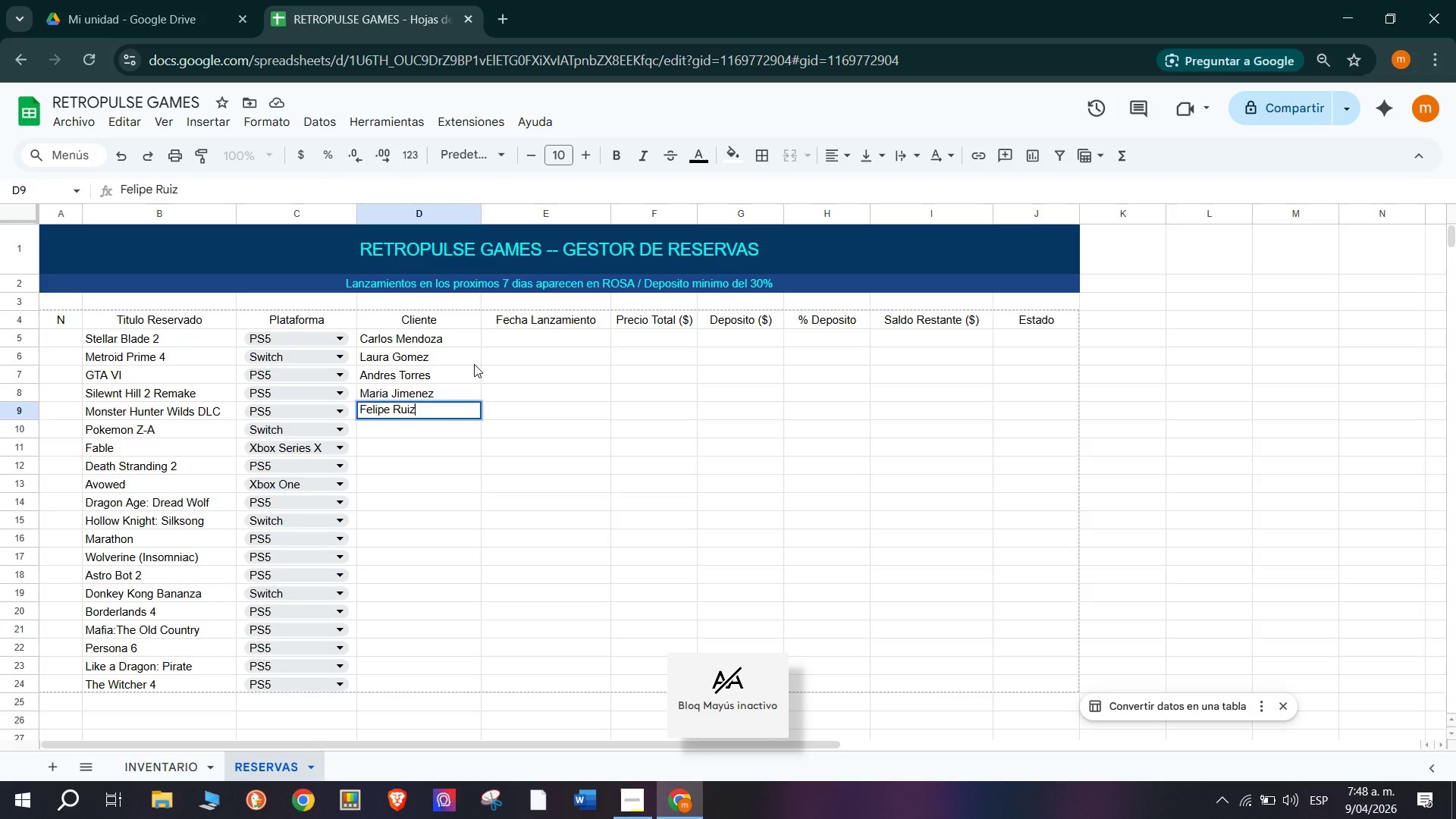 
key(Enter)
 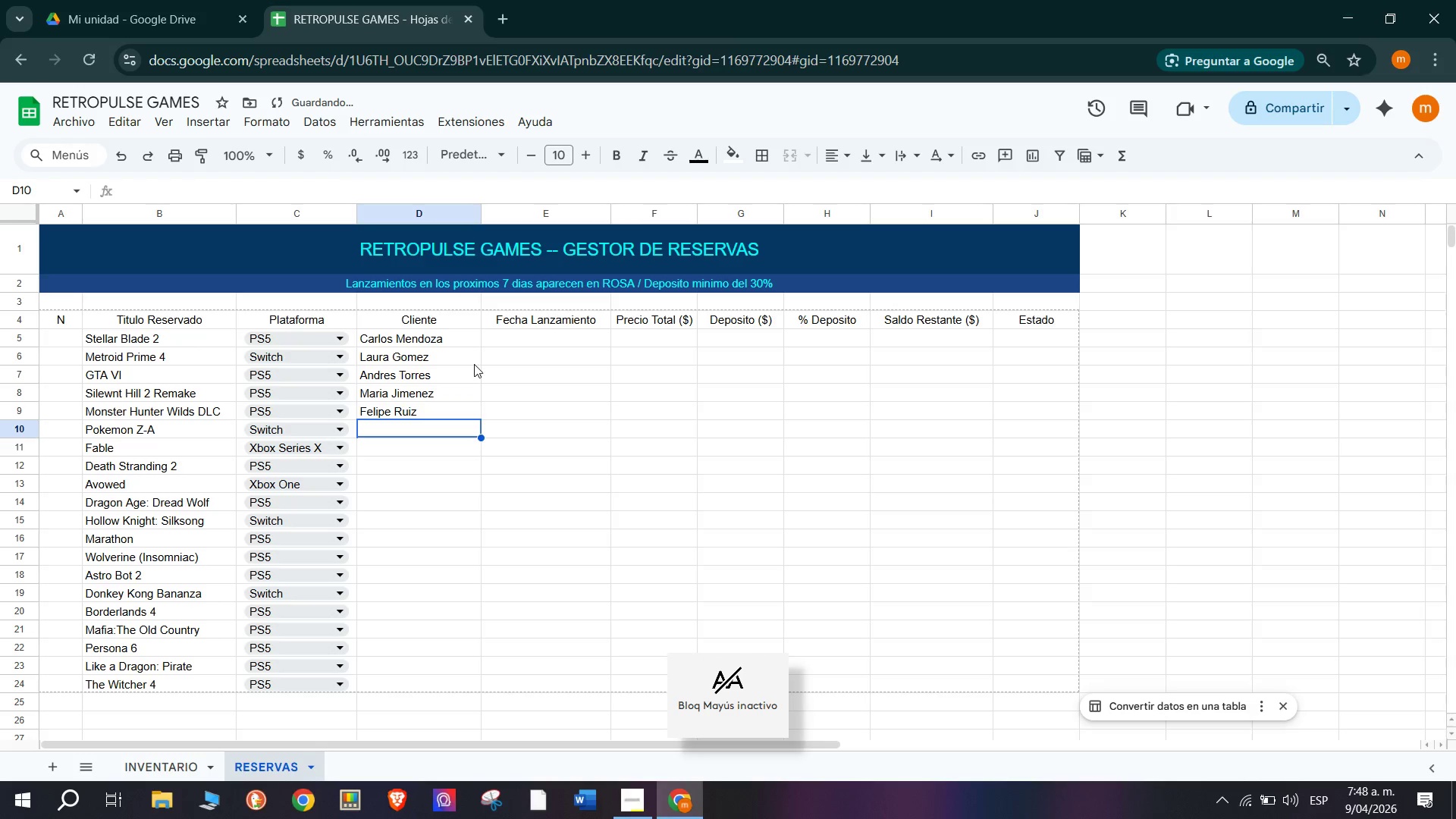 
type(Daniela )
key(Backspace)
type( Castro)
 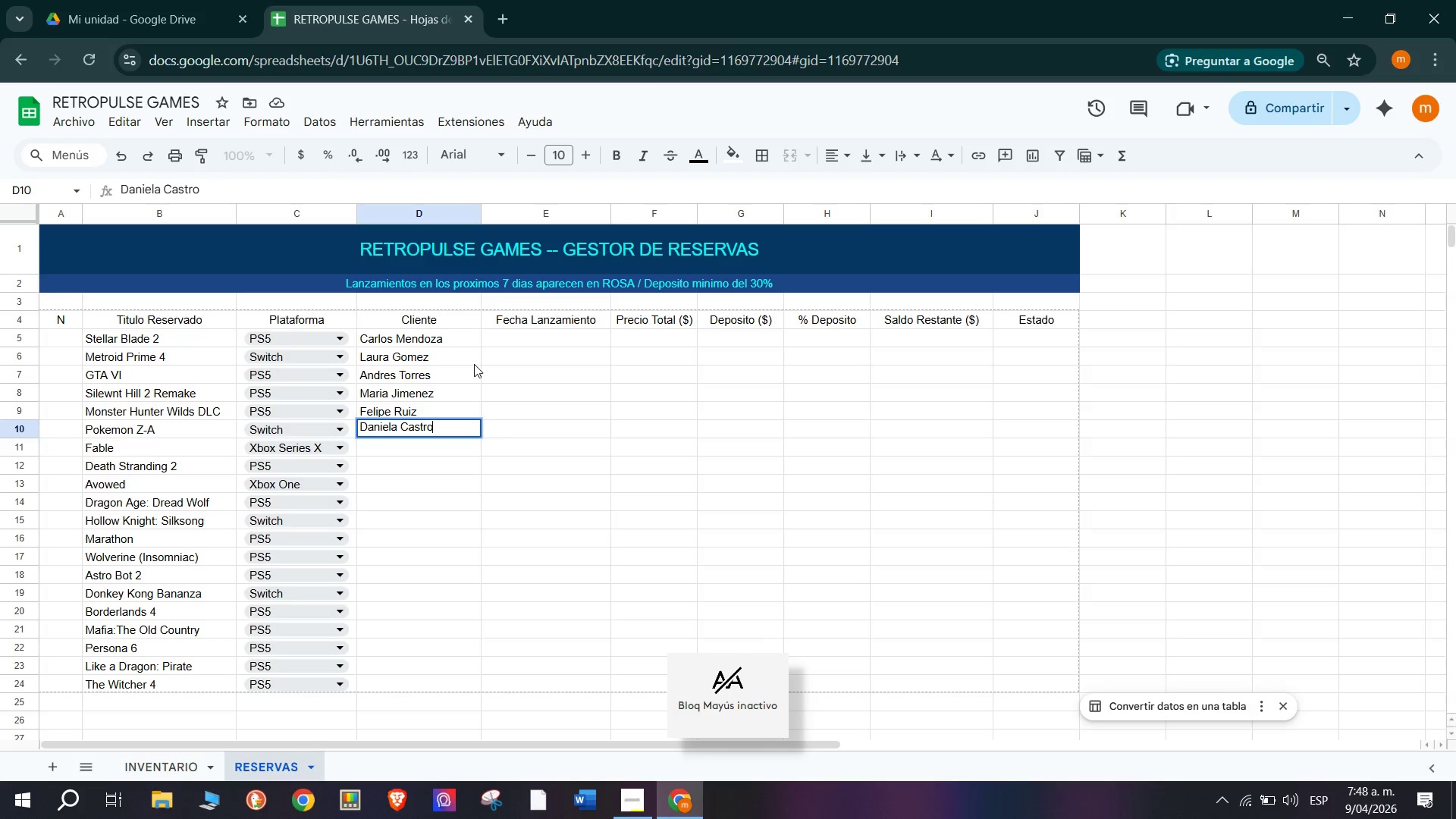 
key(Enter)
 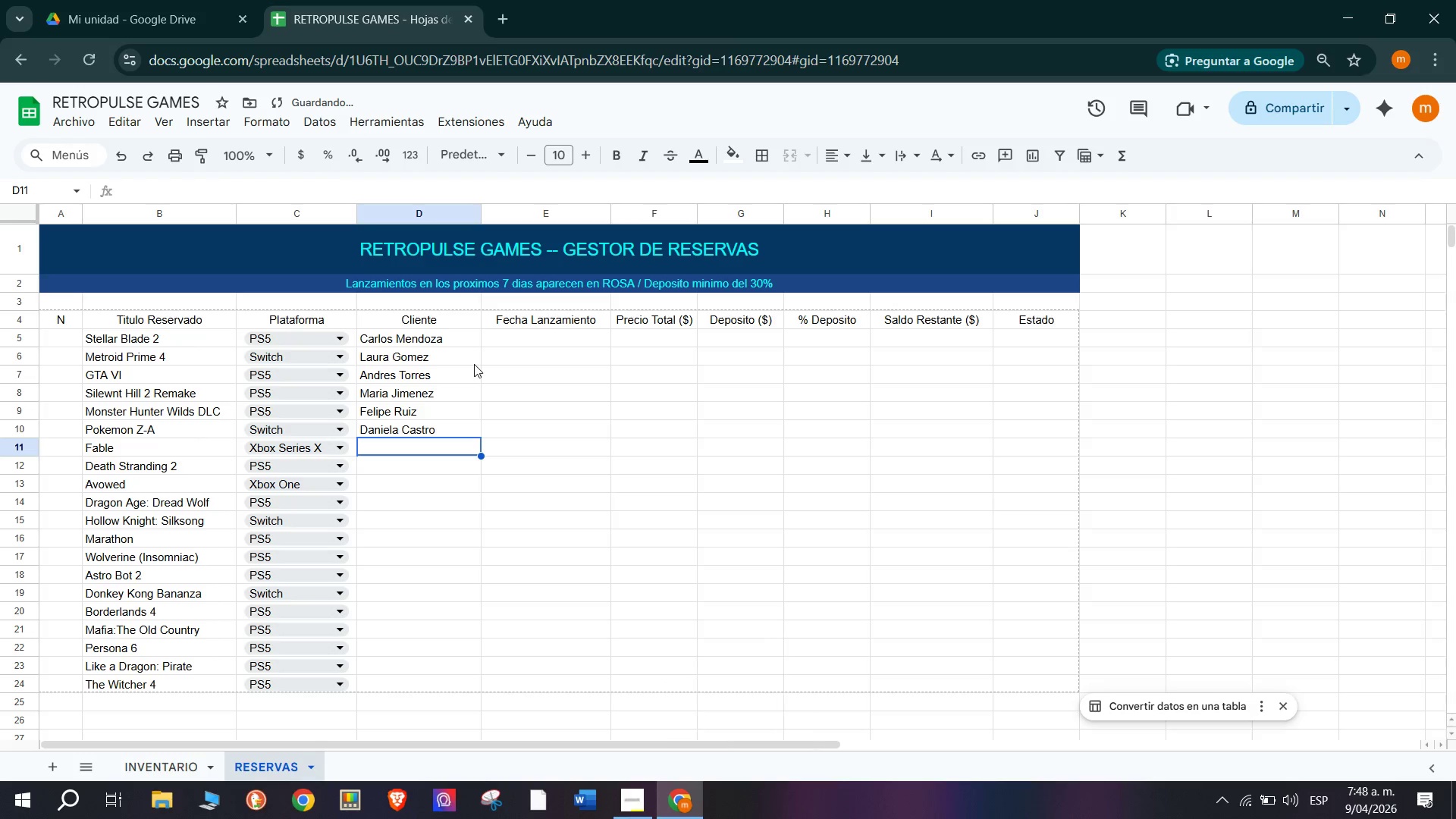 
type(Ric)
key(Backspace)
key(Backspace)
type(icardo Leon)
 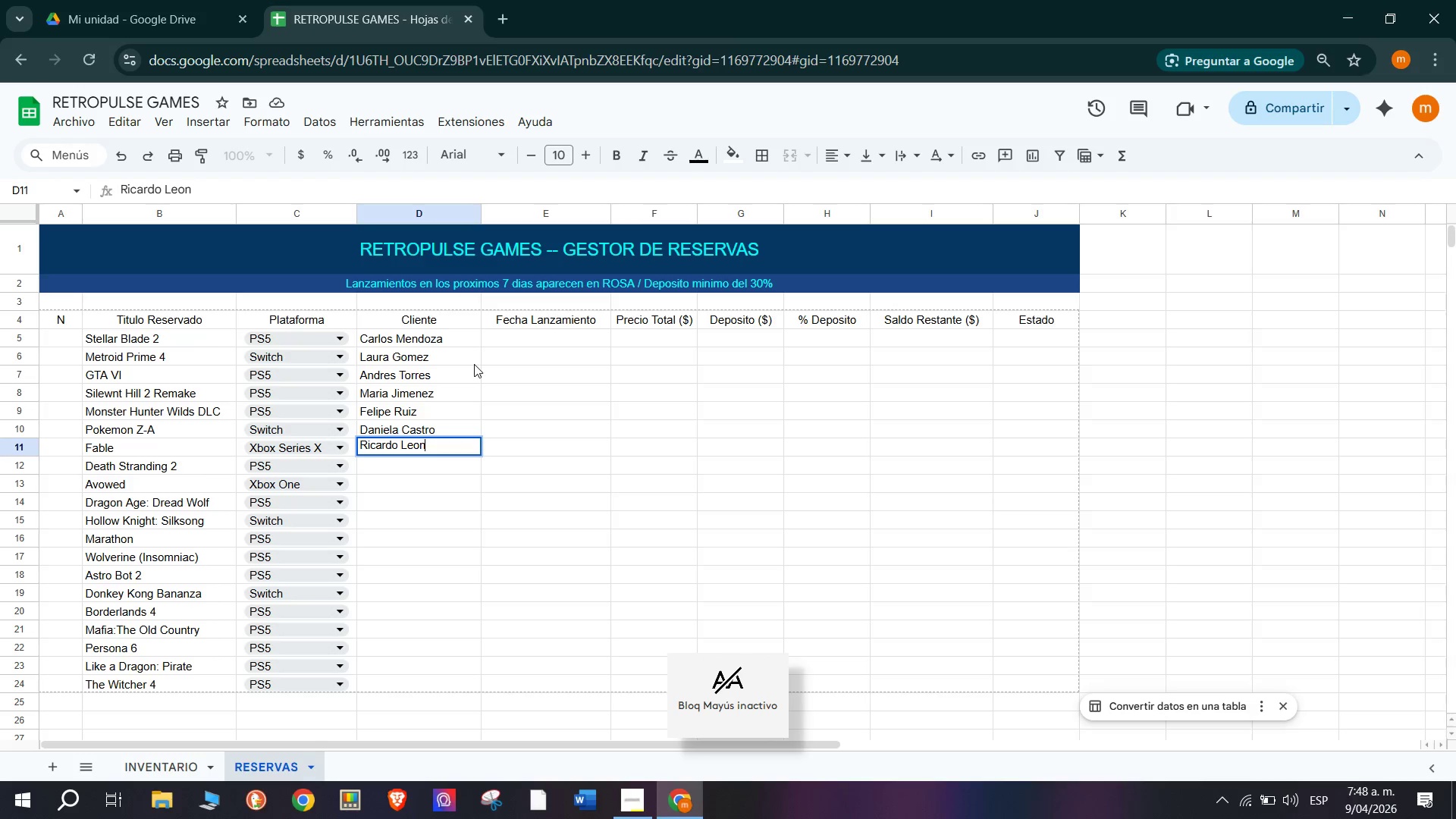 
key(Enter)
 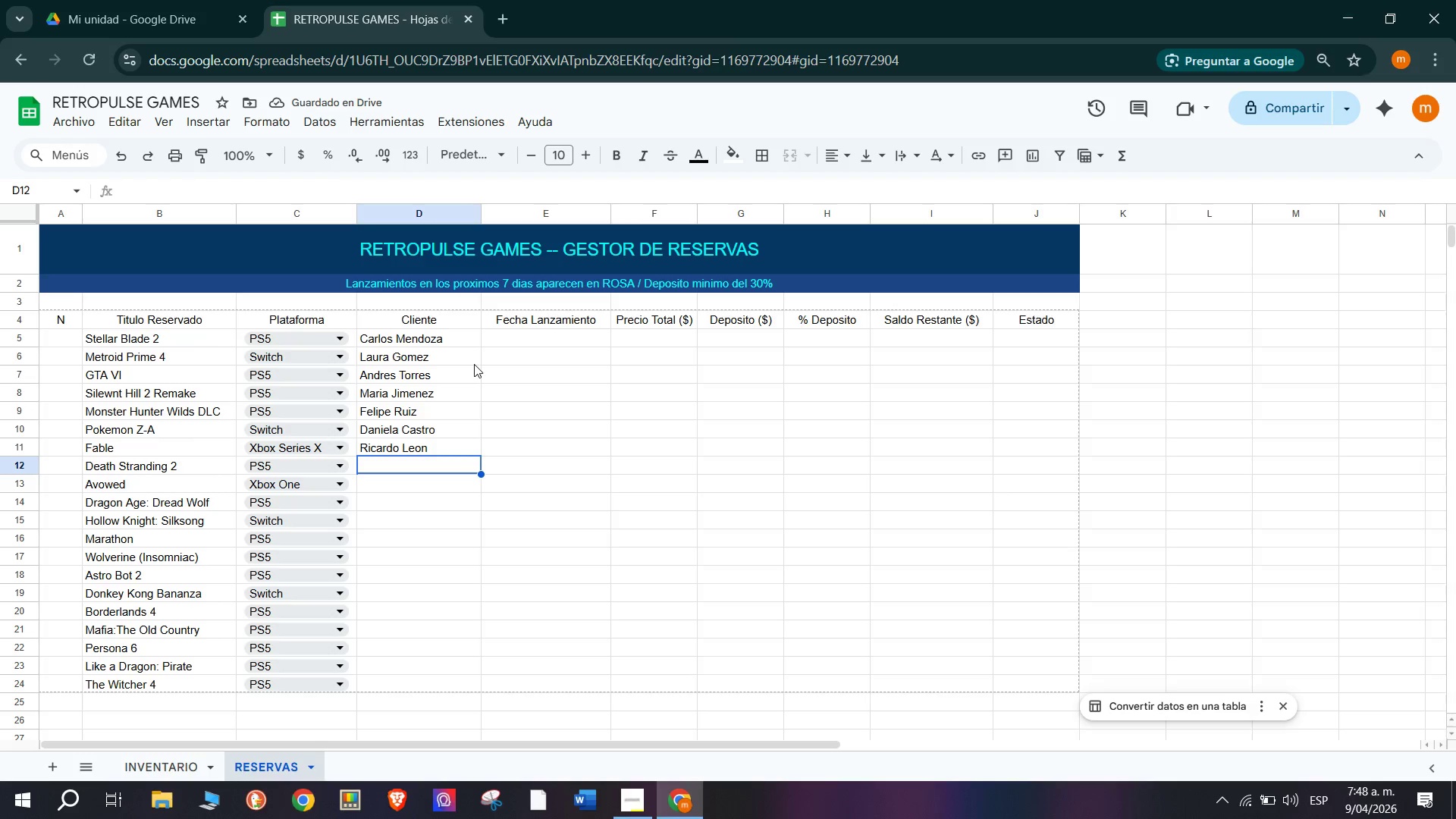 
type(Valentina Mora)
 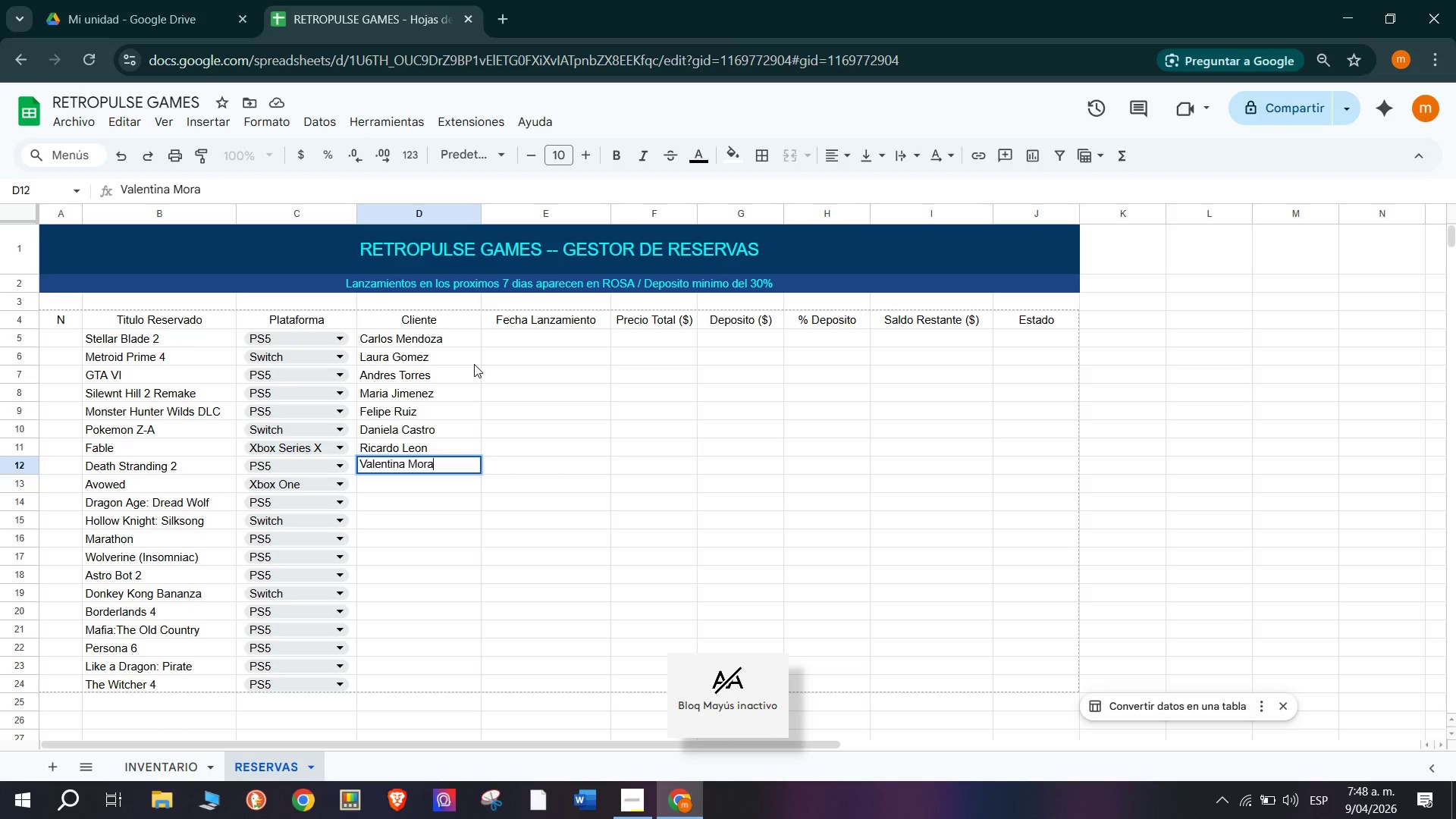 
key(Enter)
 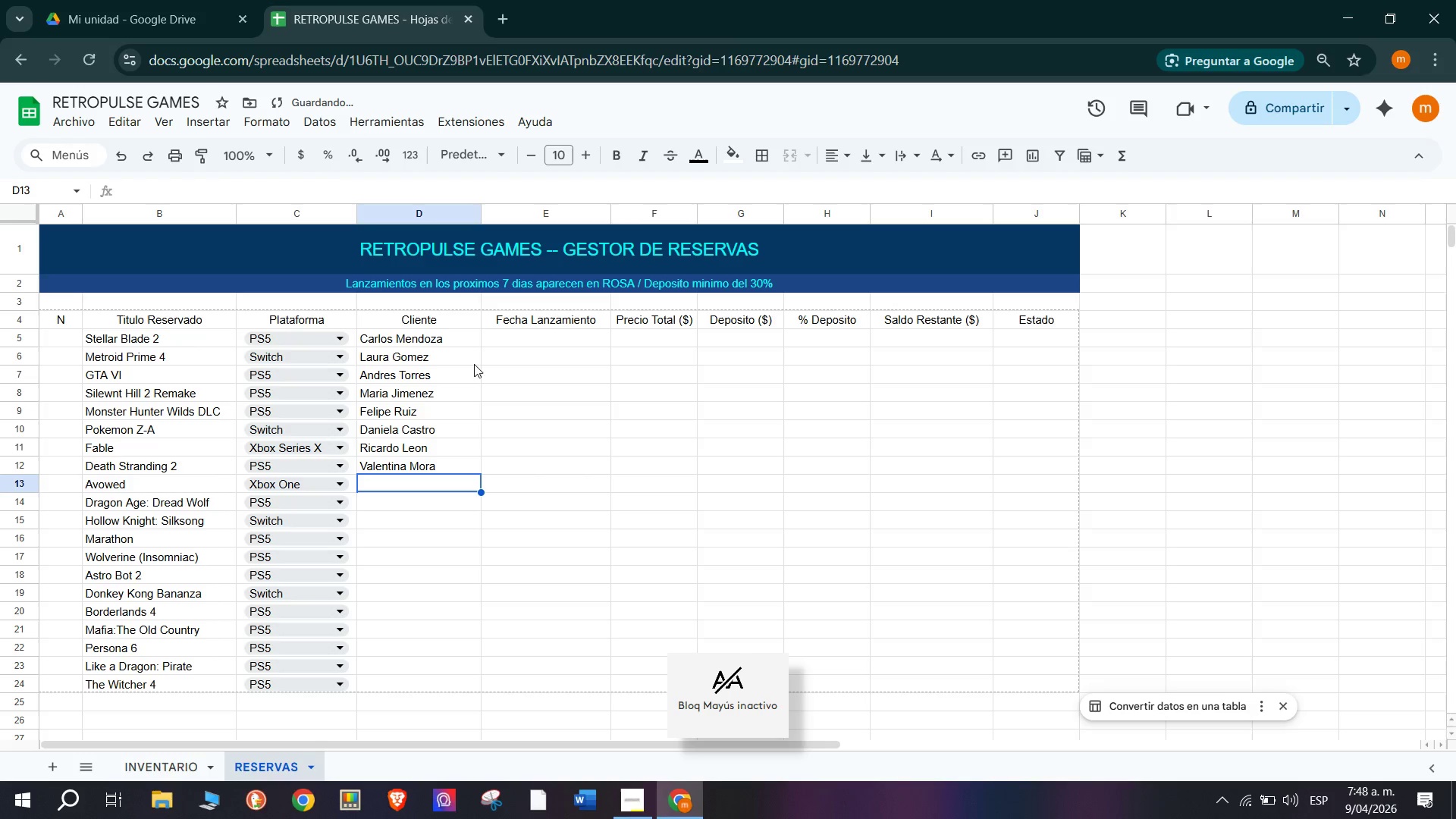 
type(Sebastia)
 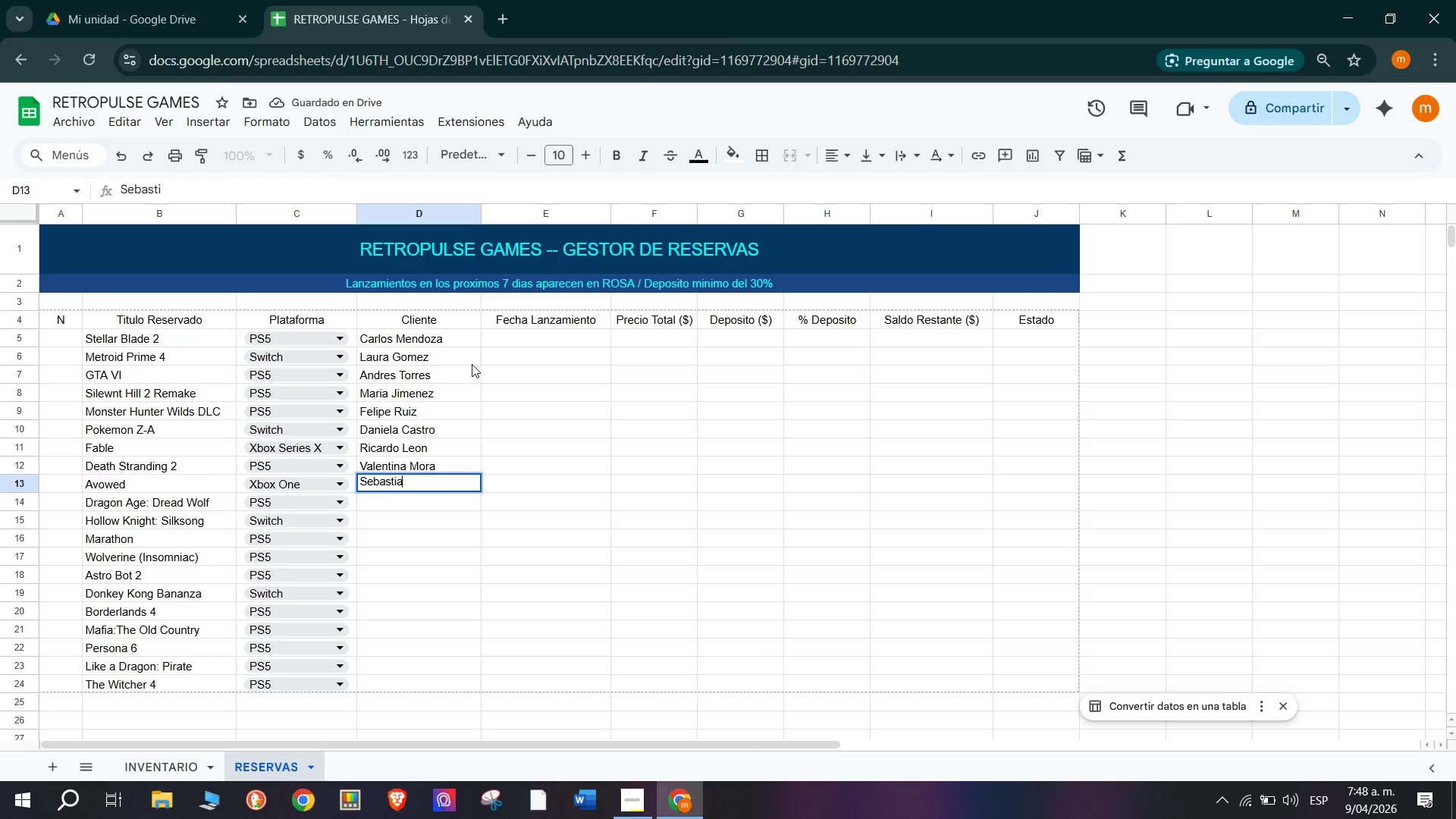 
type(n Ortiz)
 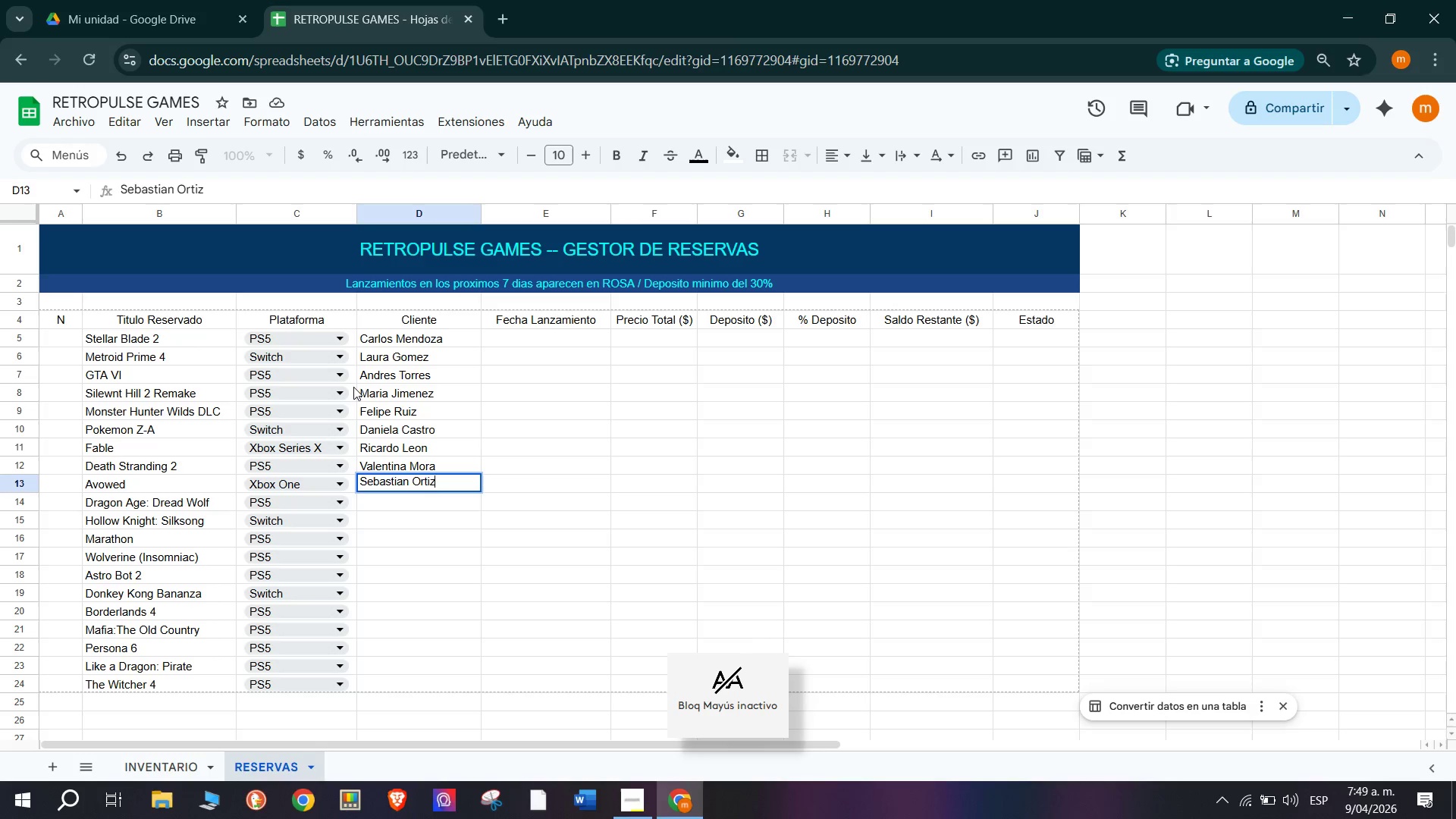 
key(Enter)
 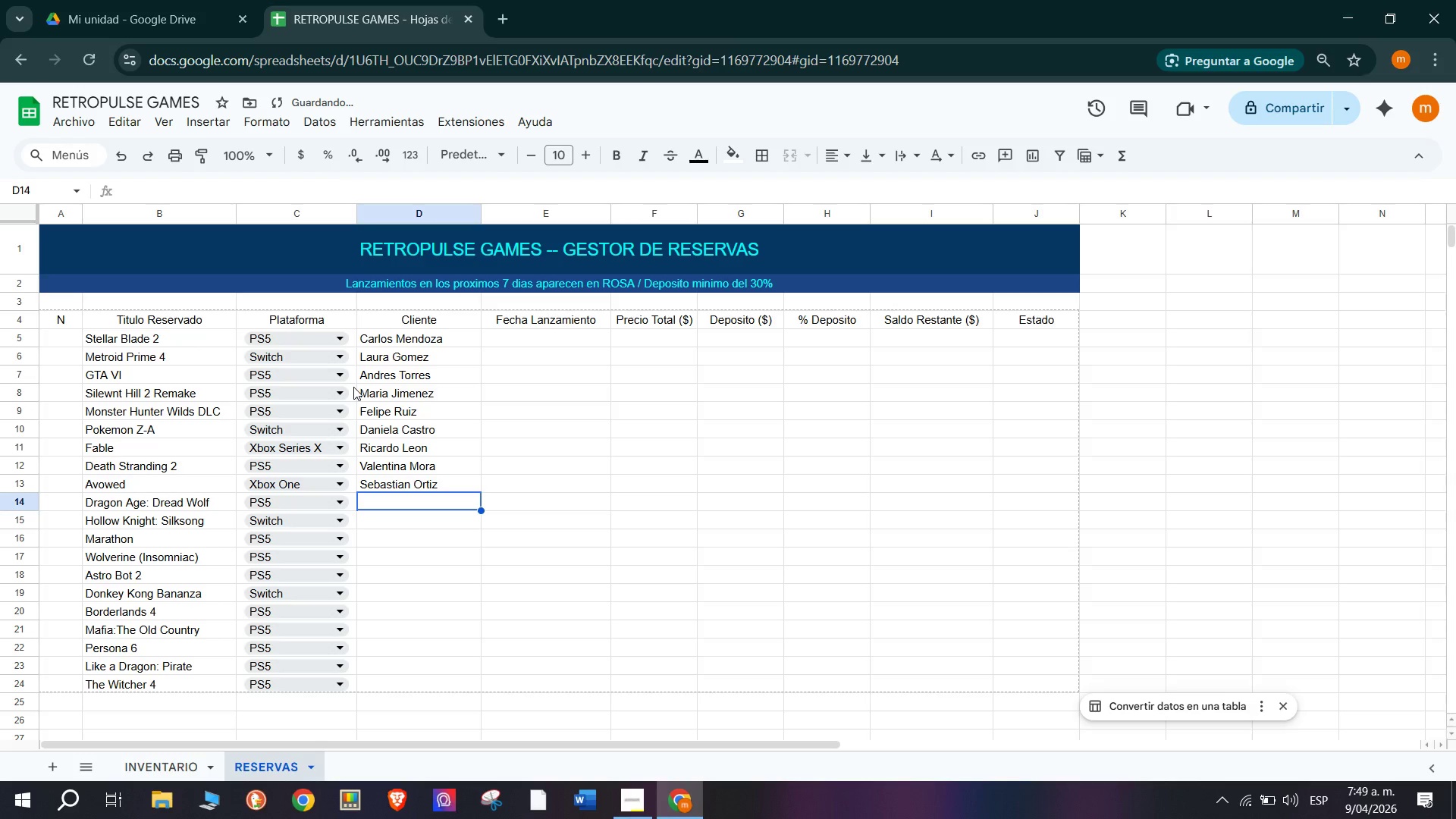 
type(Camila Vargaz)
 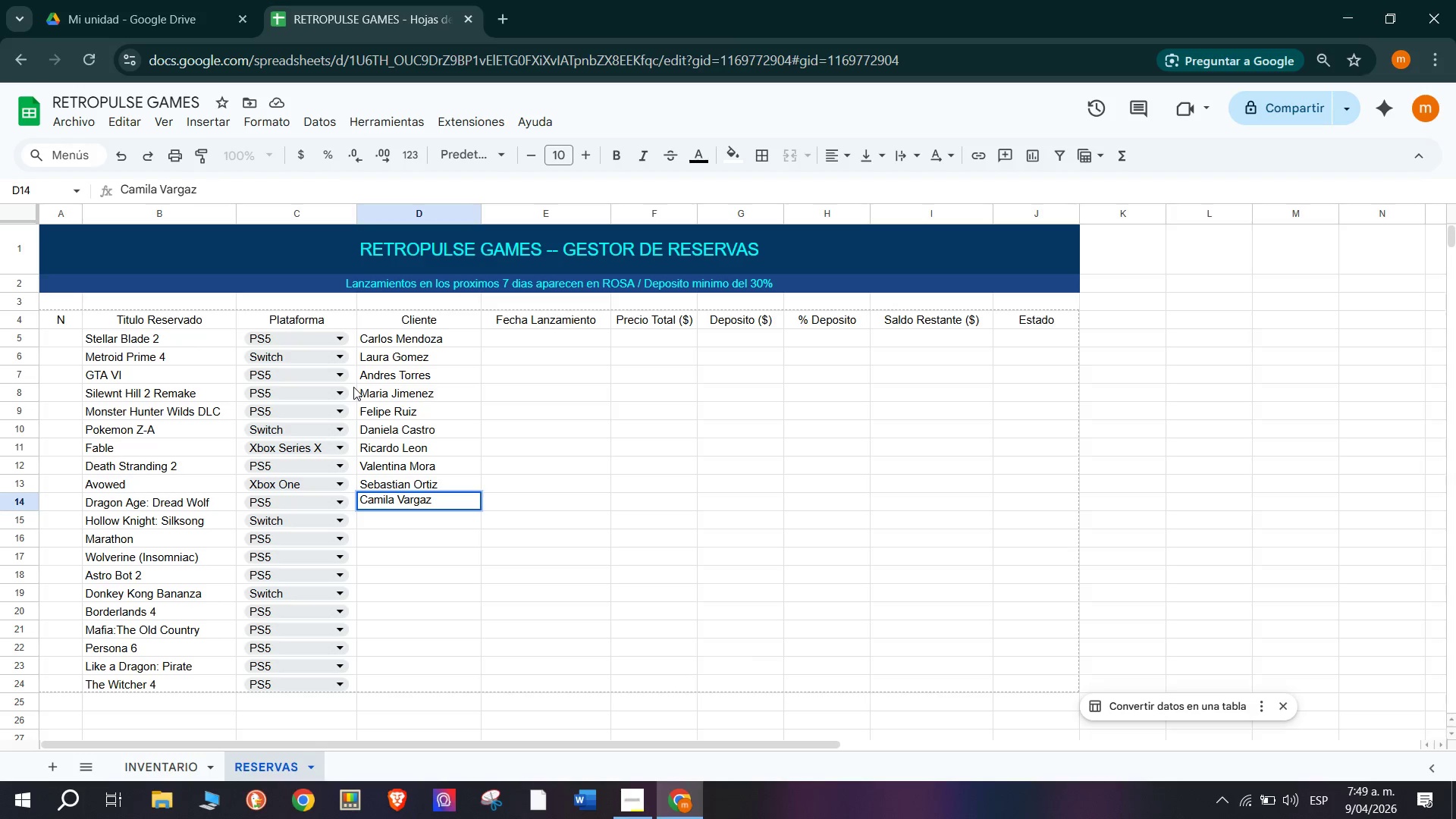 
key(Enter)
 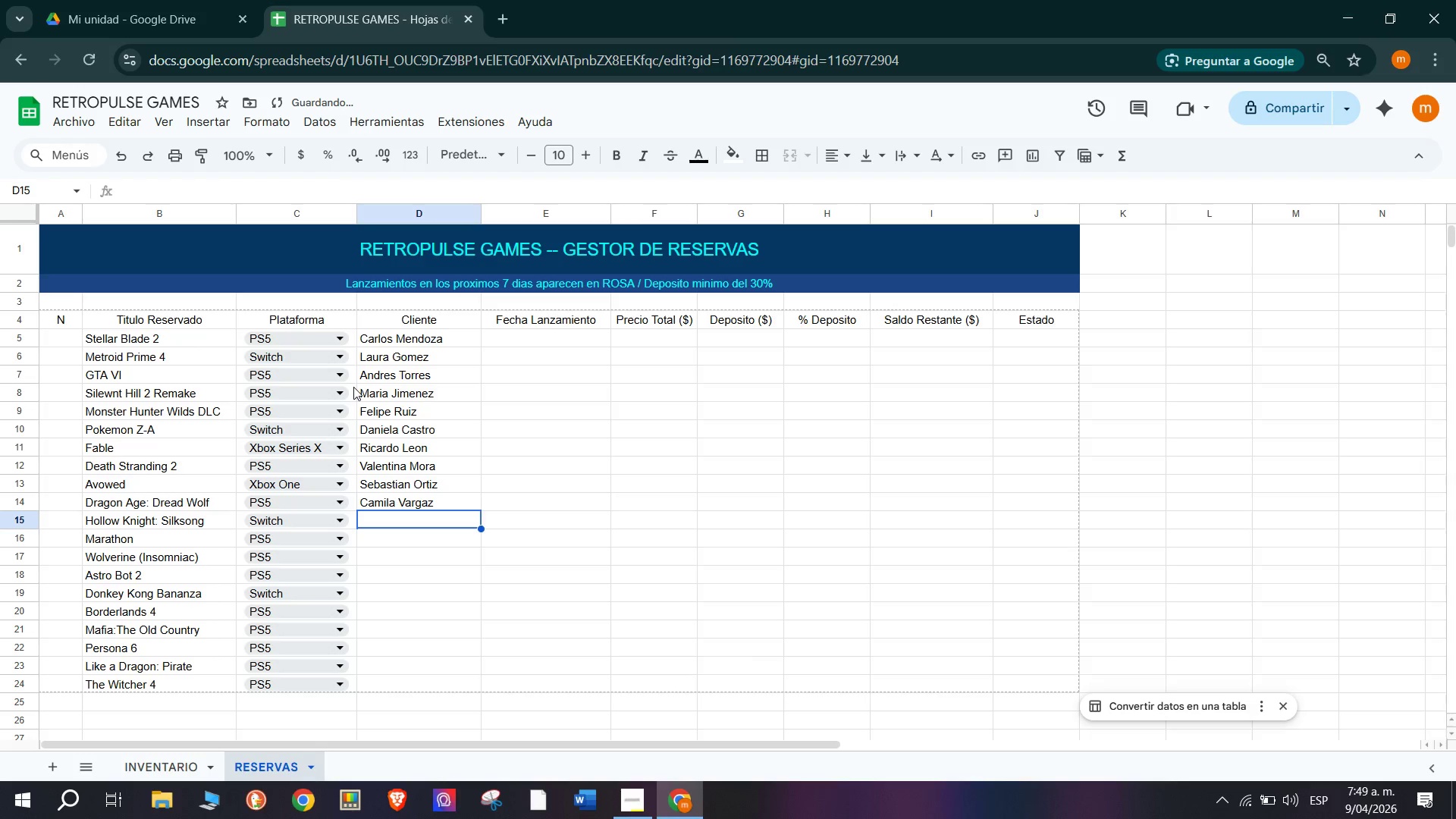 
type(Julian Reyes)
 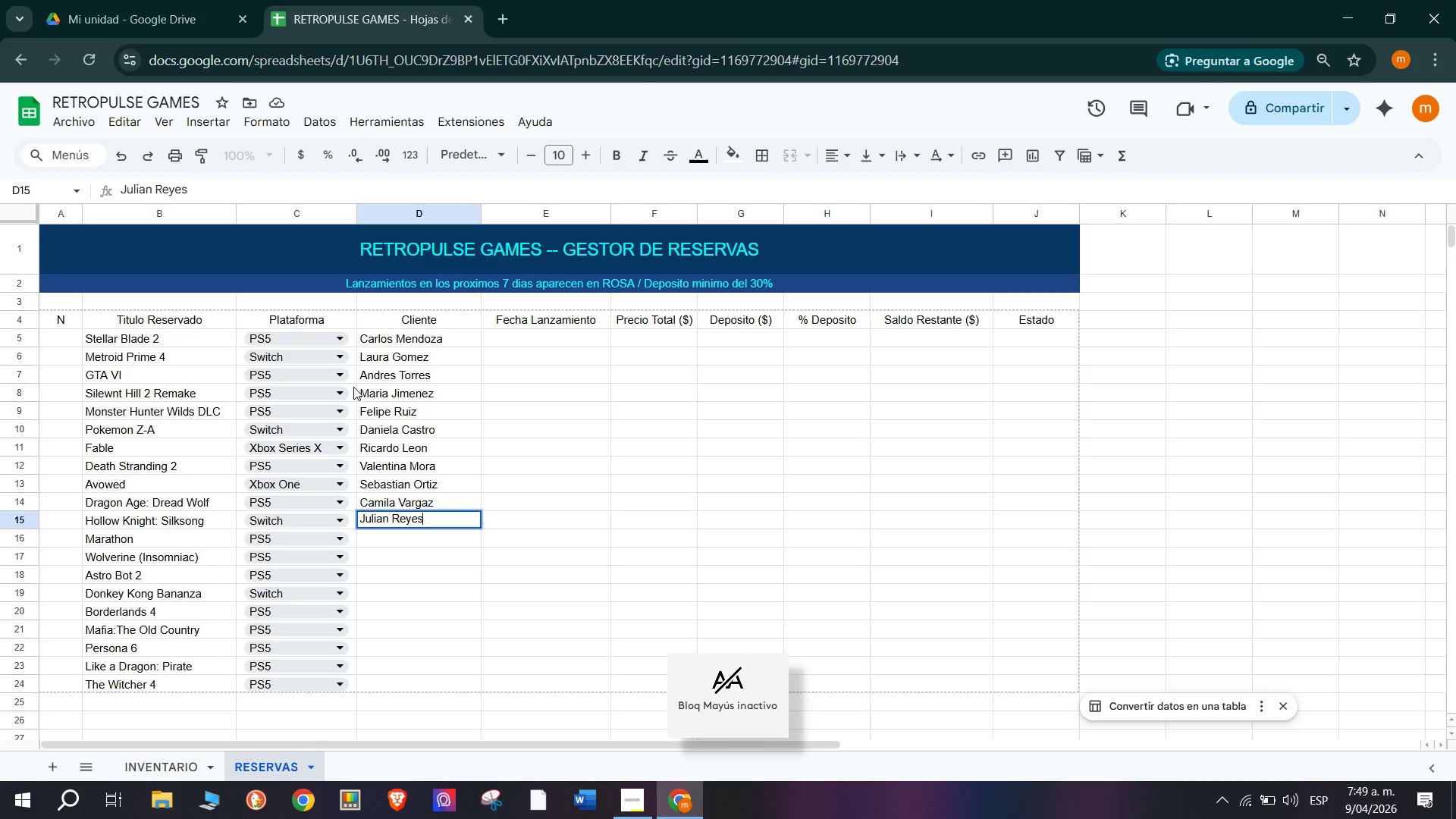 
key(Enter)
 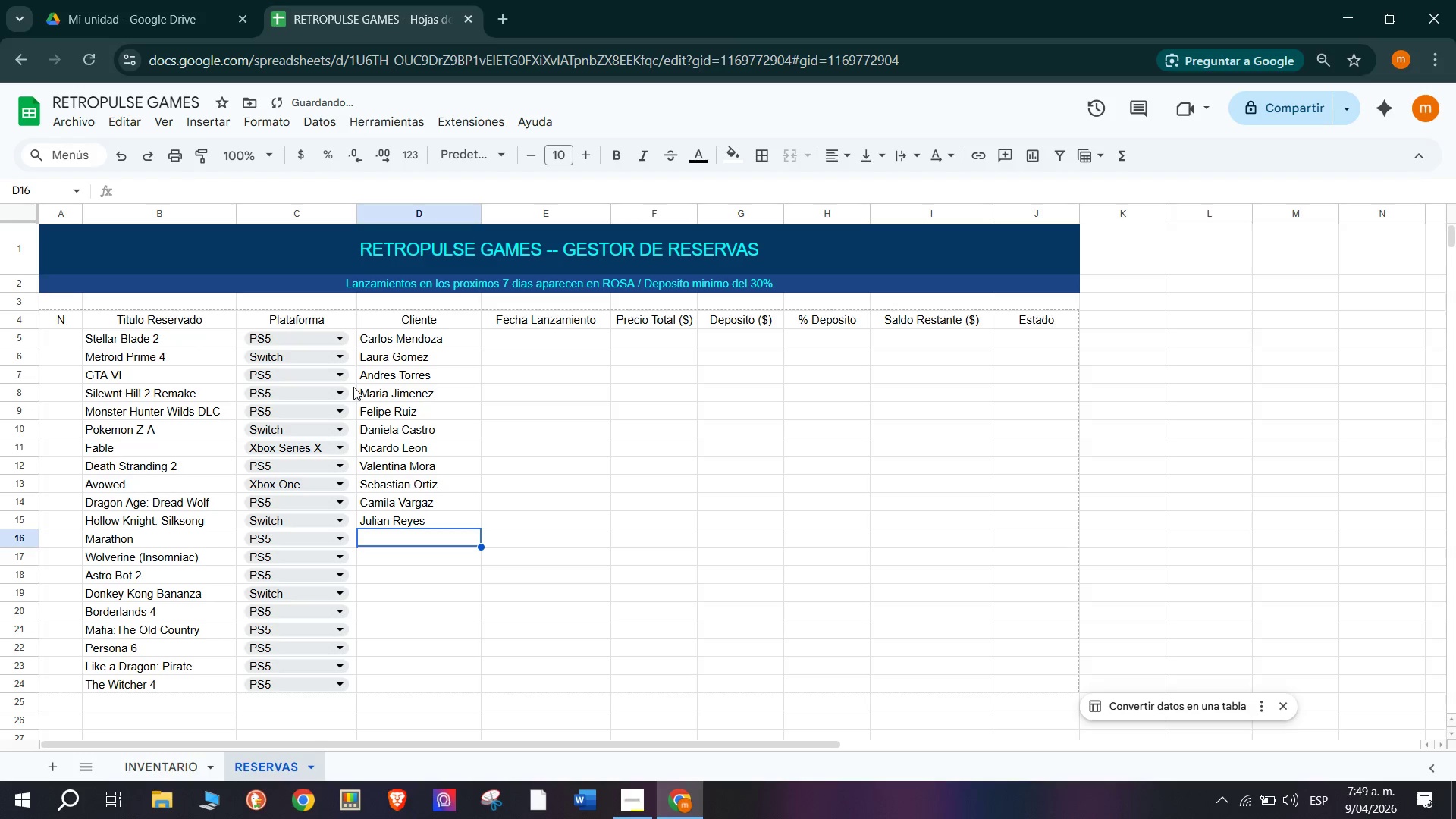 
key(CapsLock)
 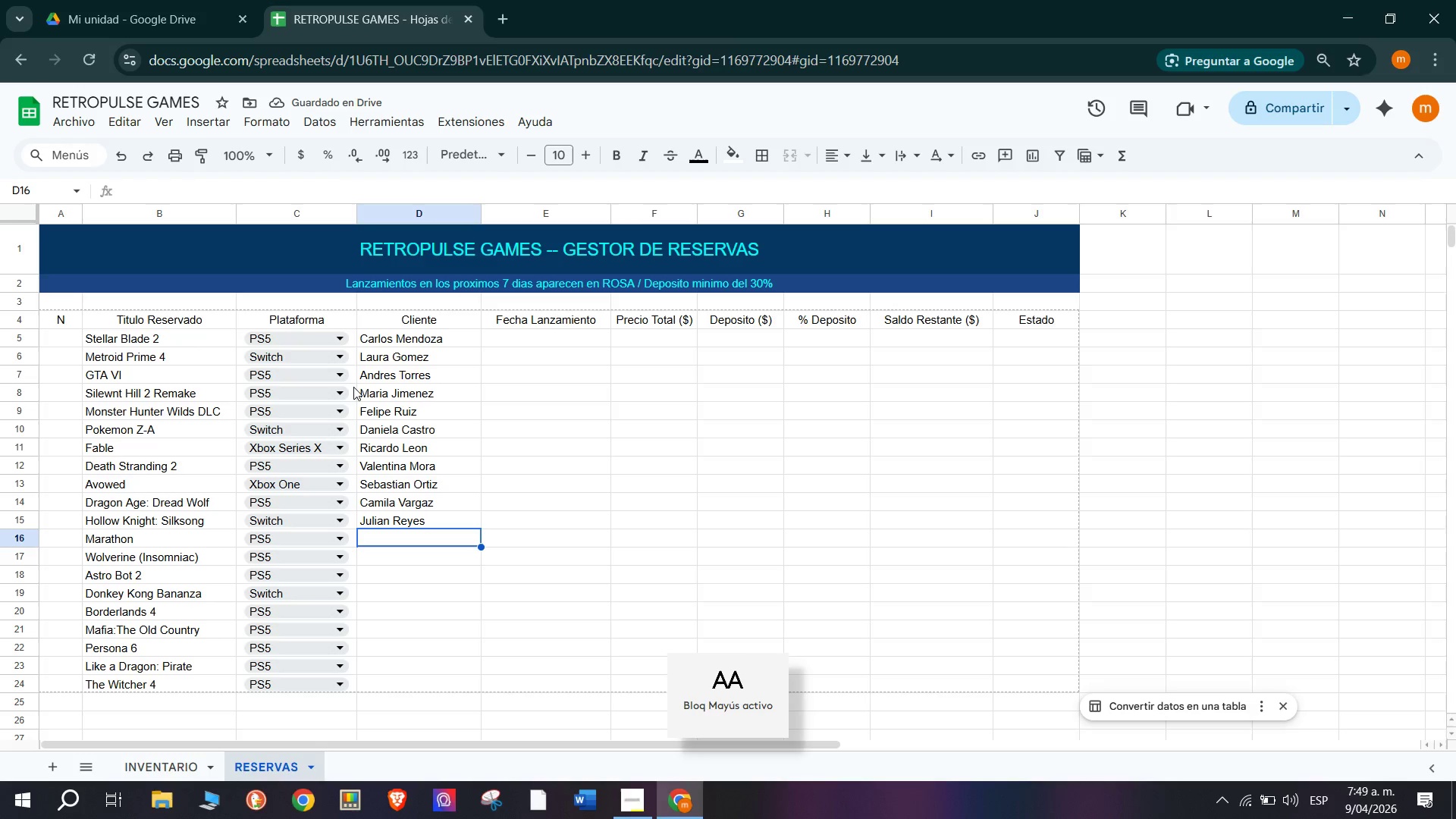 
key(N)
 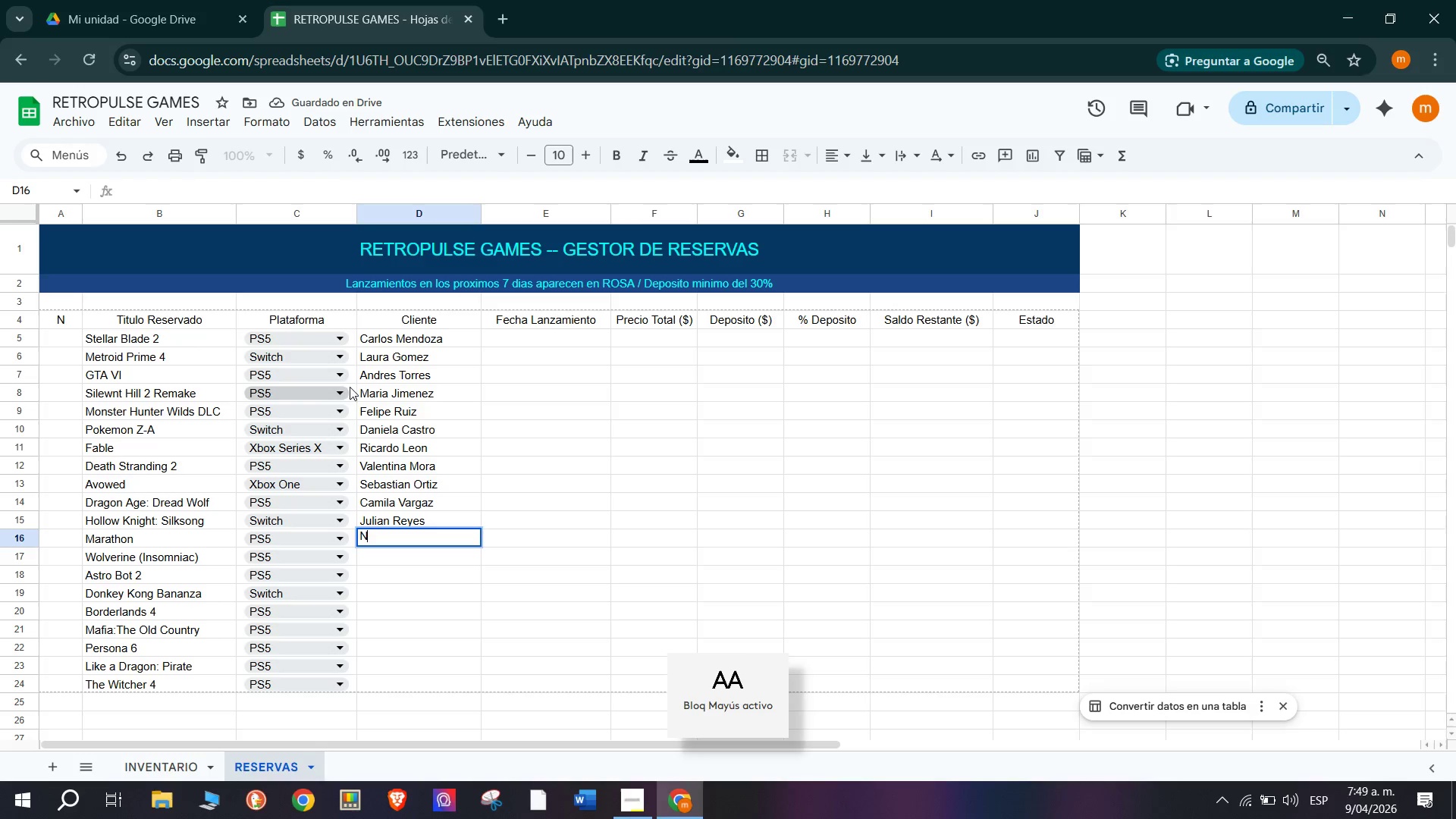 
type(atalia Herrera)
 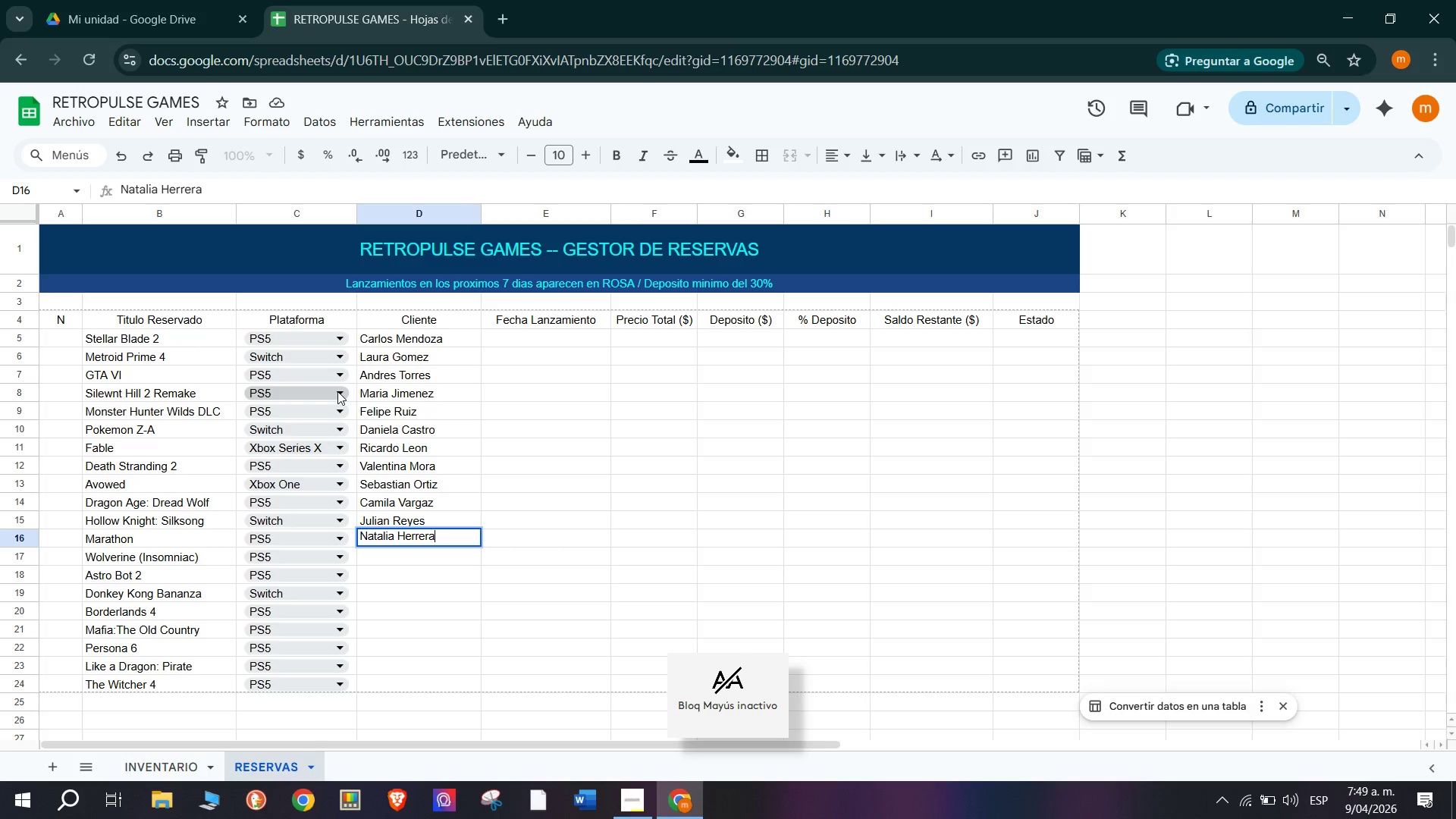 
key(Enter)
 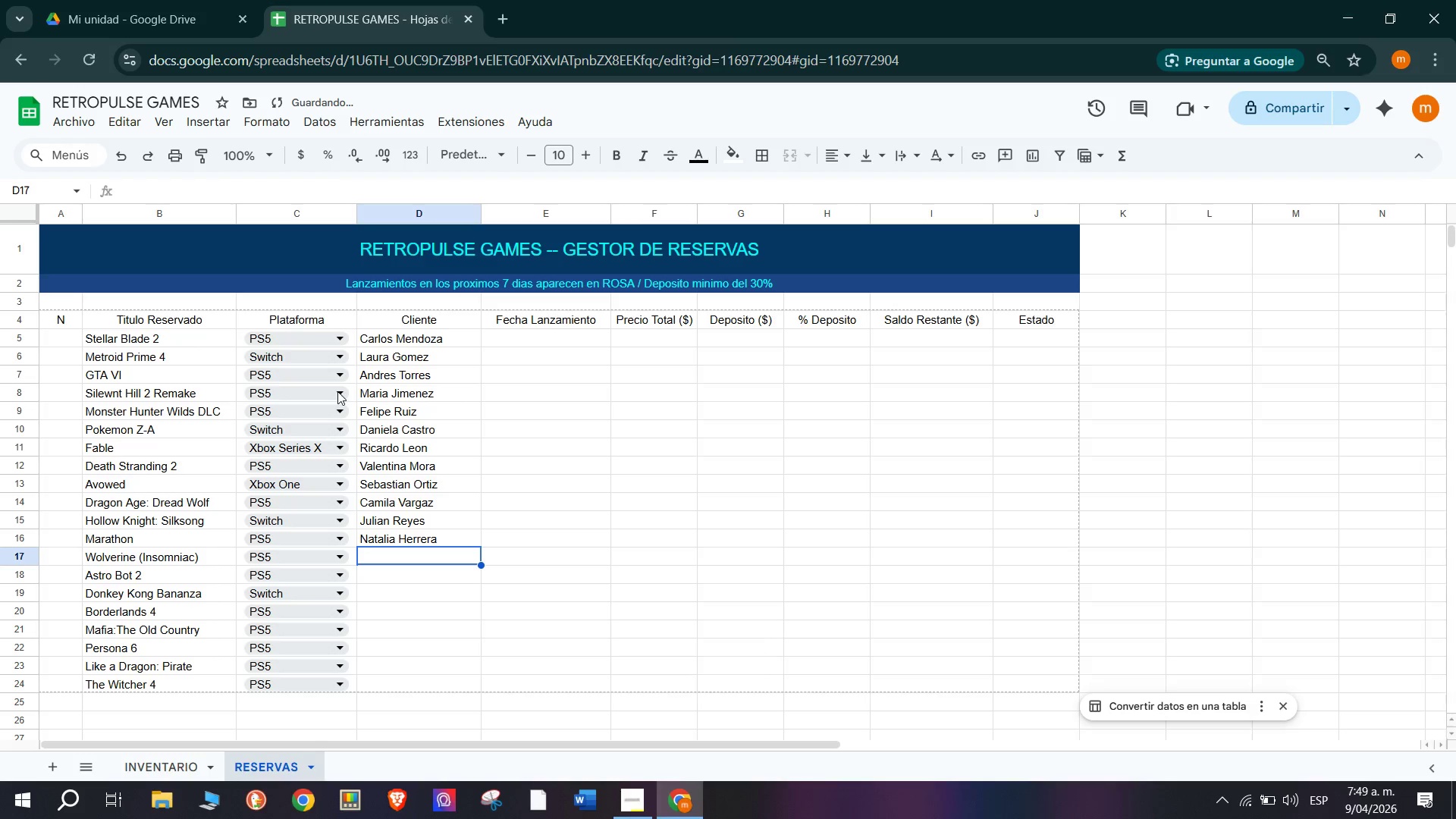 
type(Diego Parra)
 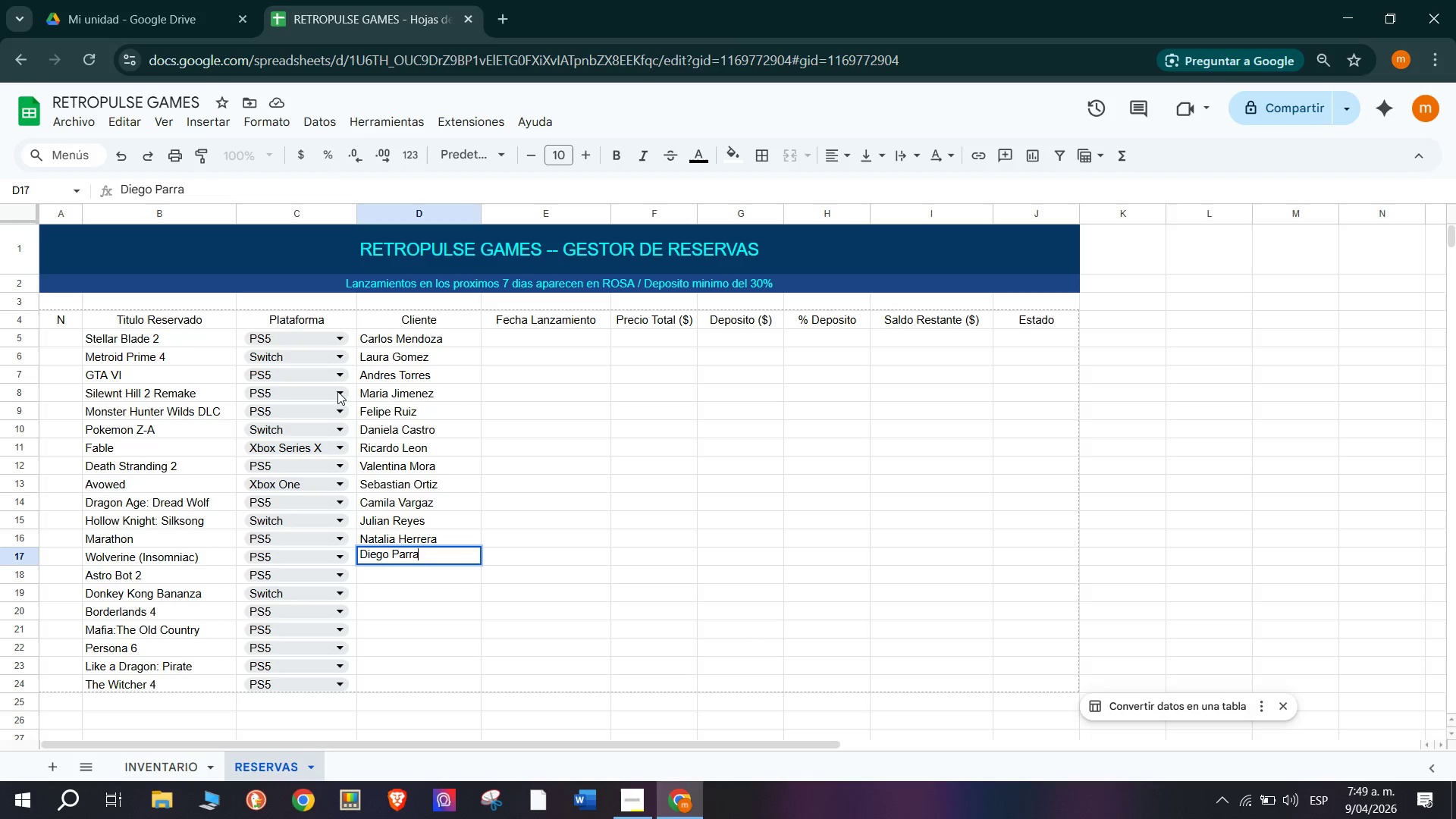 
key(Enter)
 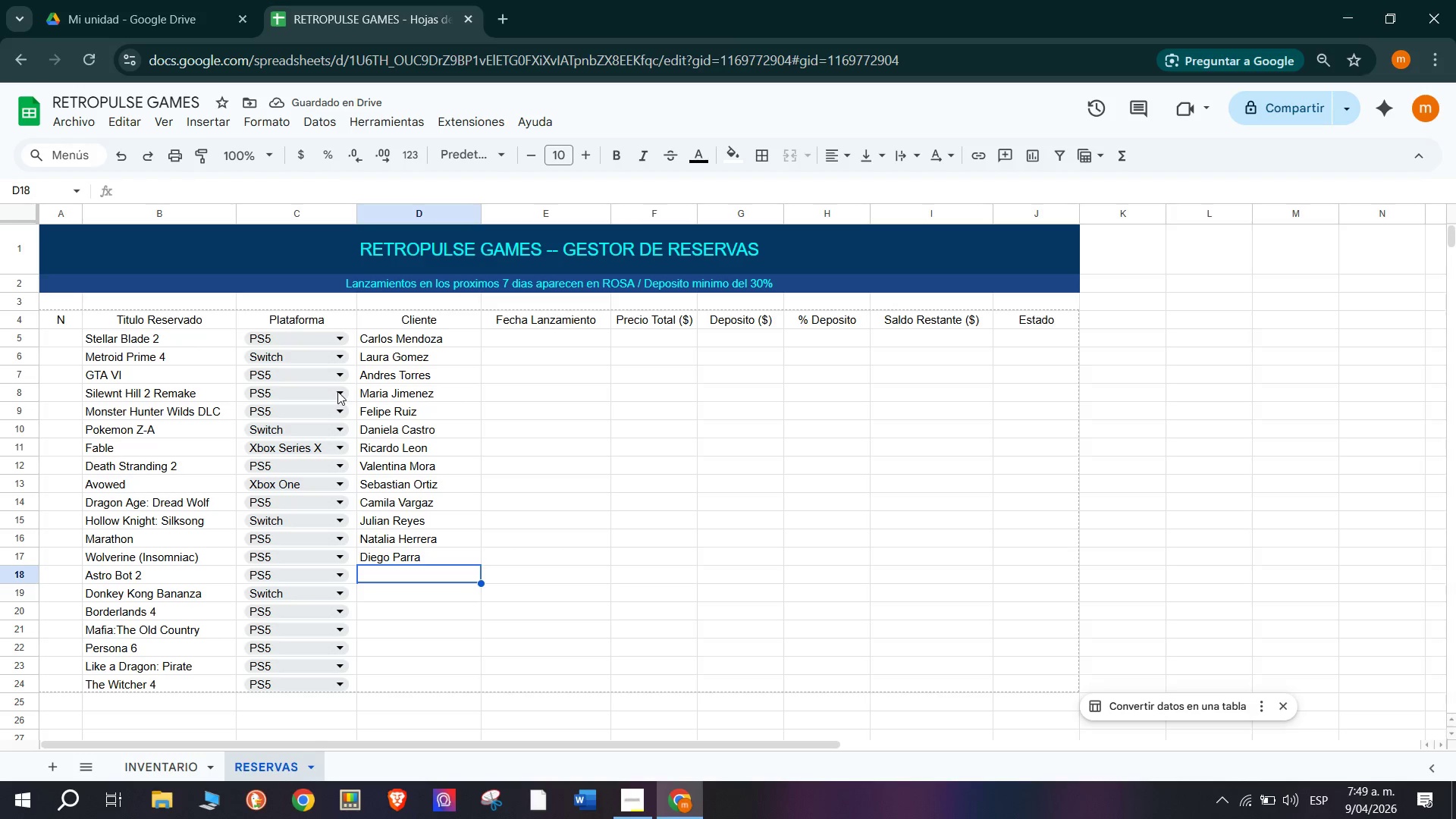 
type(Sofia Q)
 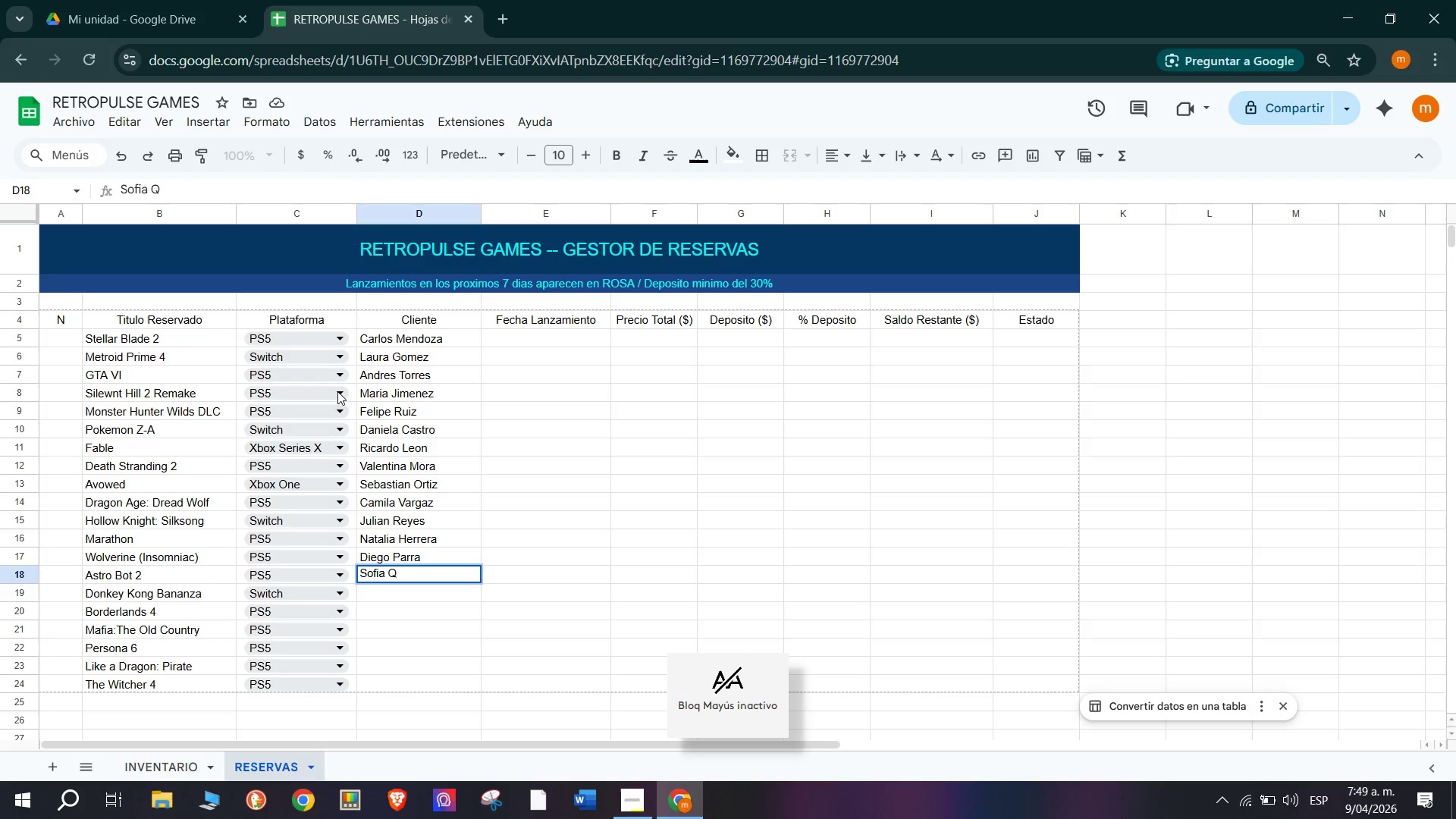 
type(uintero)
 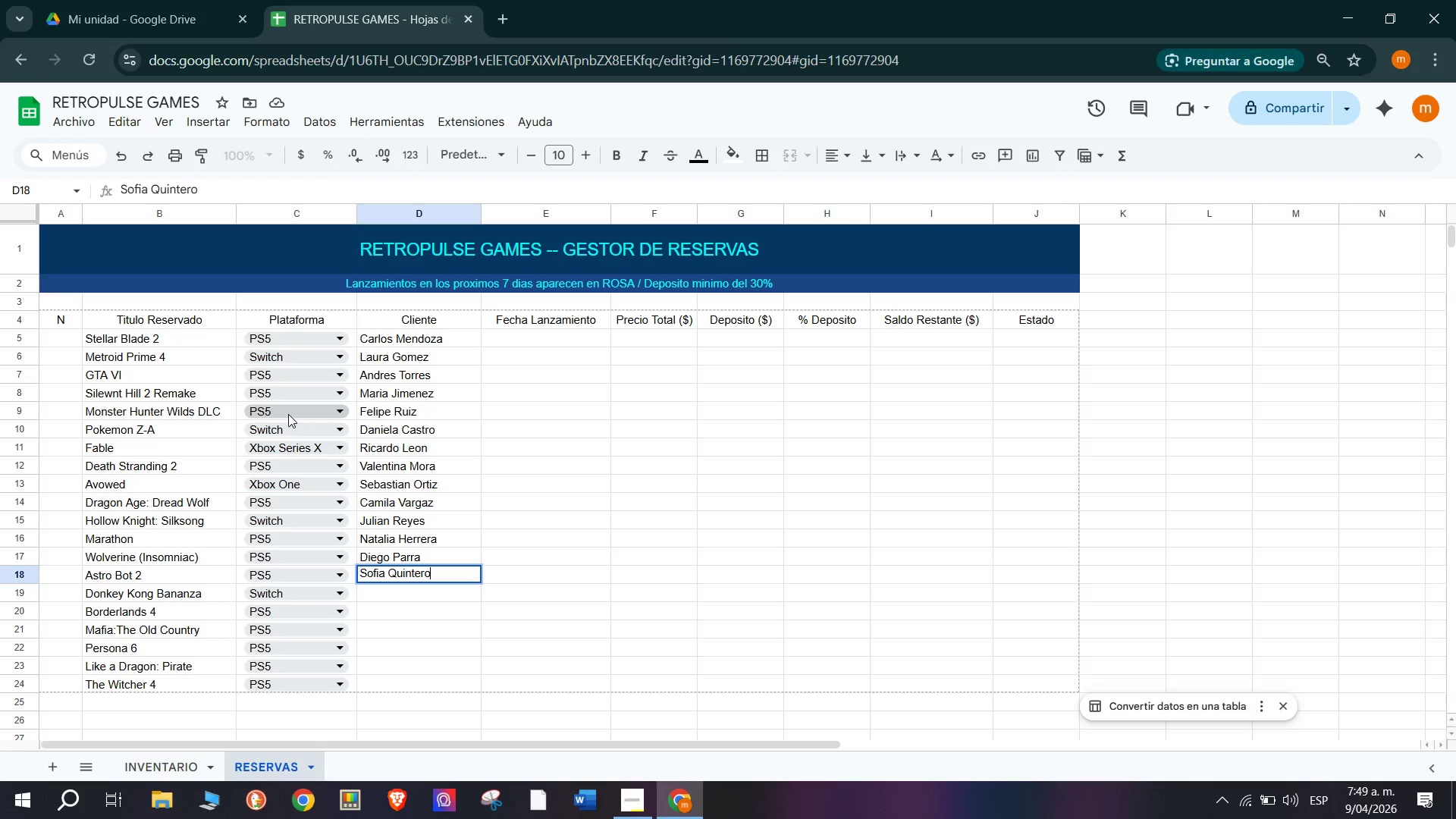 
key(Enter)
 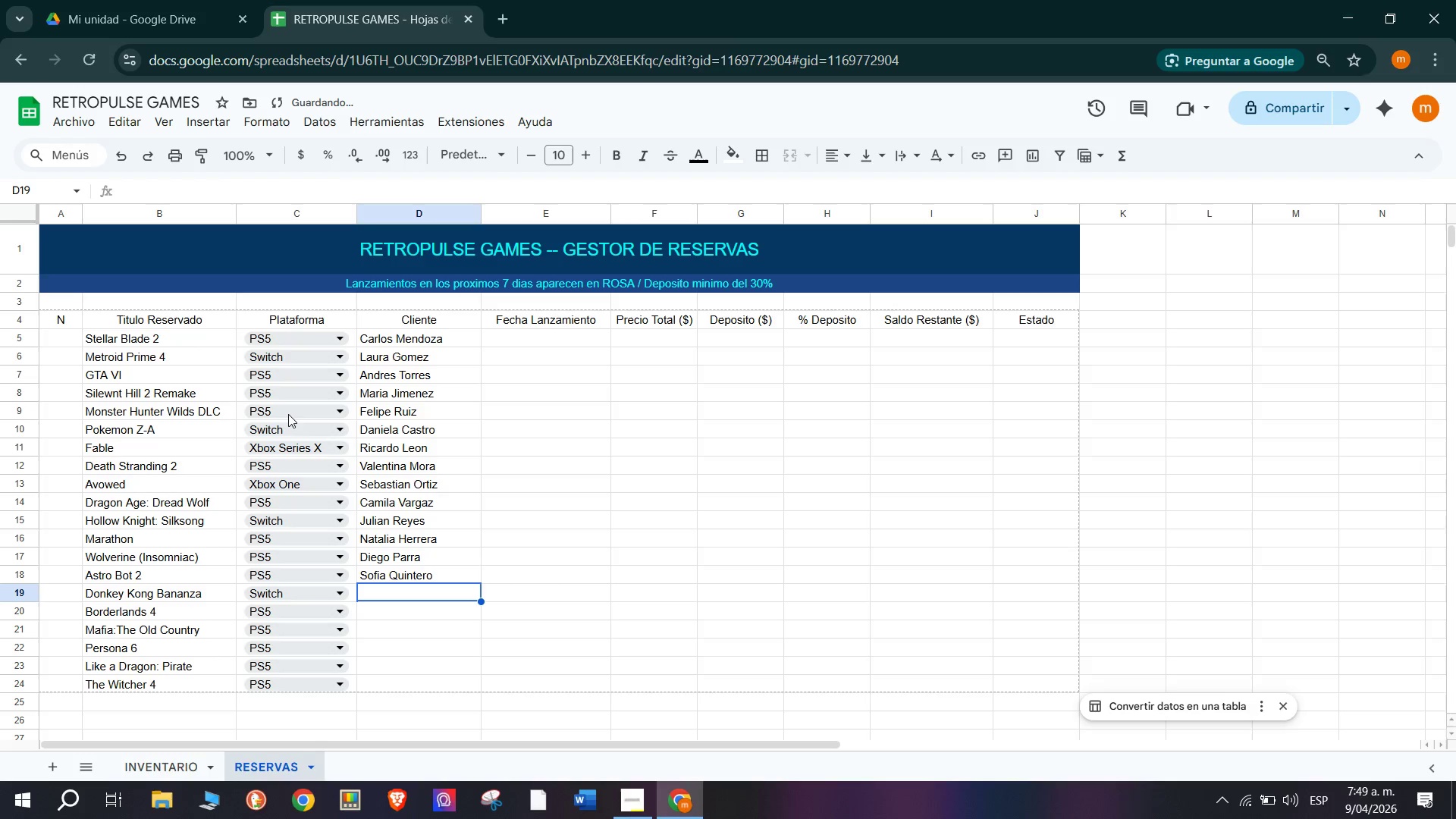 
type(Mateo Salazar)
 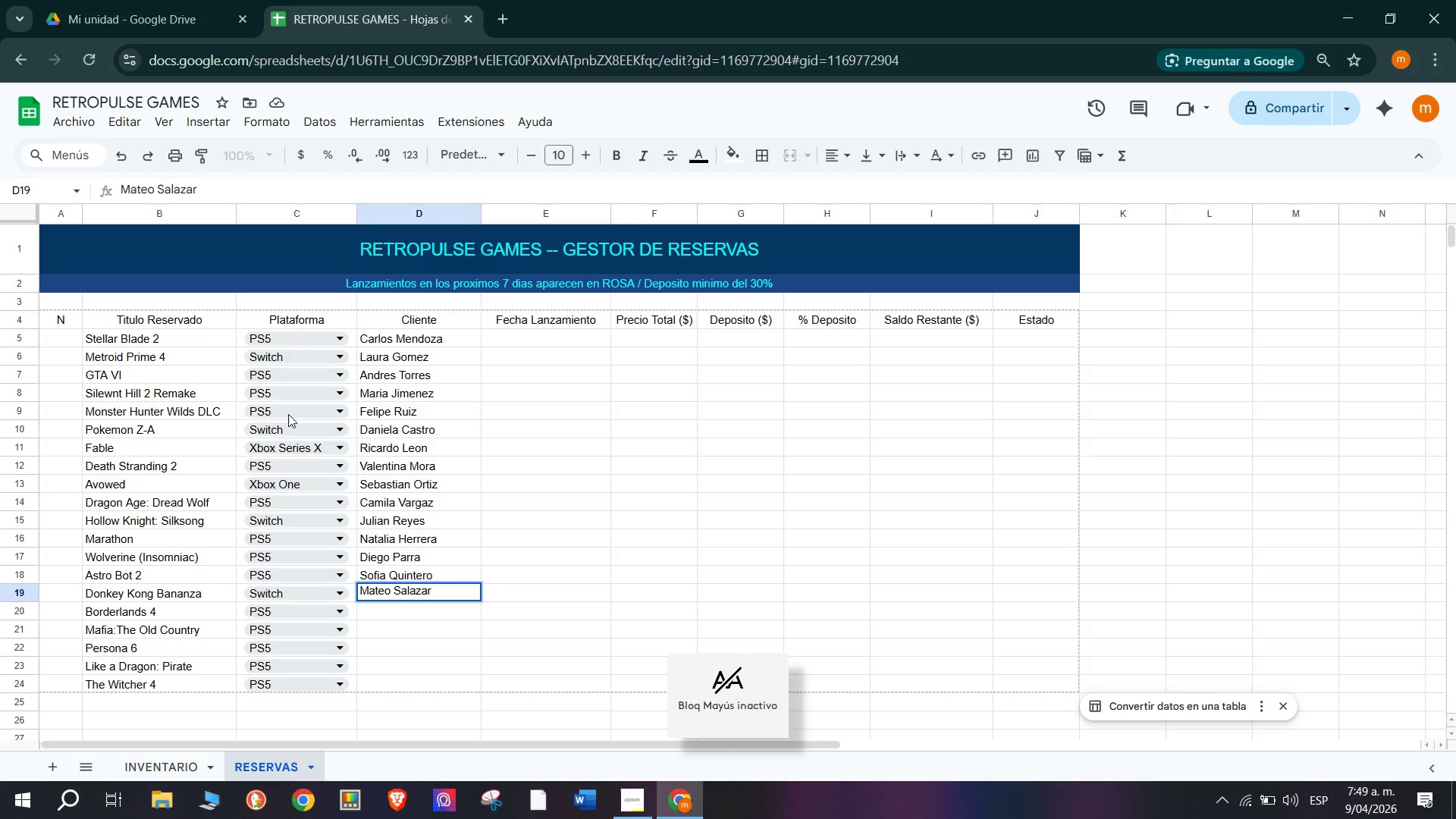 
key(Enter)
 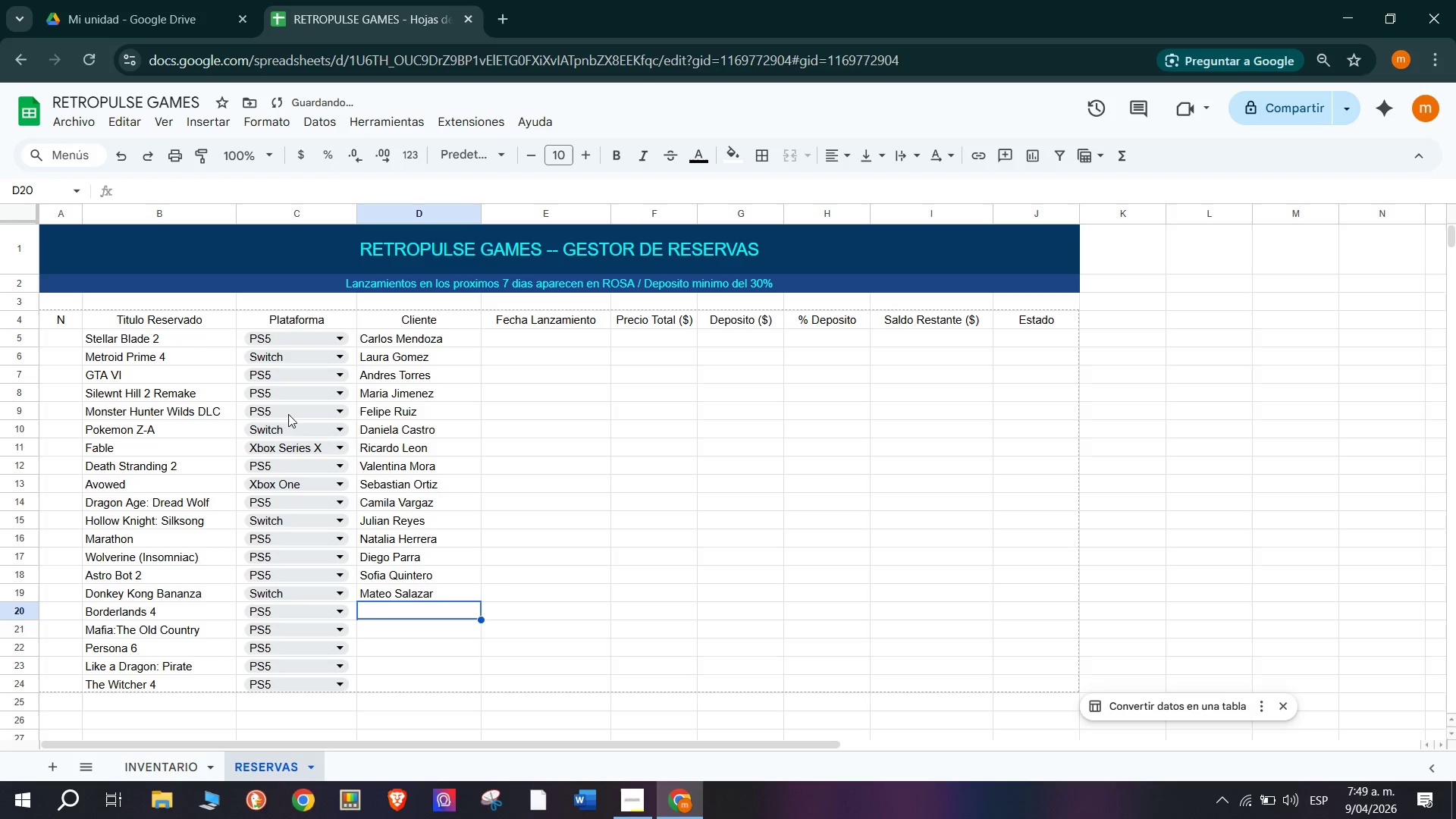 
type(Isabella Florez)
 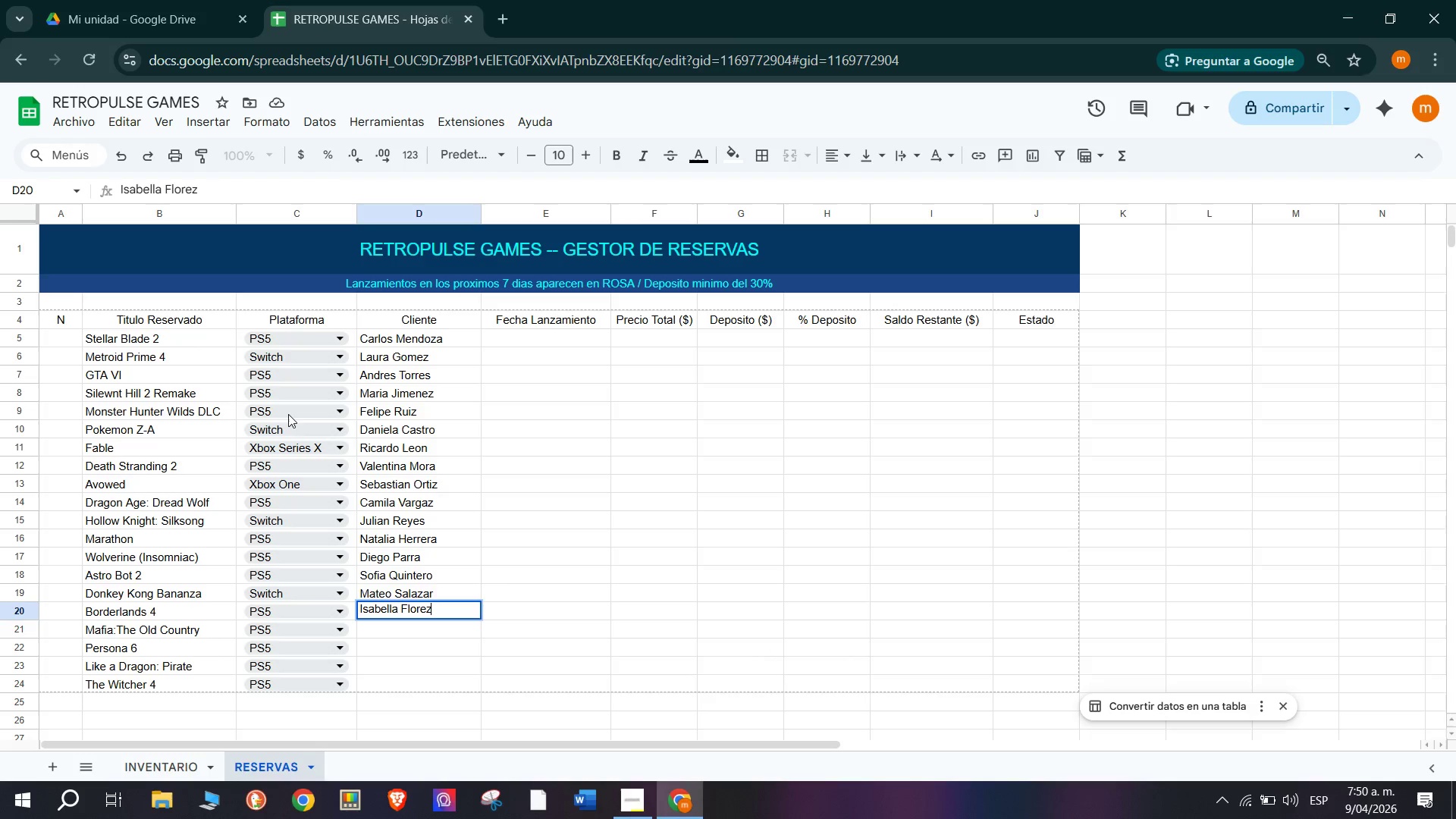 
key(Enter)
 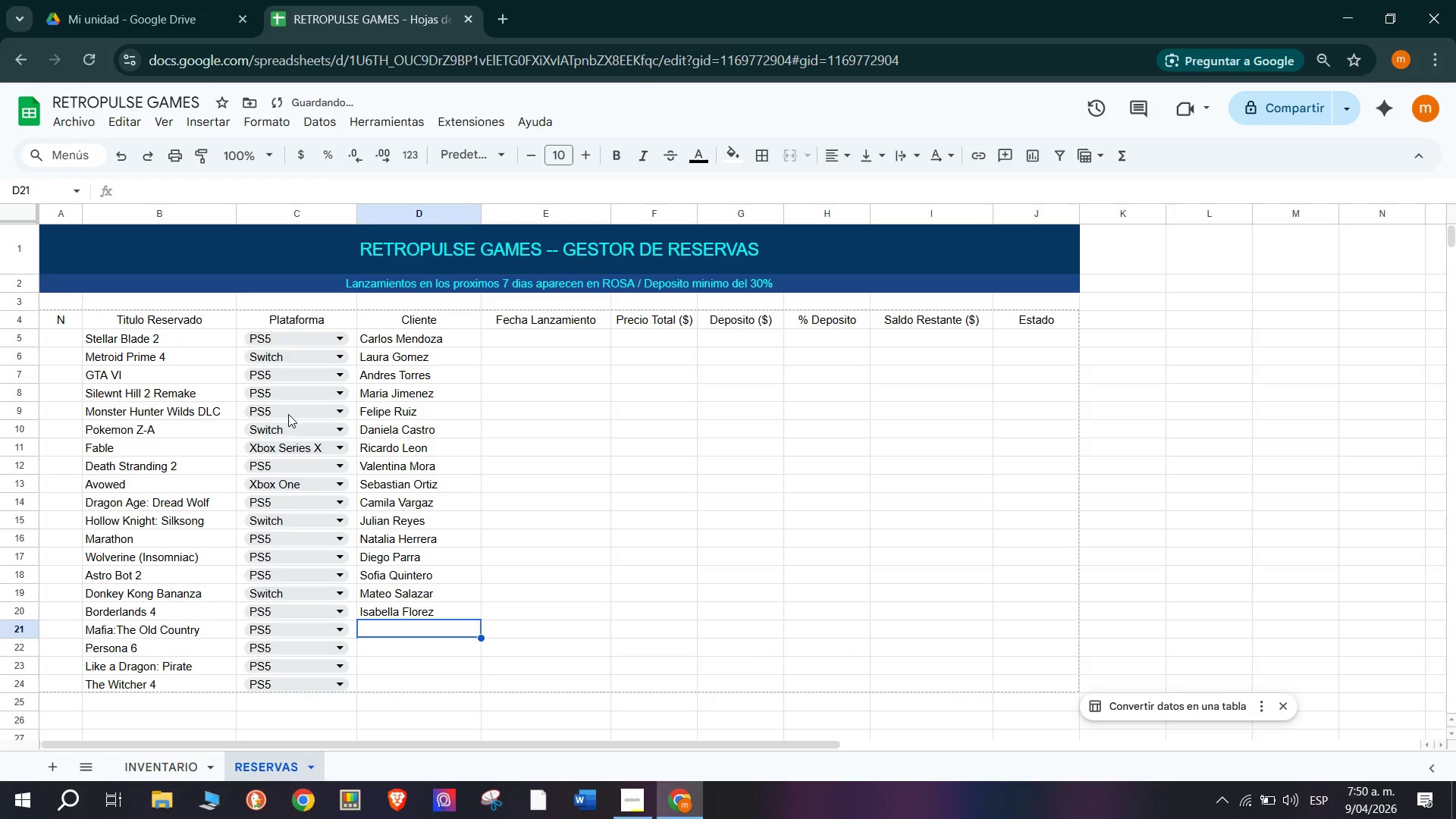 
type(Aleja)
 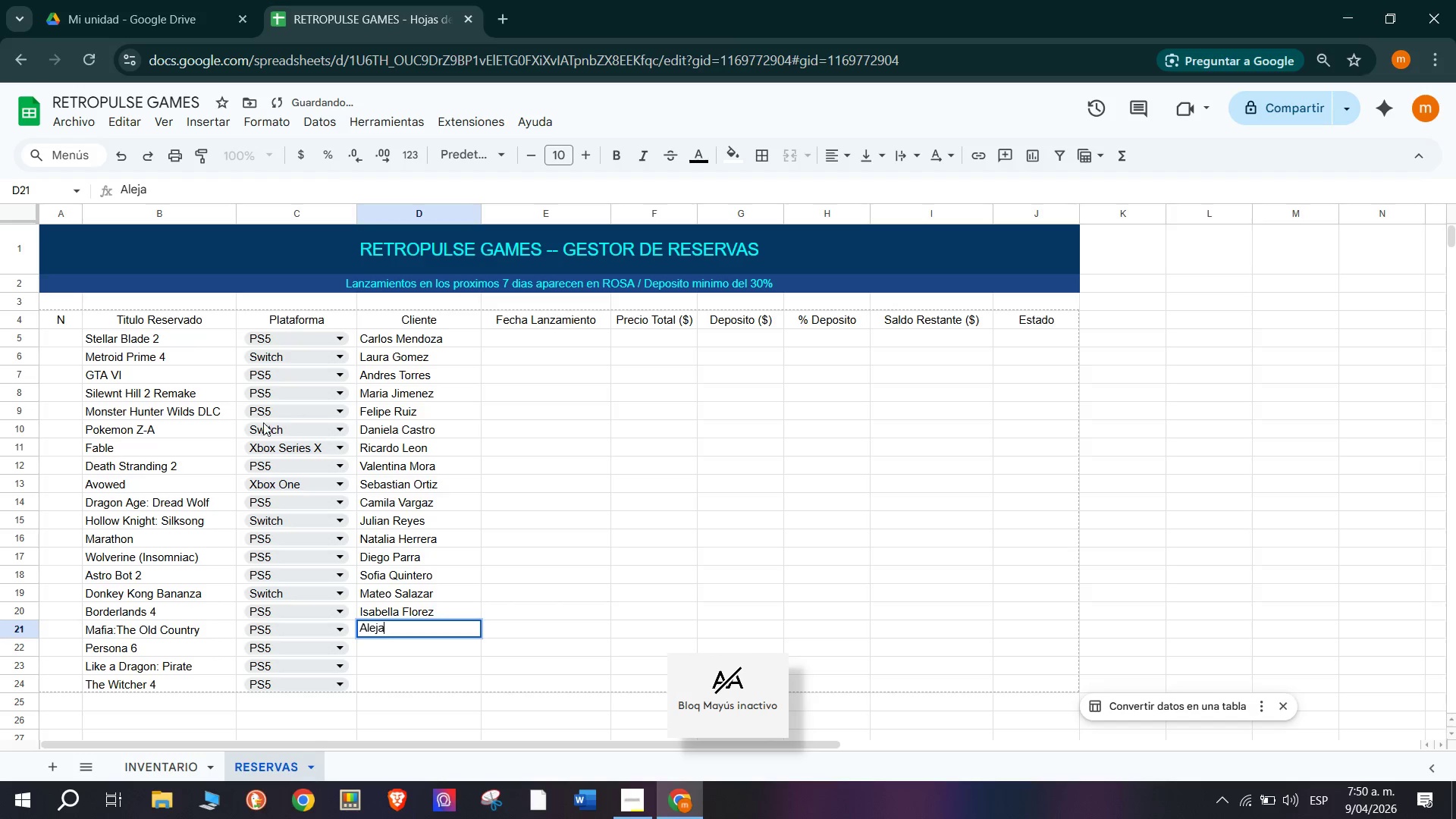 
type(ndro Ramos)
 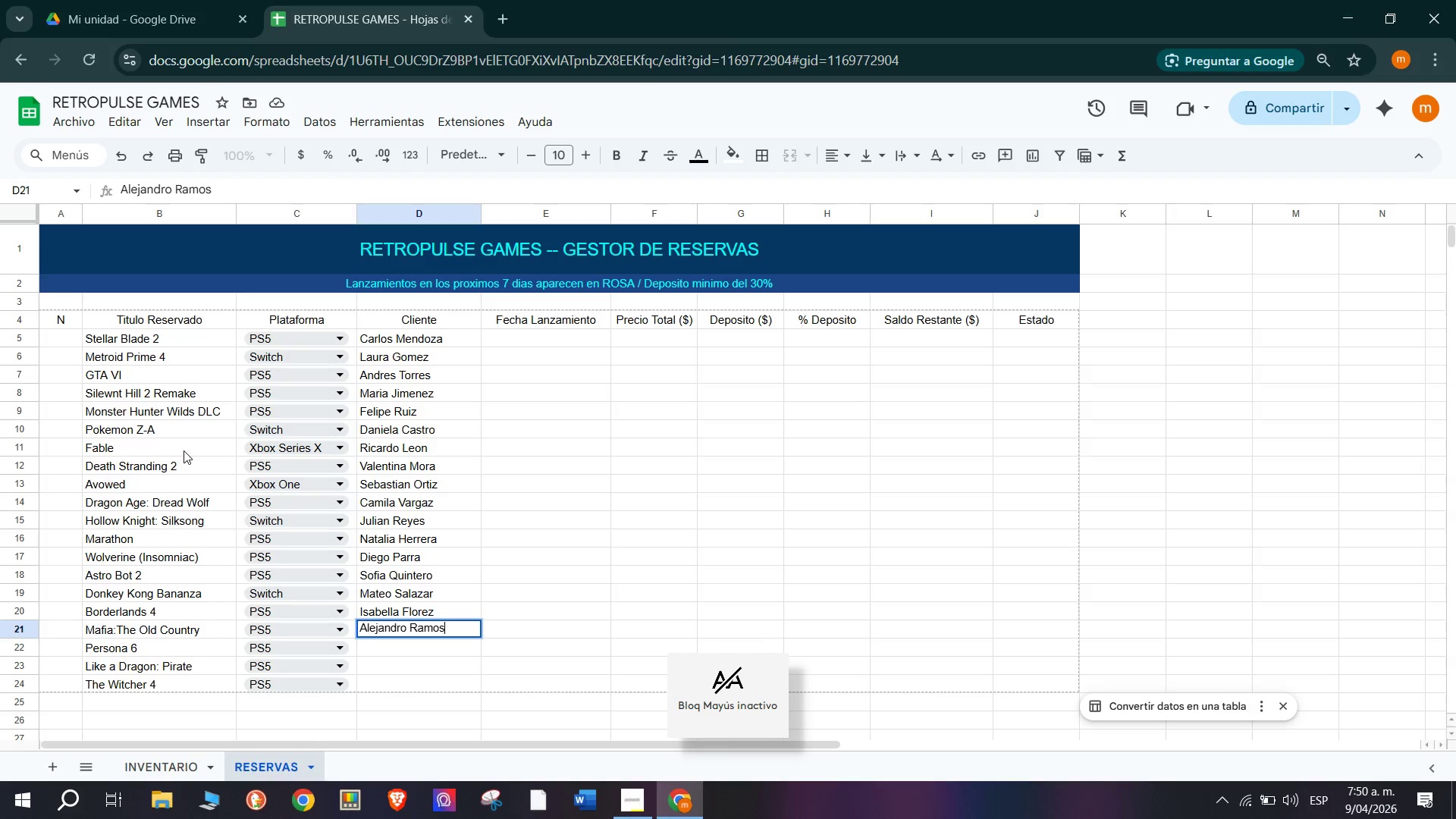 
key(Enter)
 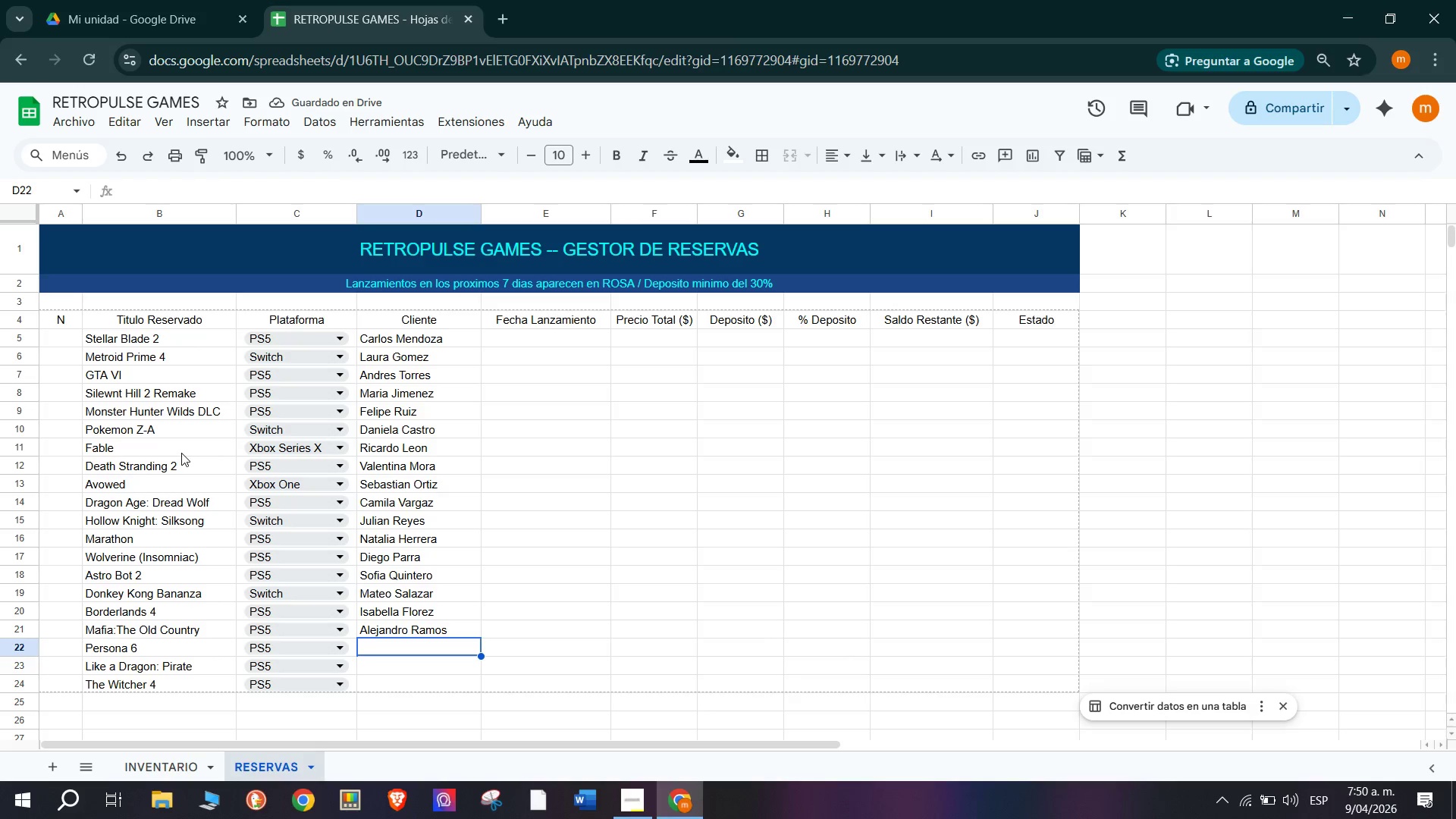 
type(Gabriela Medi)
 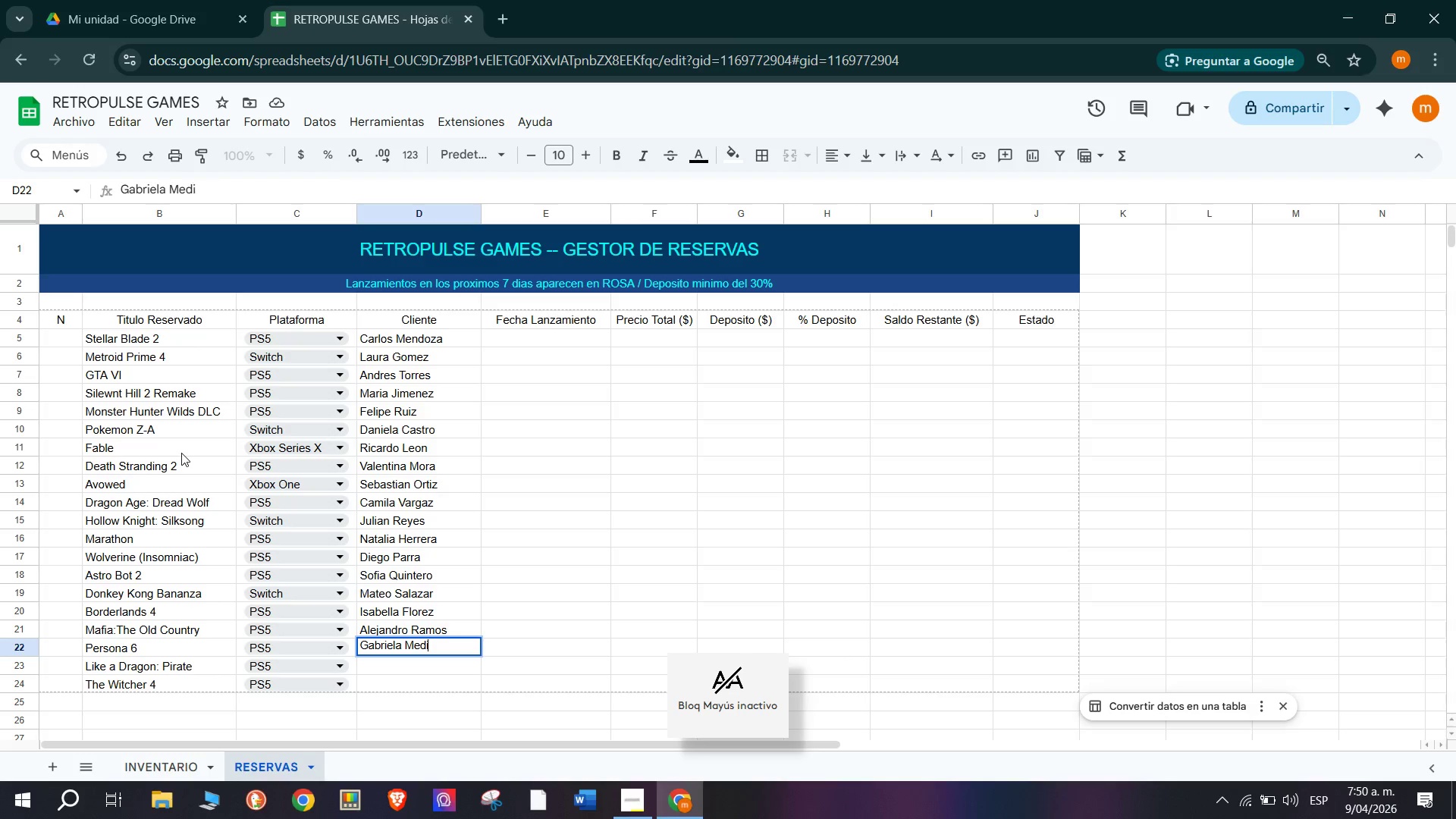 
type(na)
 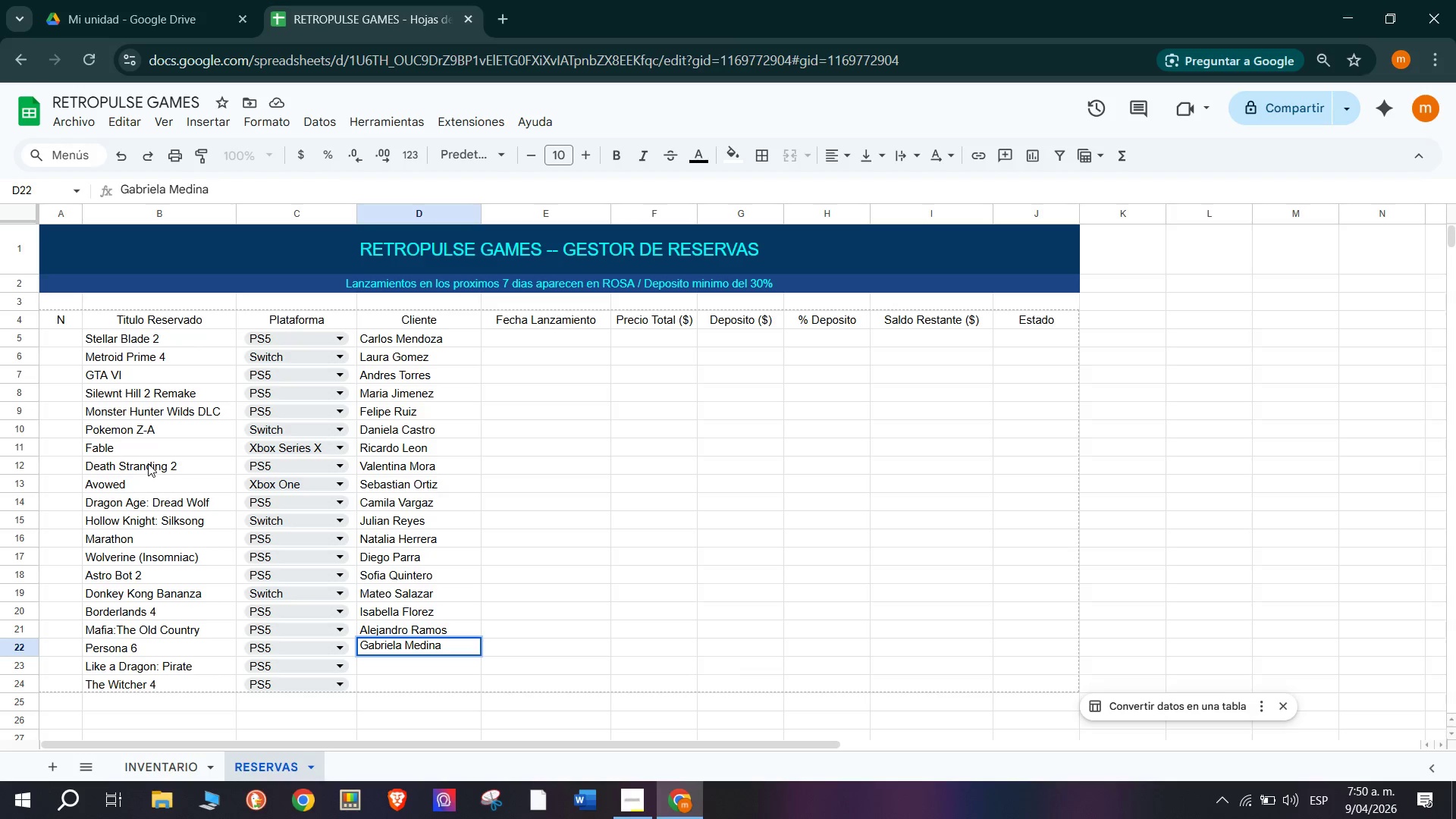 
key(Enter)
 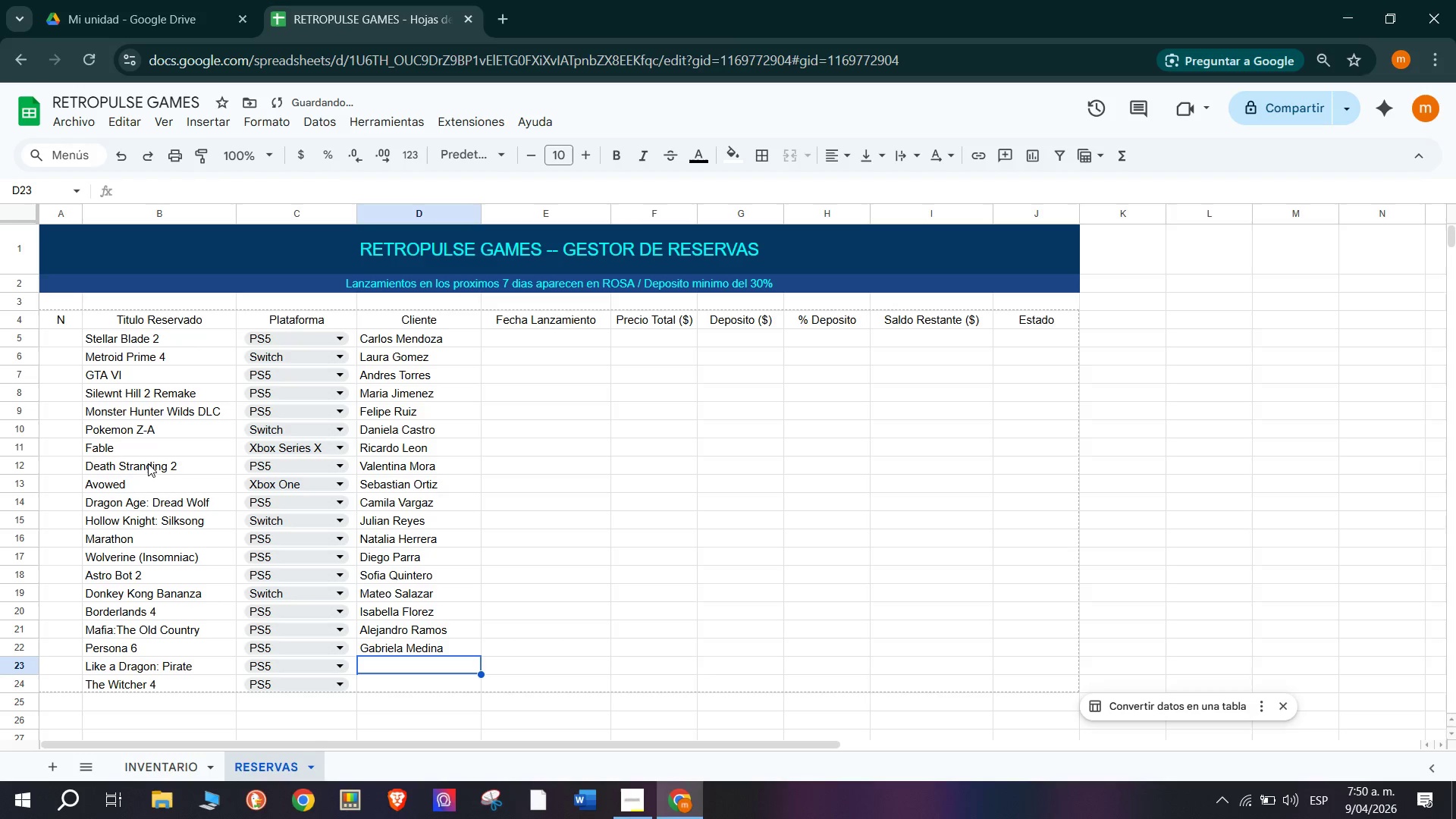 
type(Tomas Guerra)
 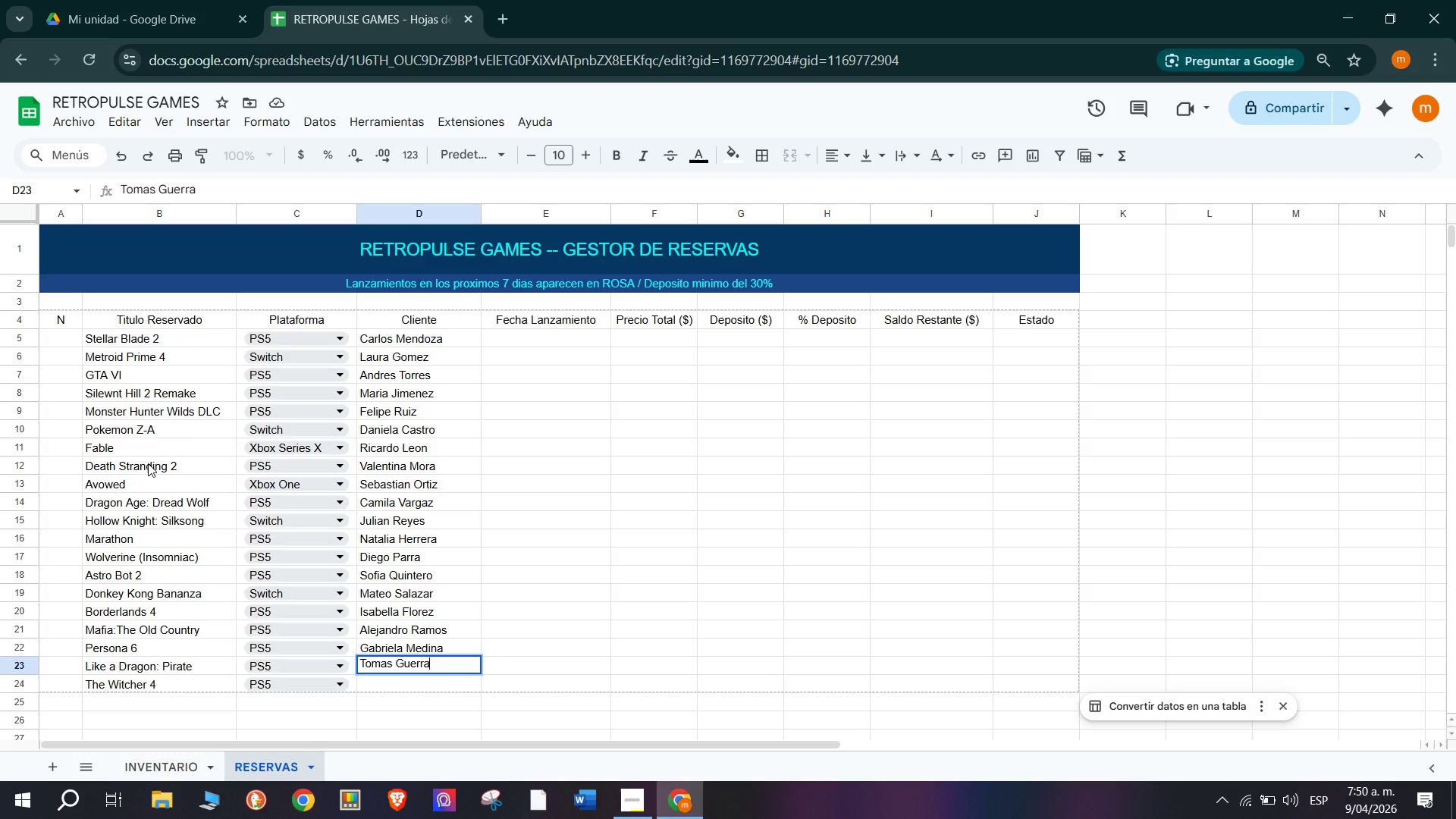 
key(Backspace)
 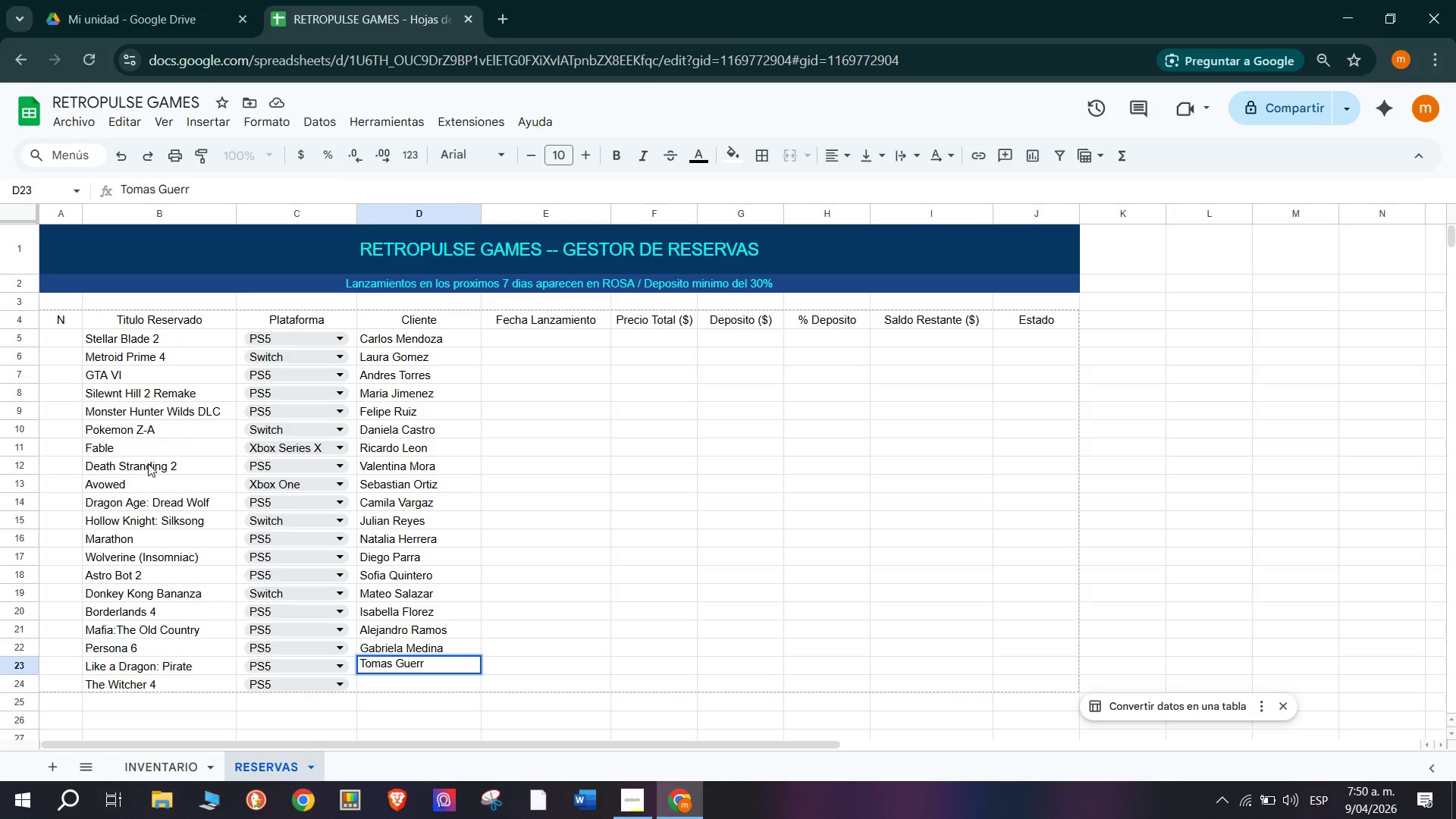 
key(O)
 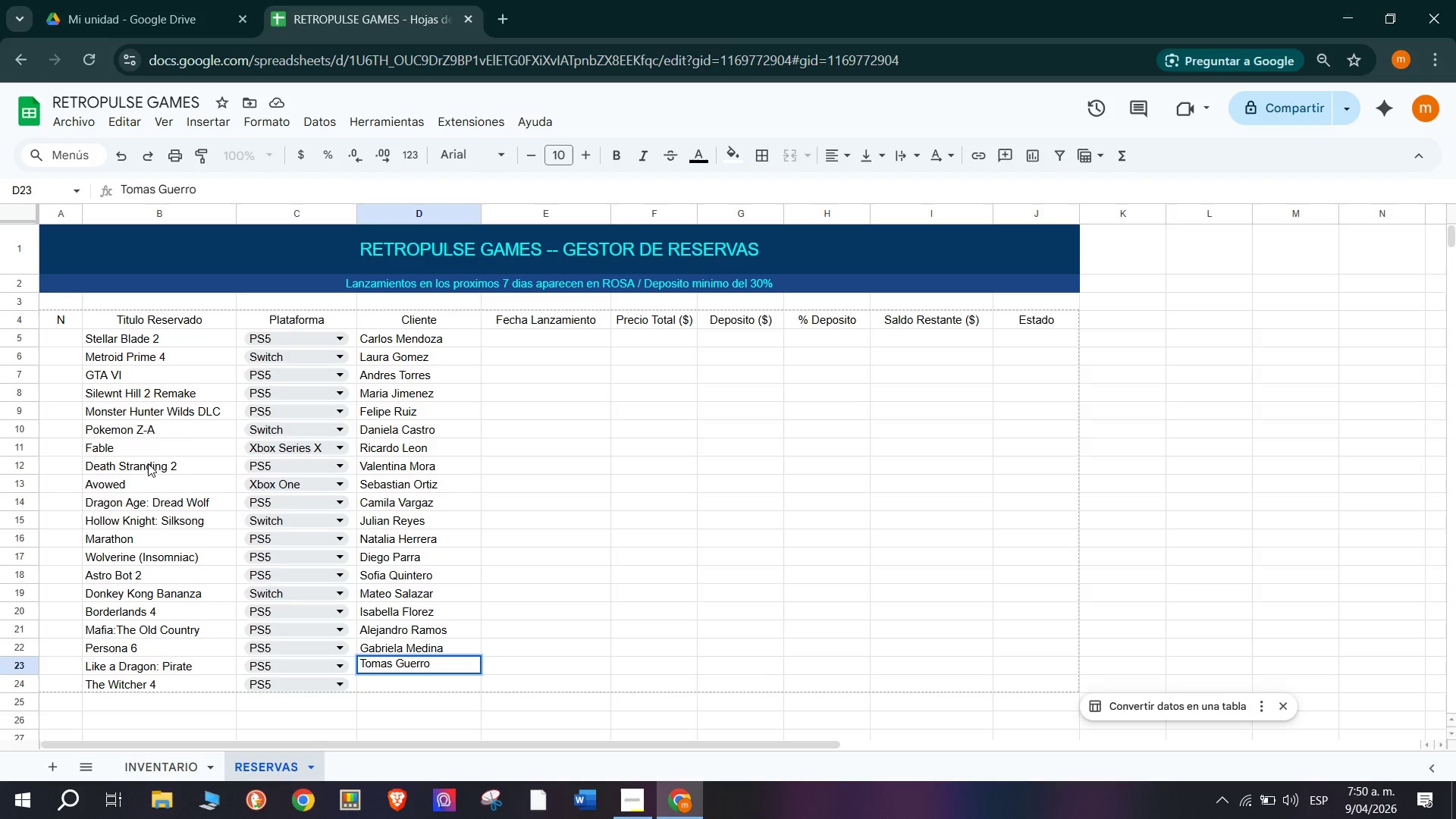 
key(Enter)
 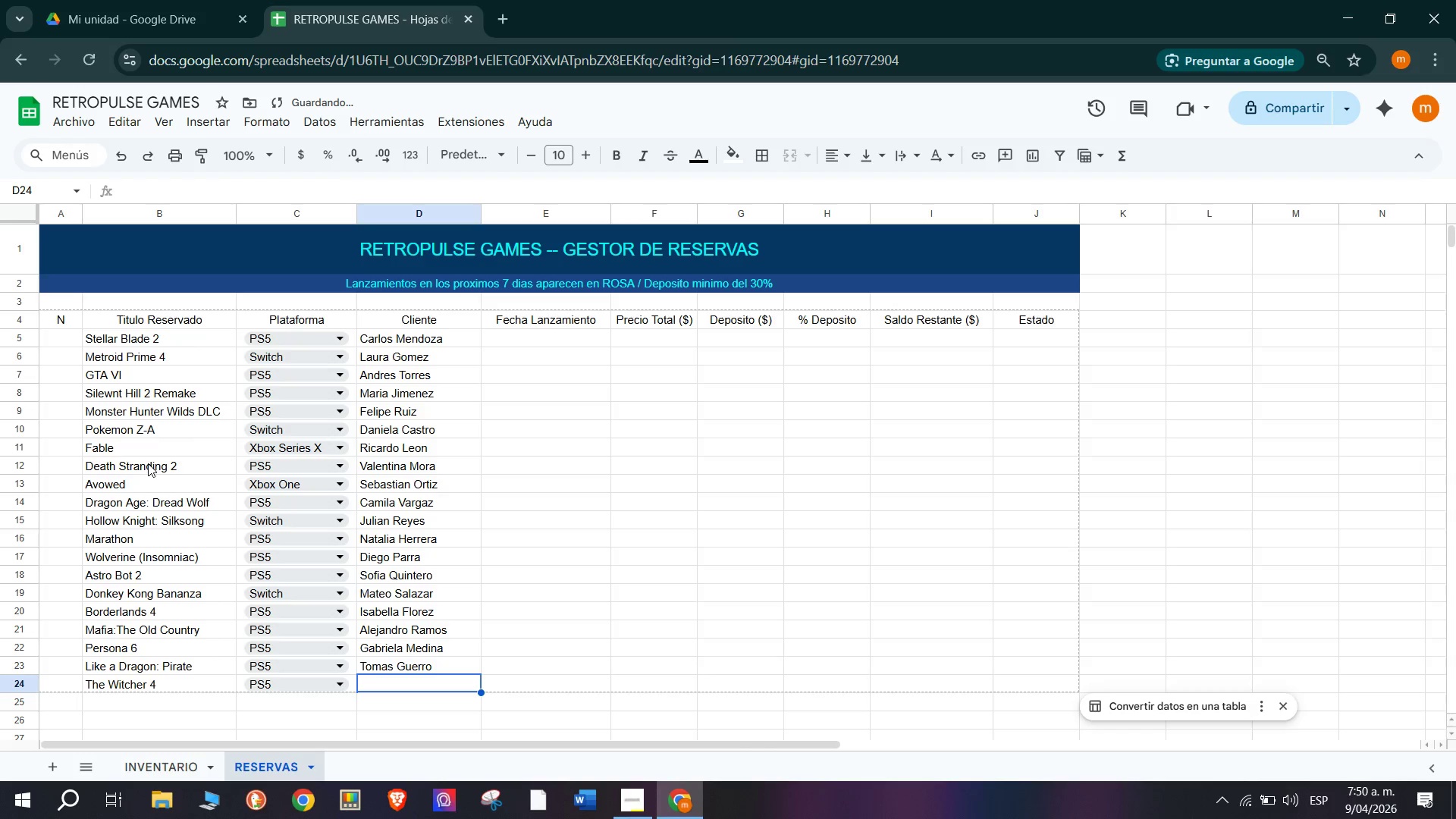 
key(CapsLock)
 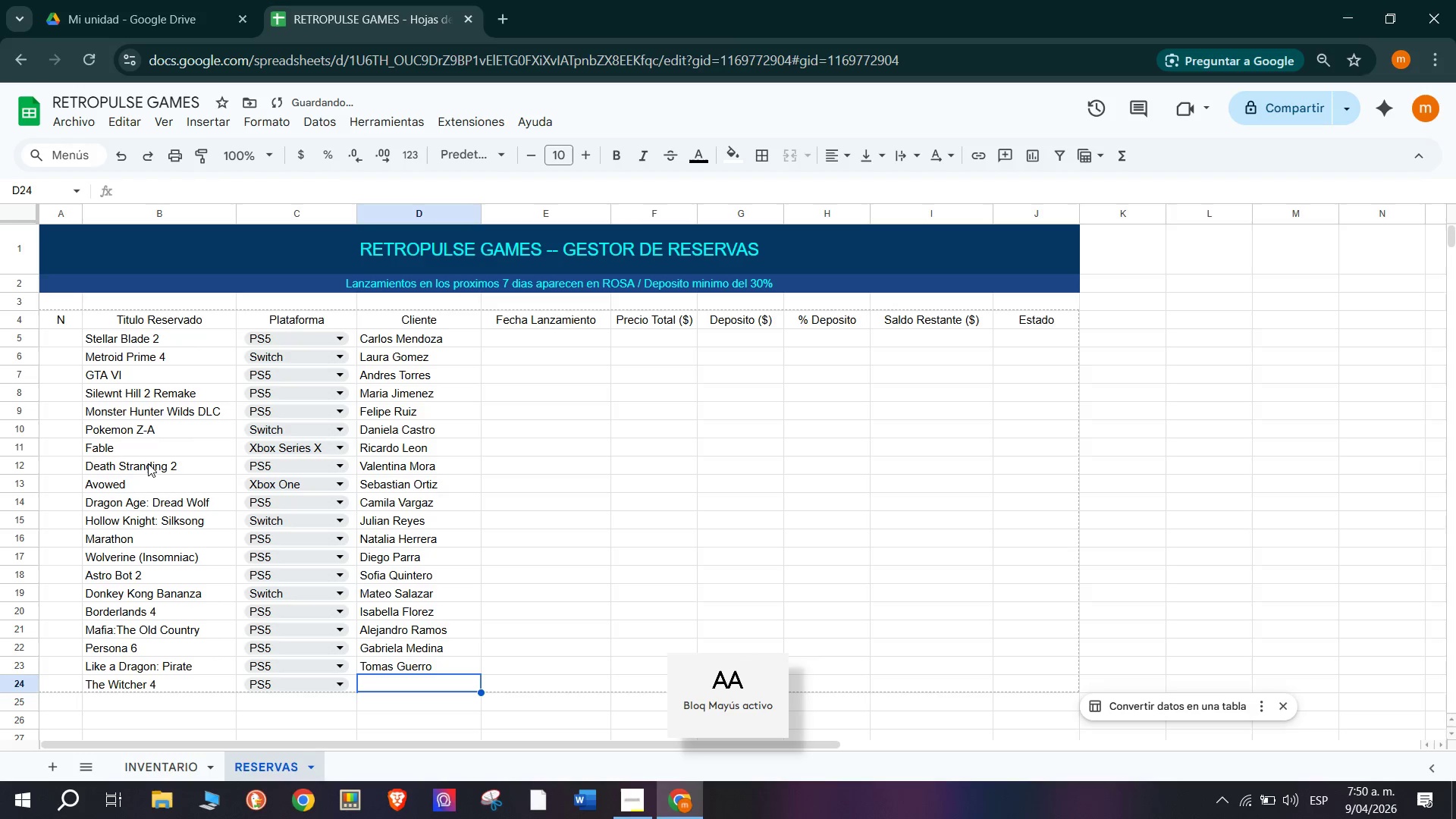 
key(M)
 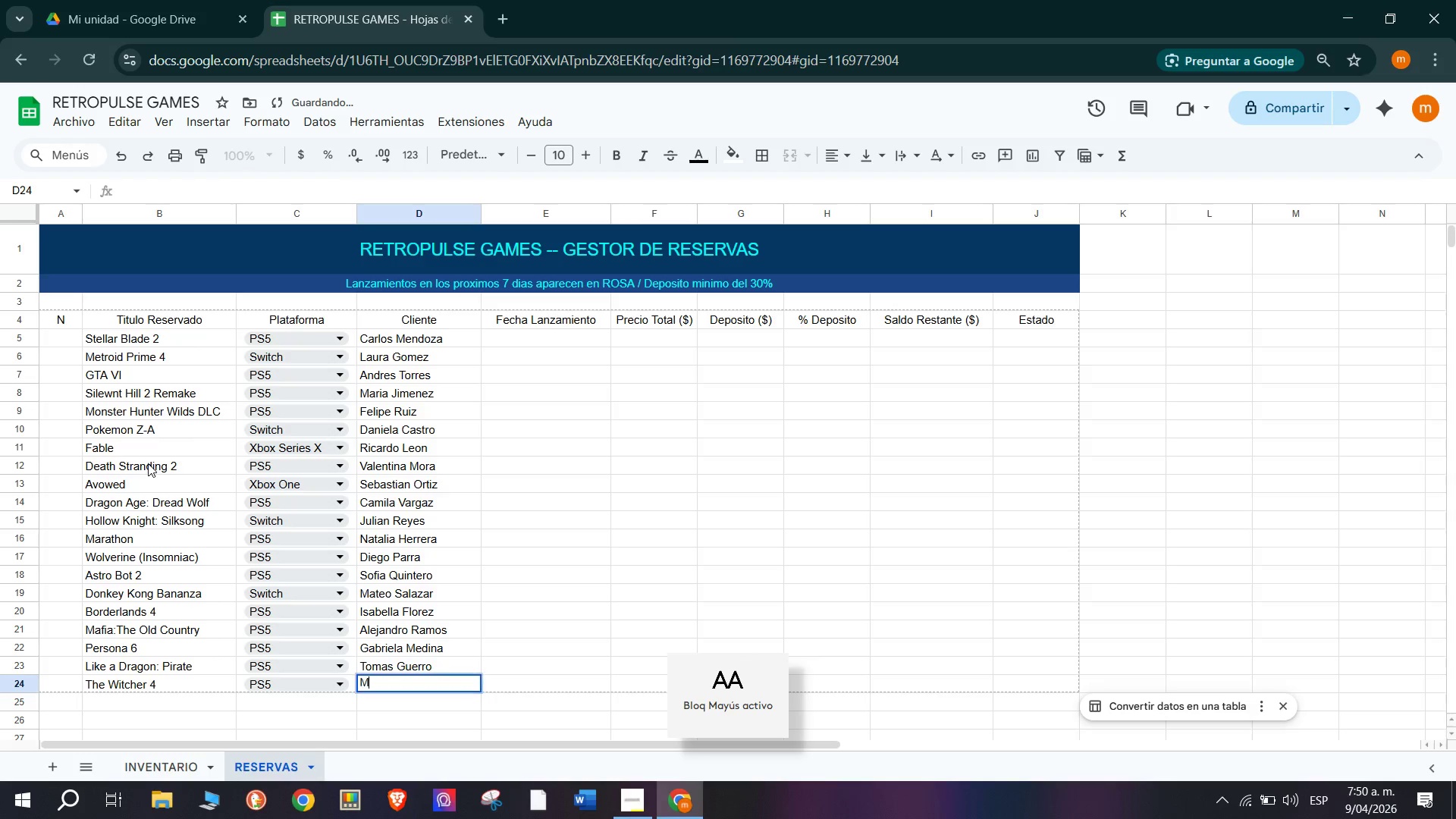 
key(CapsLock)
 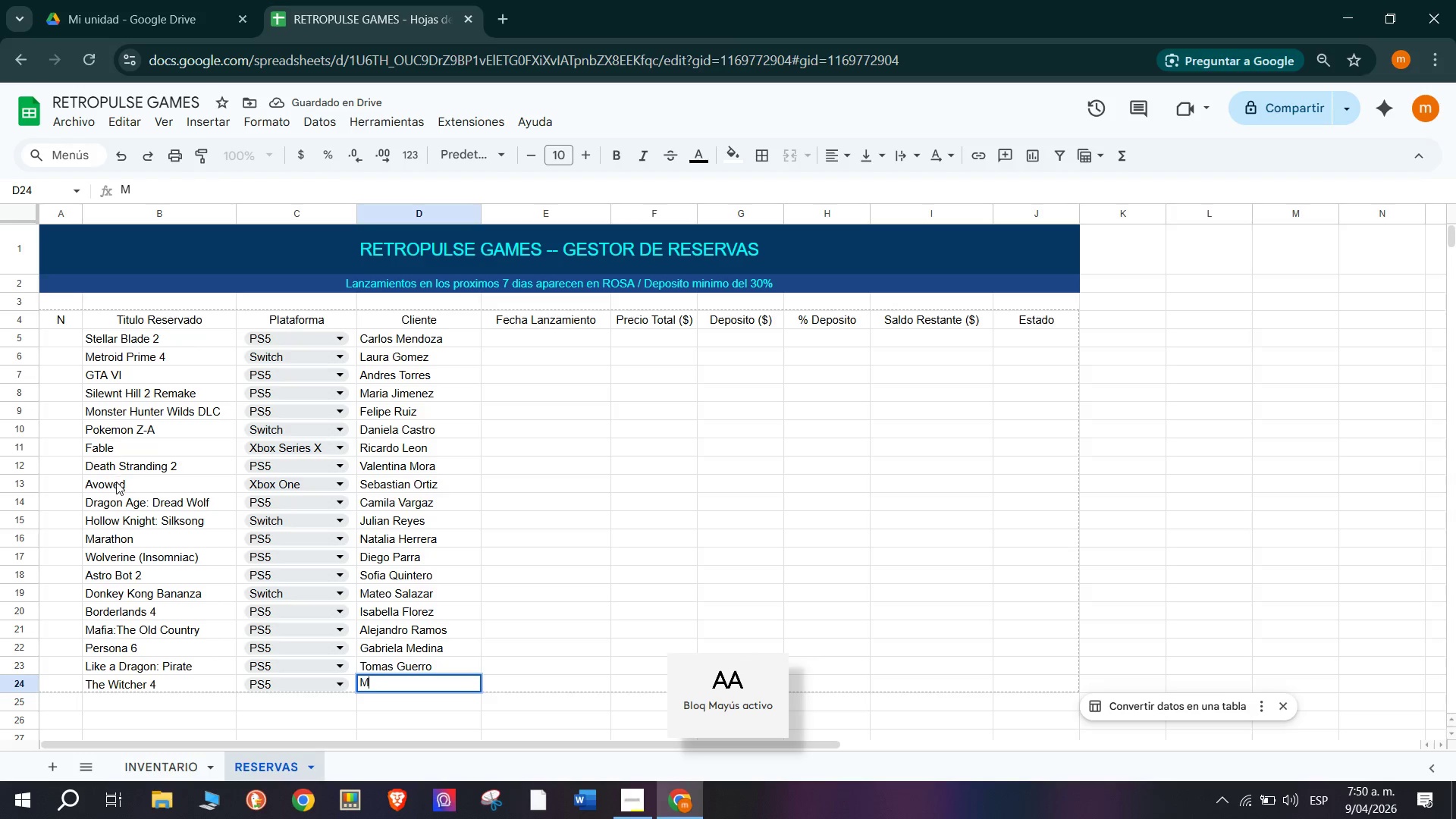 
type(ariana Pe`a)
 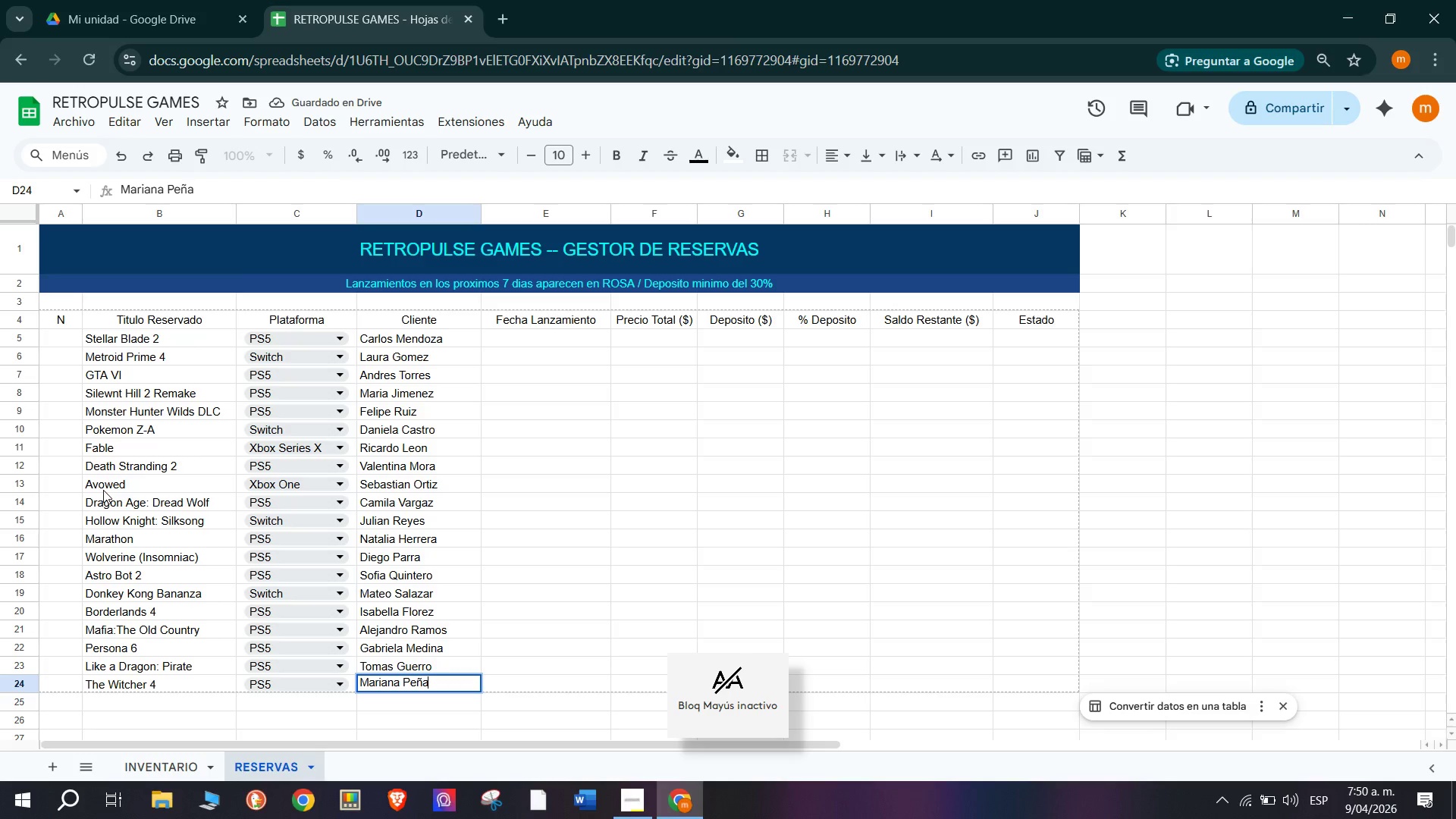 
key(Enter)
 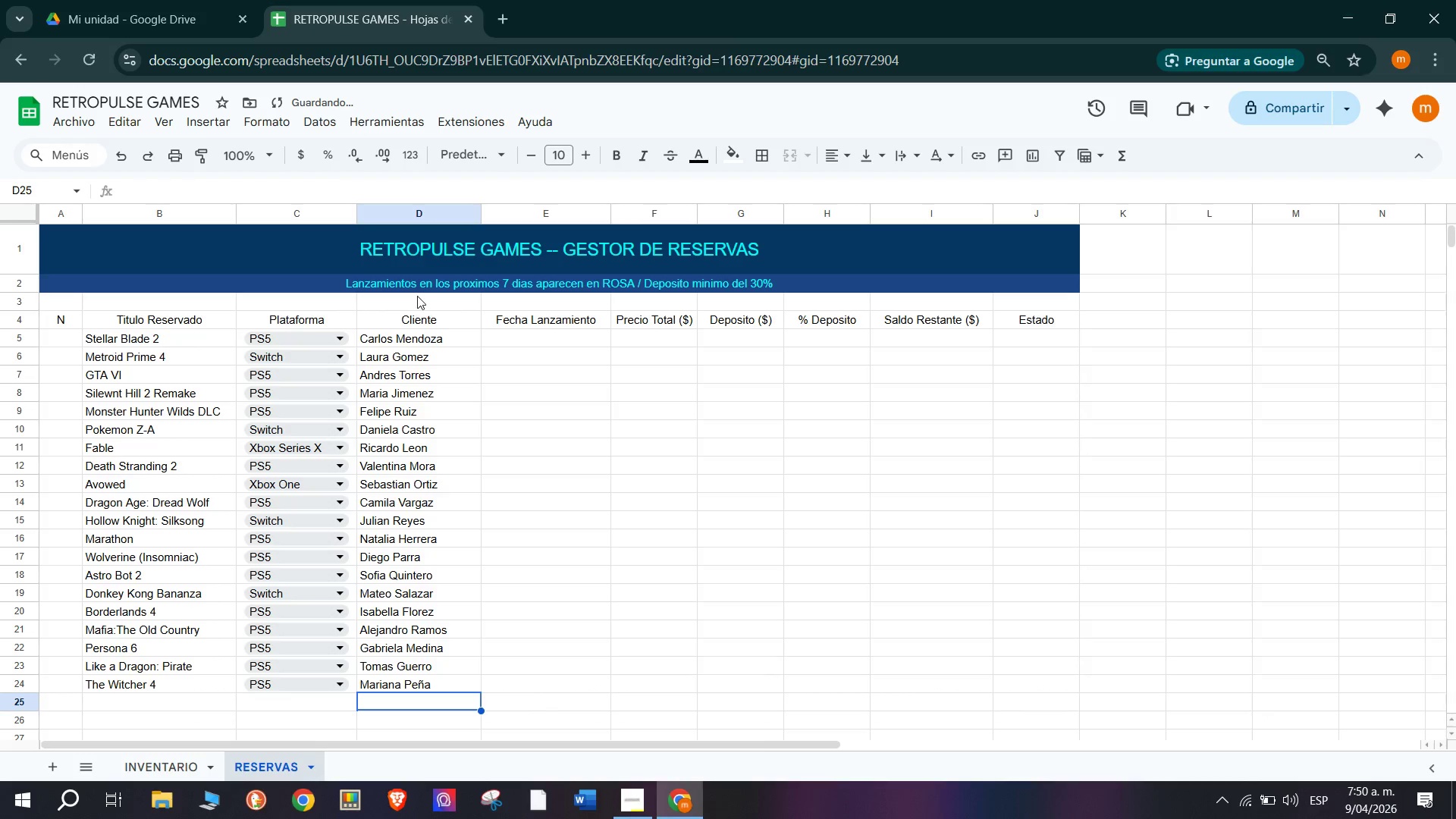 
left_click_drag(start_coordinate=[426, 341], to_coordinate=[406, 684])
 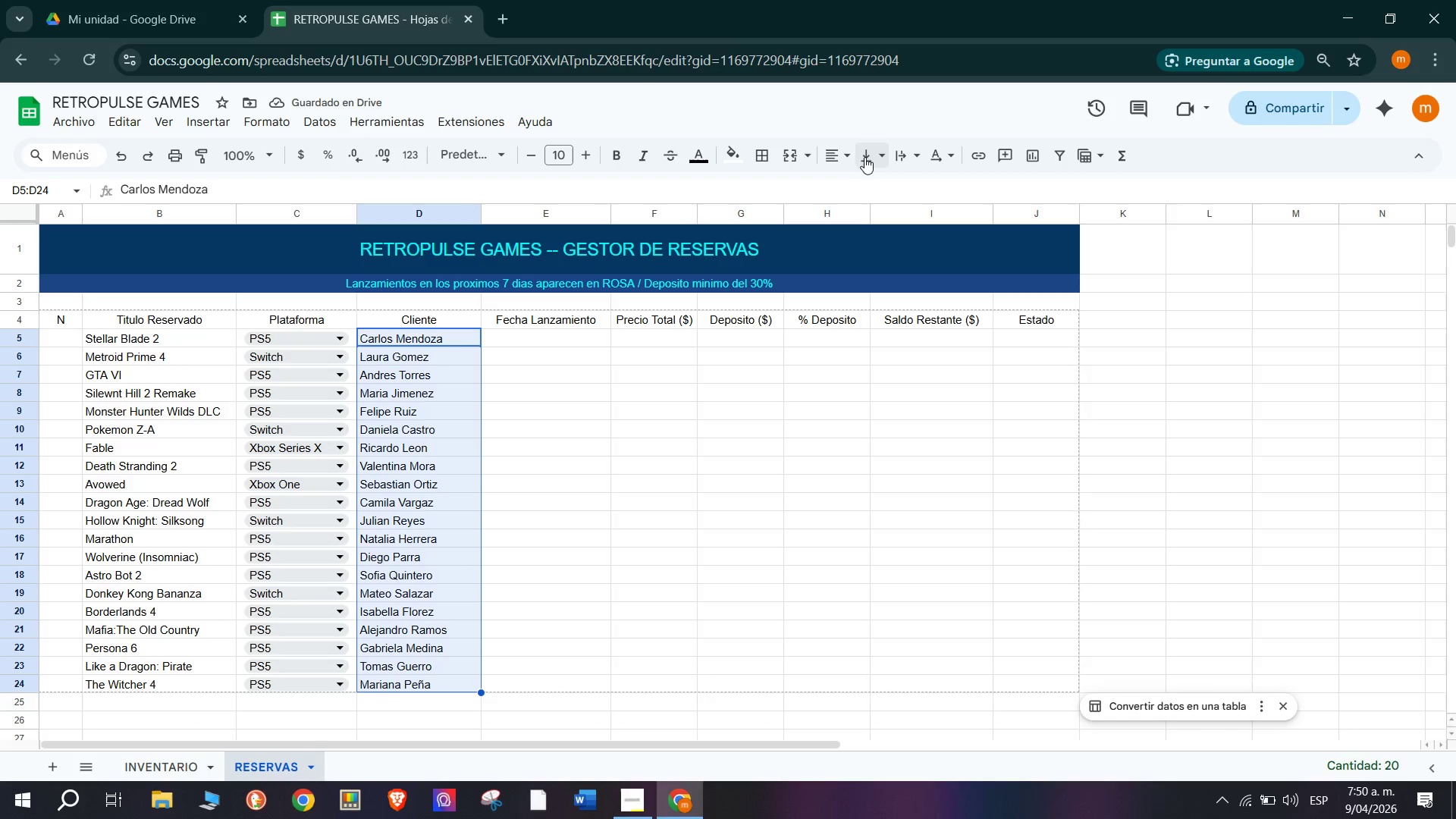 
left_click([851, 156])
 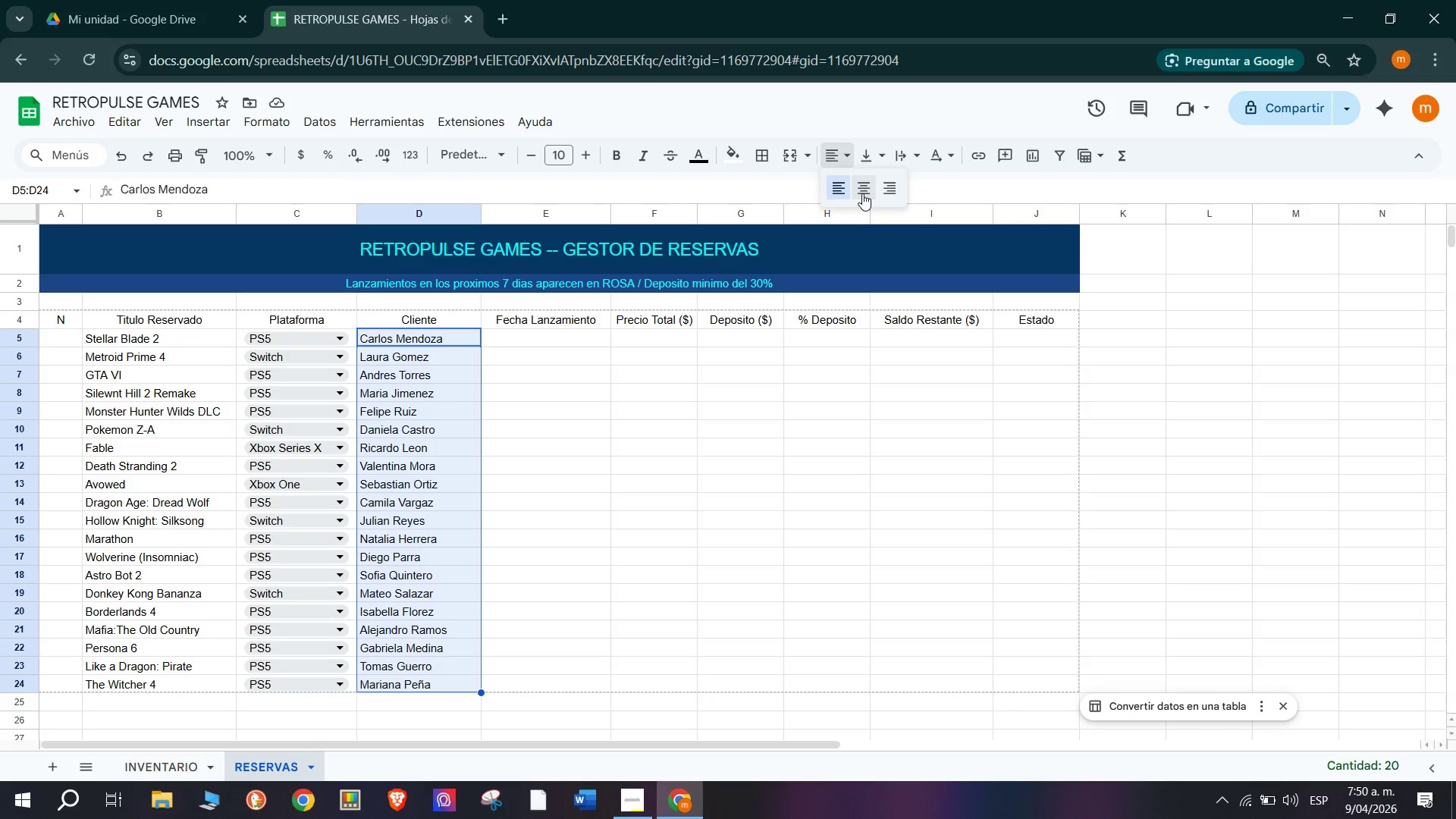 
left_click([862, 193])
 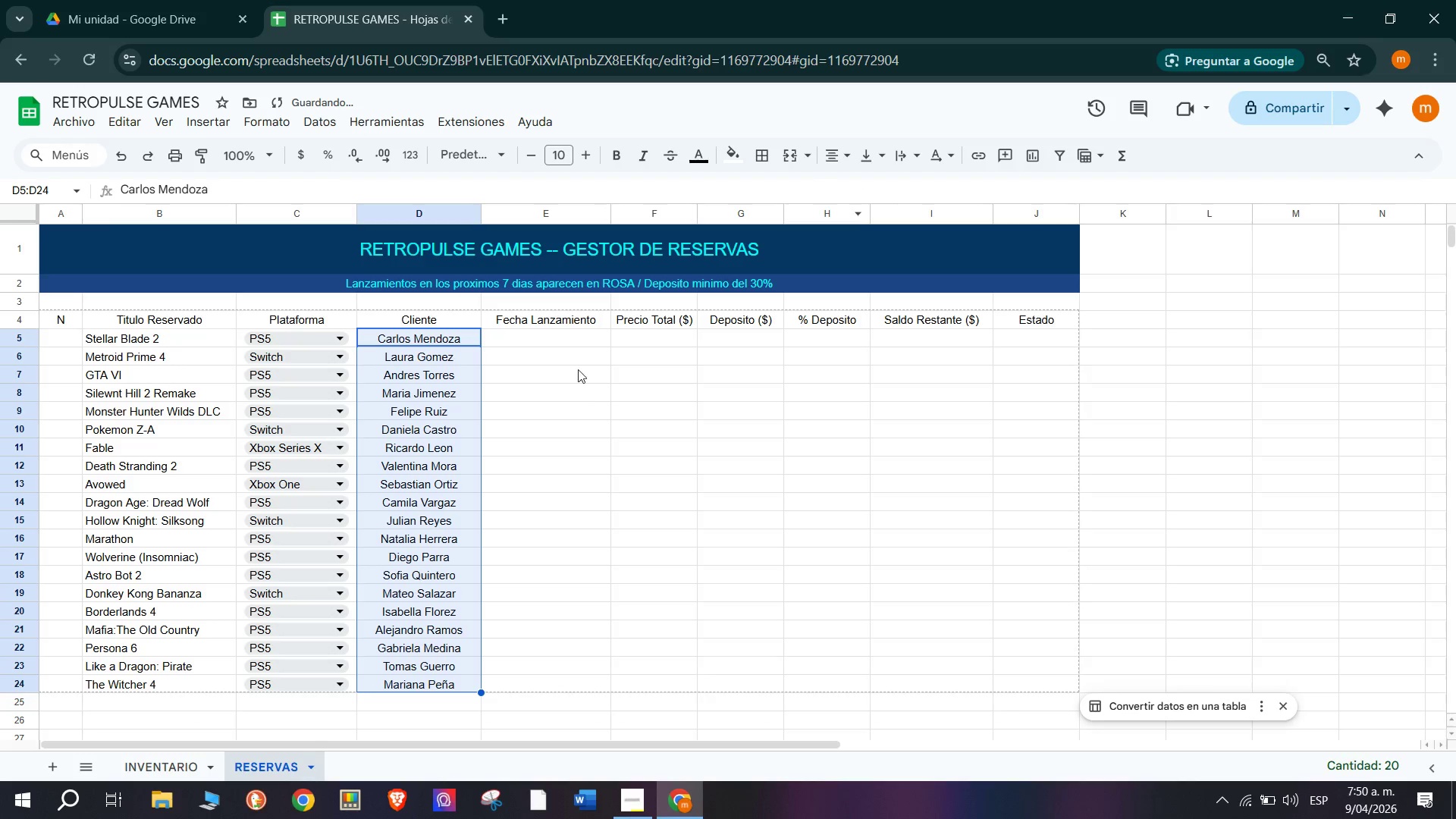 
left_click([580, 331])
 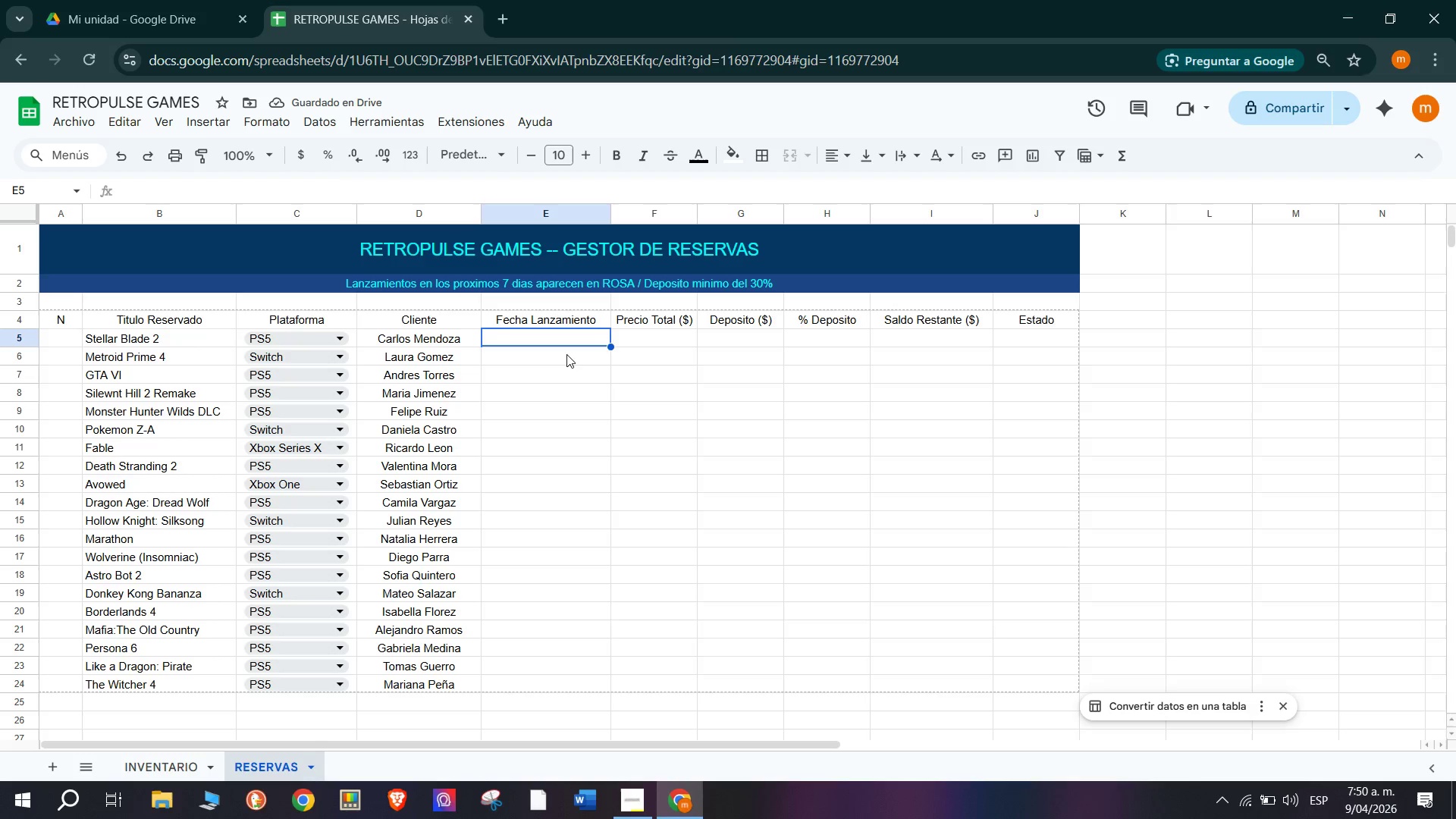 
wait(9.41)
 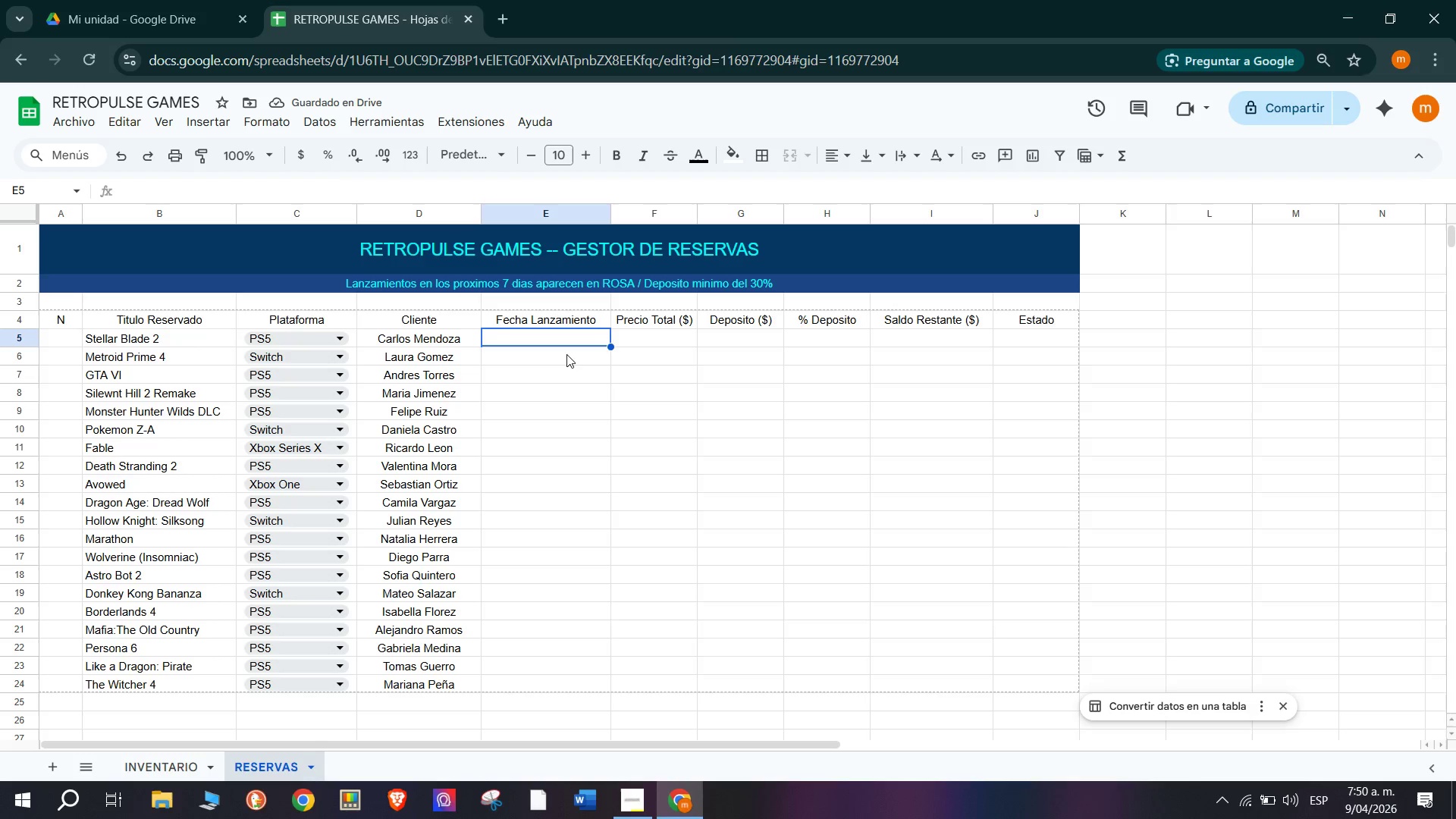 
type(12&04)
 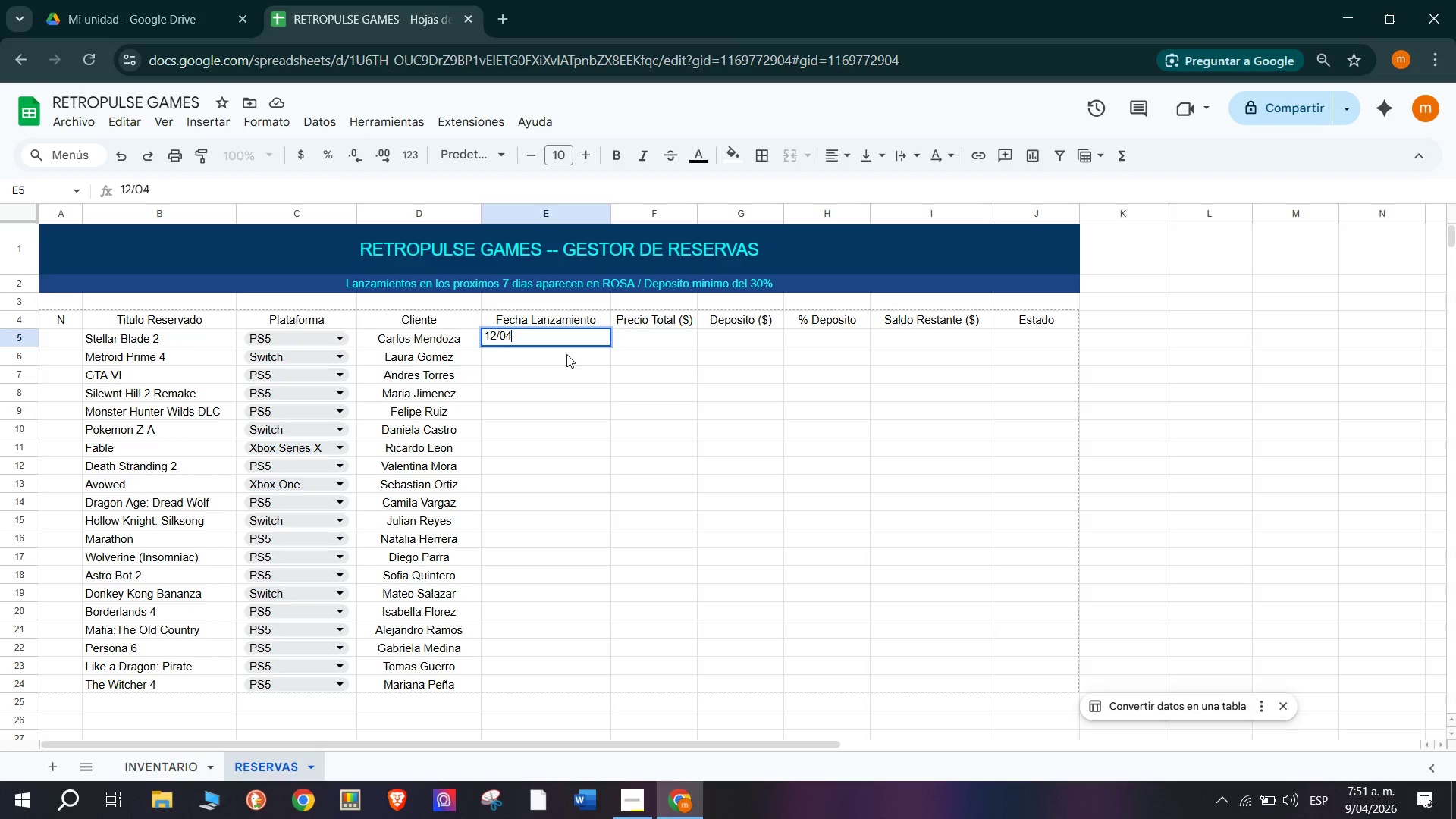 
type(2026)
 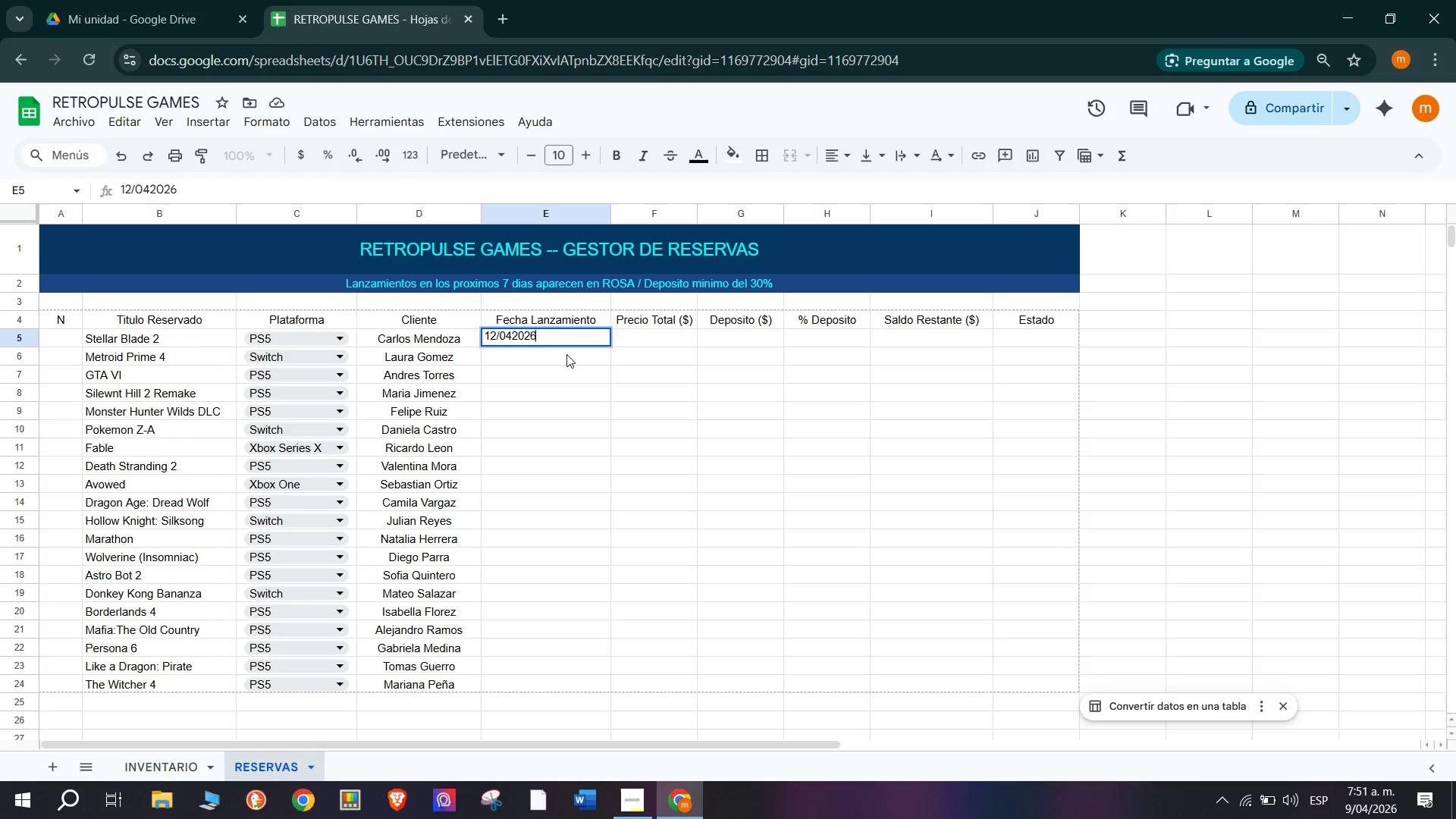 
key(Enter)
 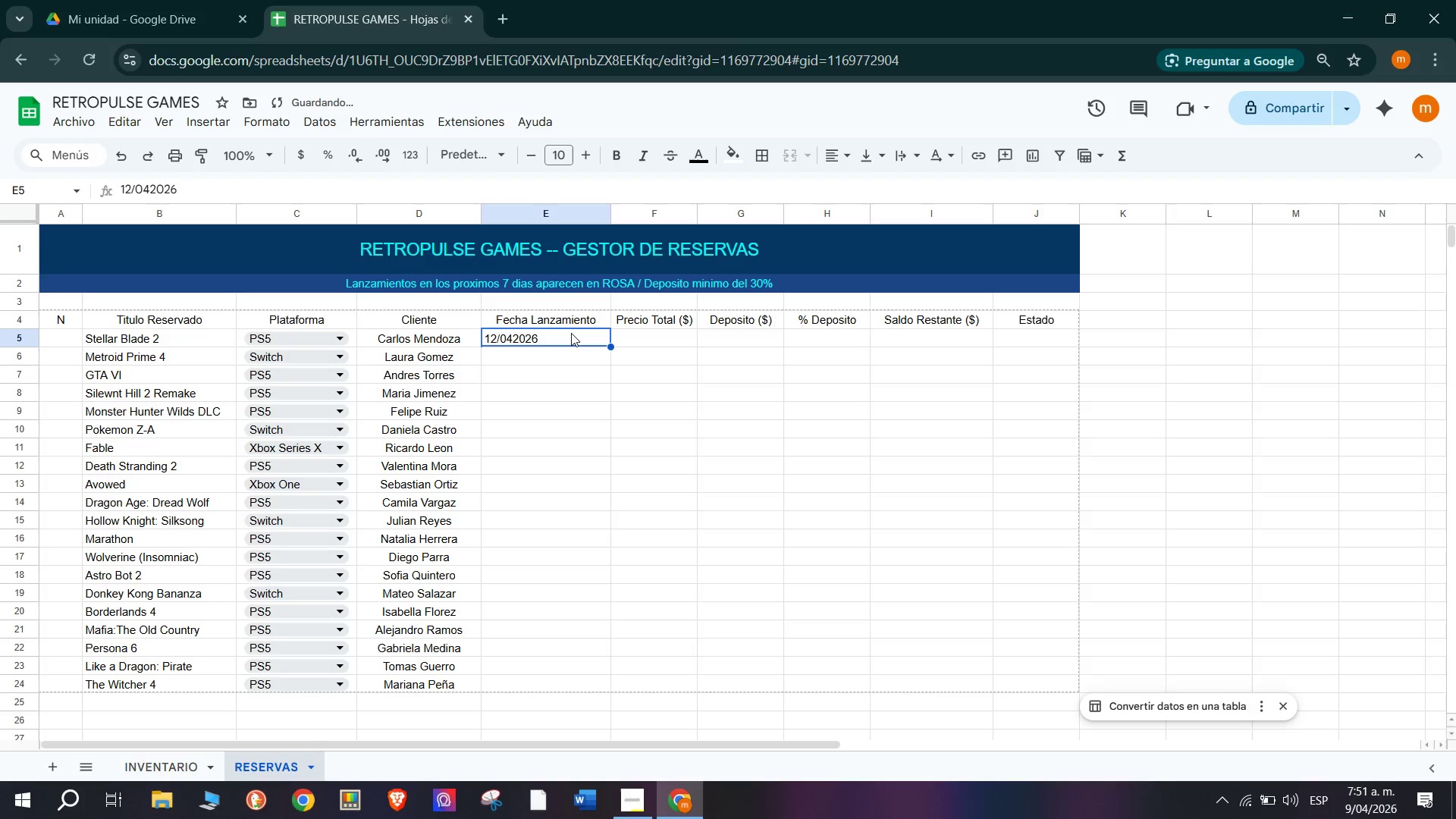 
left_click_drag(start_coordinate=[571, 333], to_coordinate=[598, 398])
 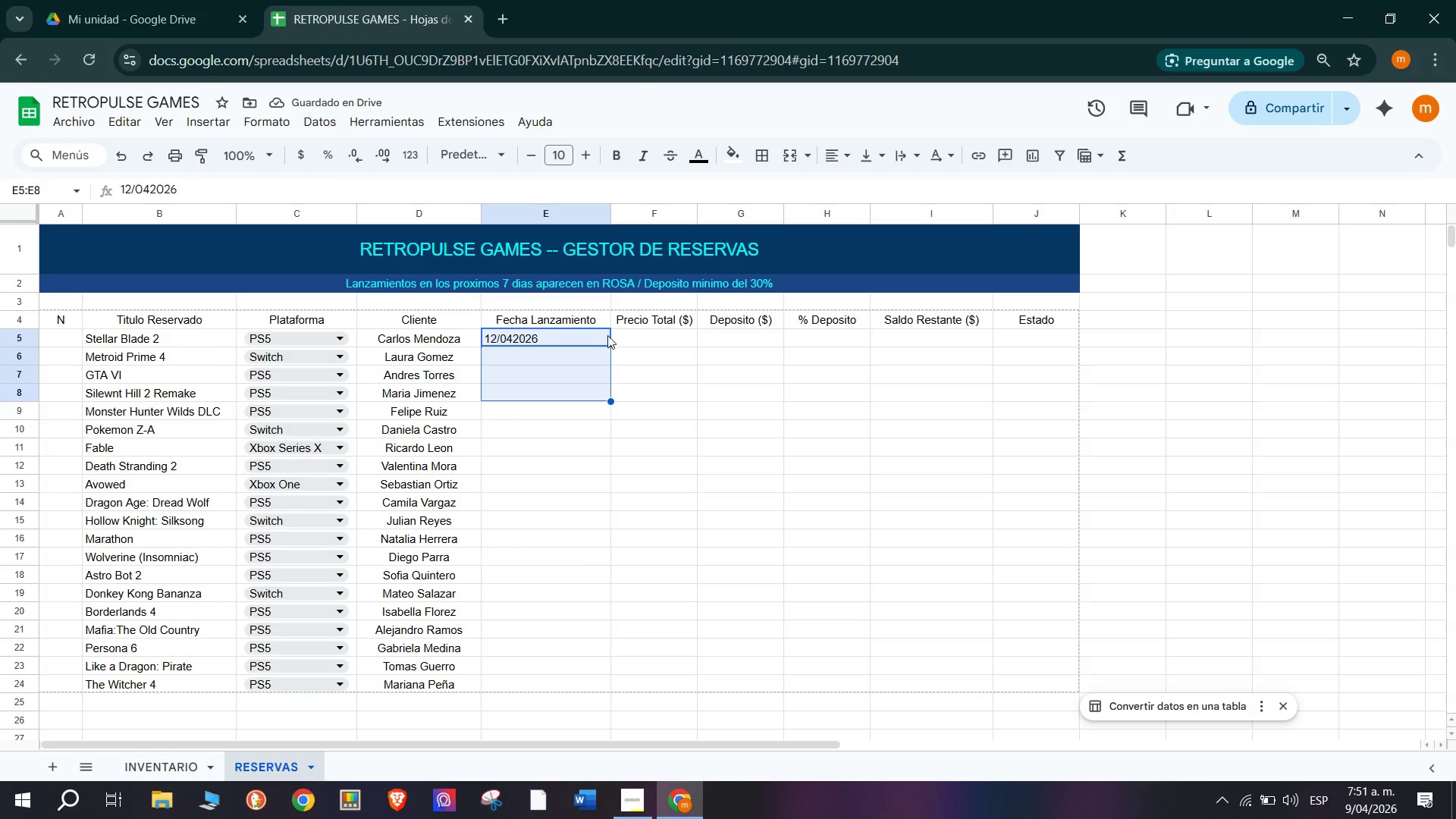 
left_click([606, 335])
 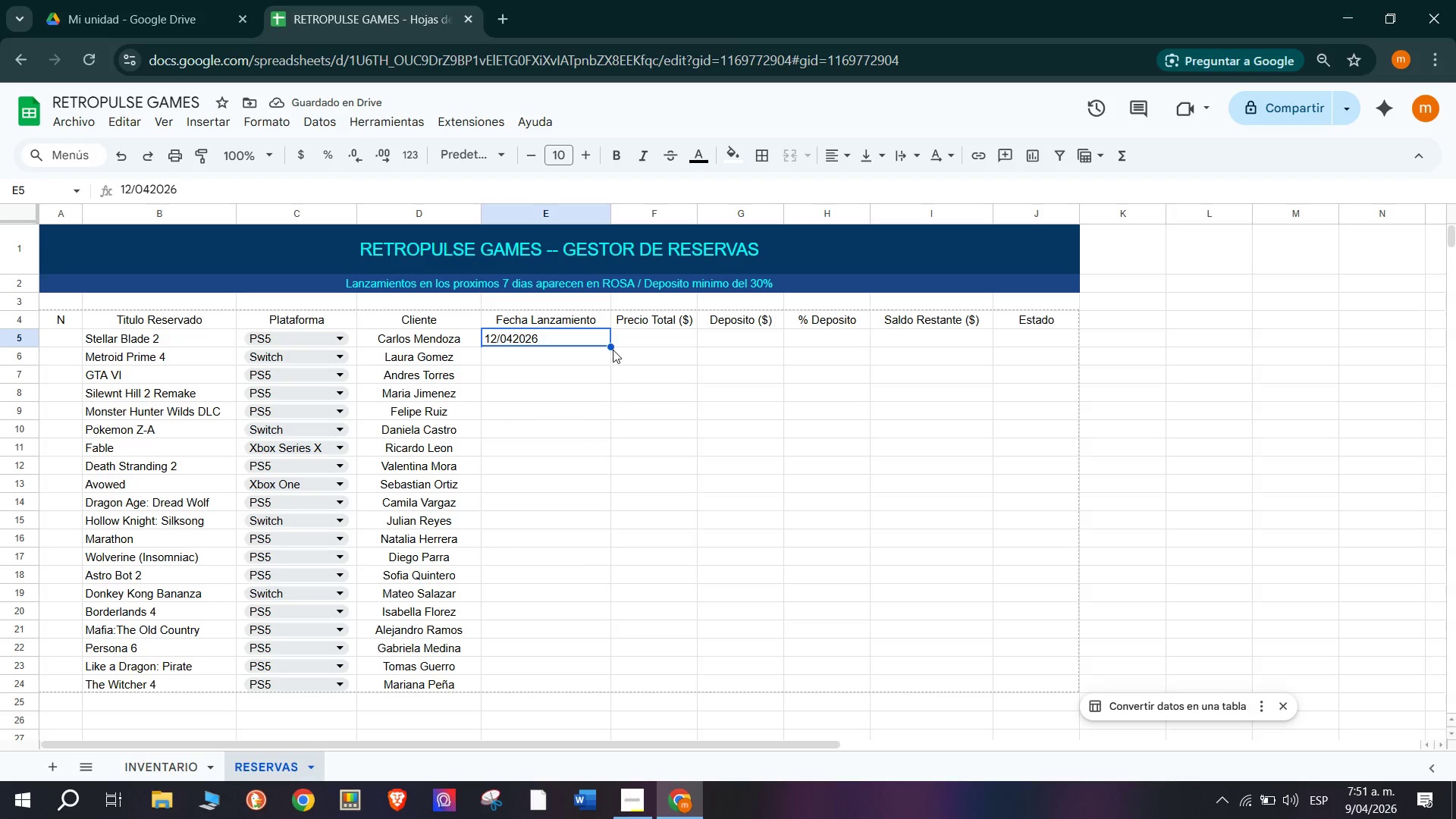 
left_click_drag(start_coordinate=[613, 347], to_coordinate=[599, 682])
 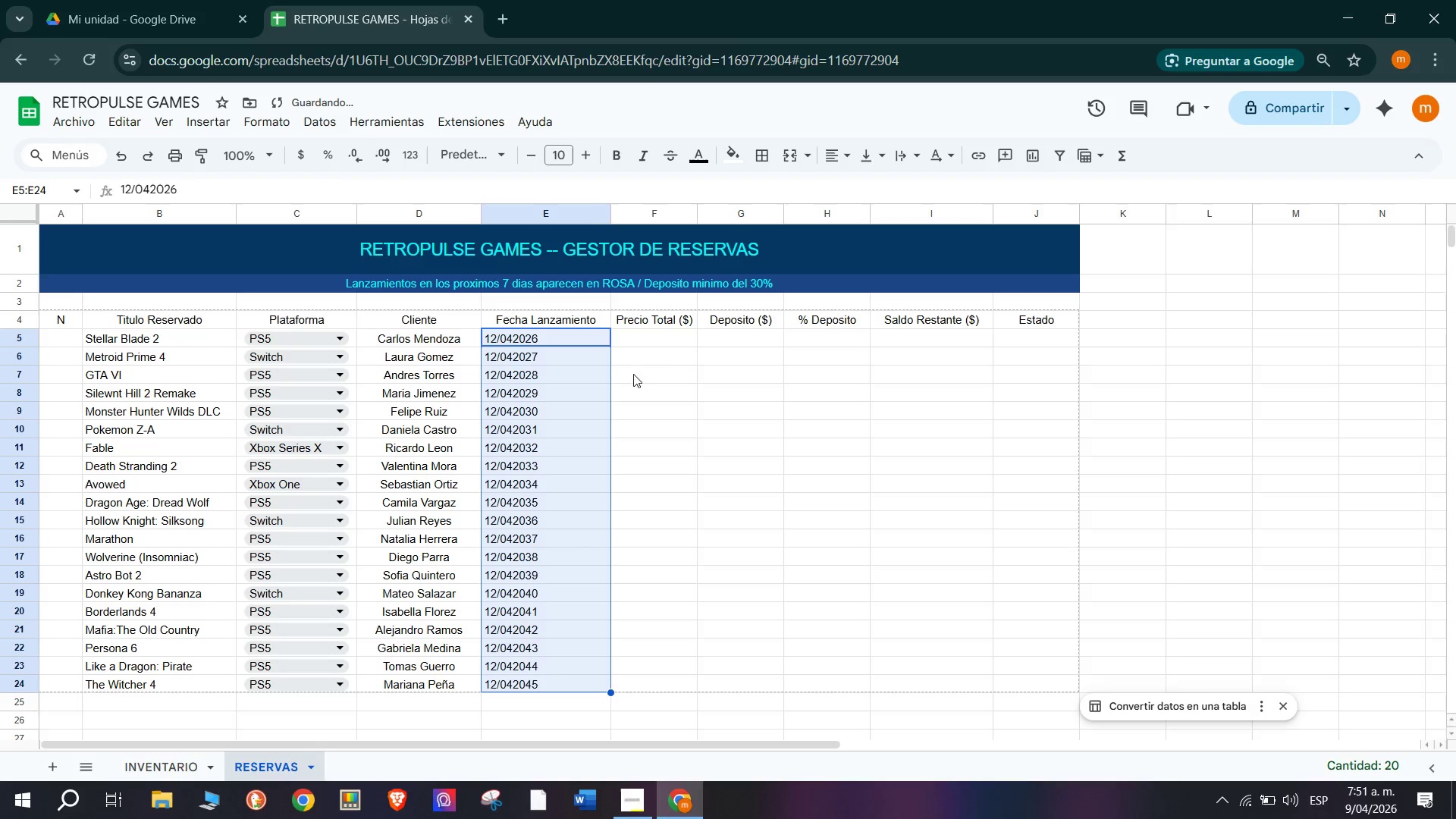 
left_click([657, 363])
 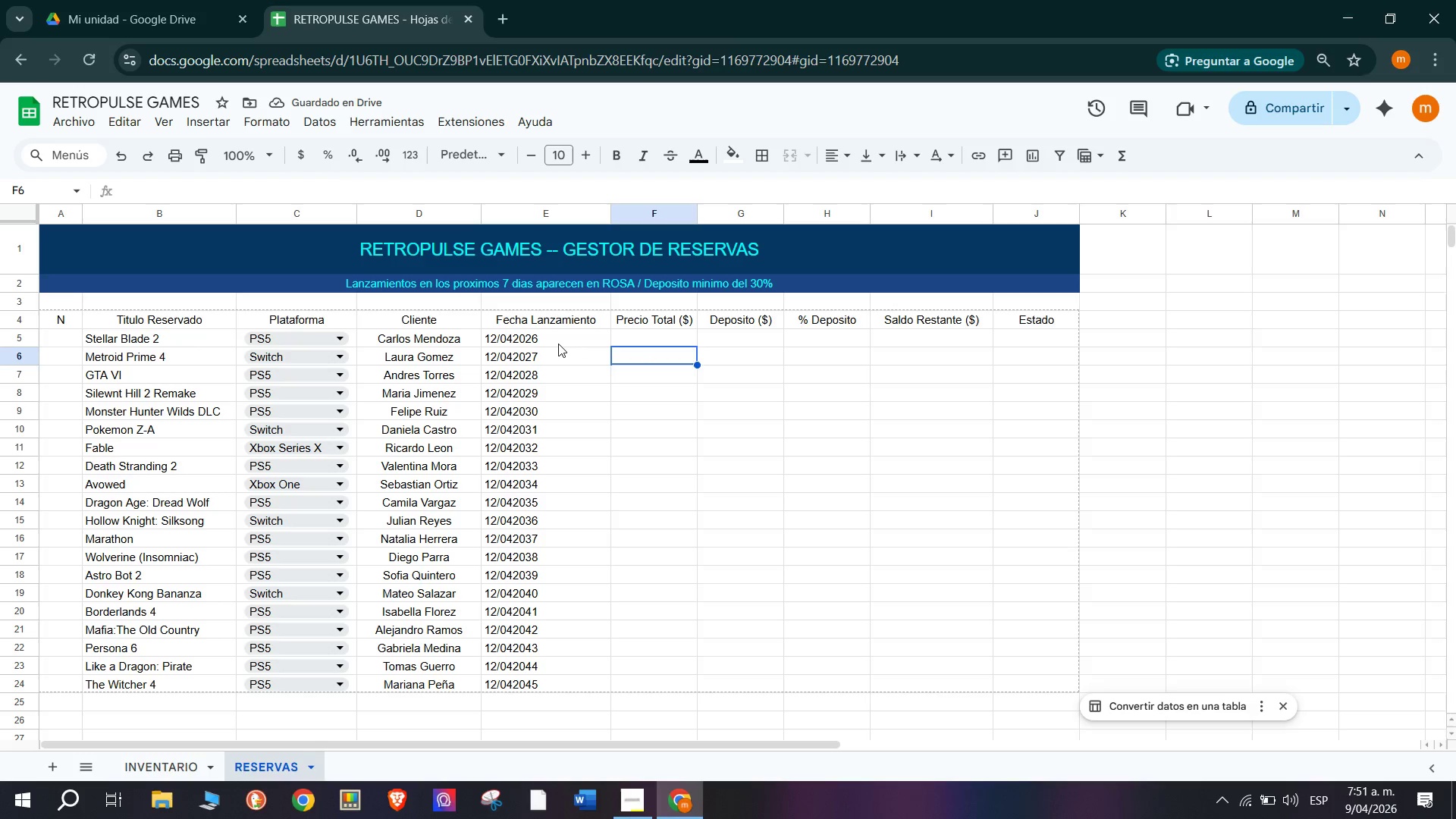 
double_click([573, 354])
 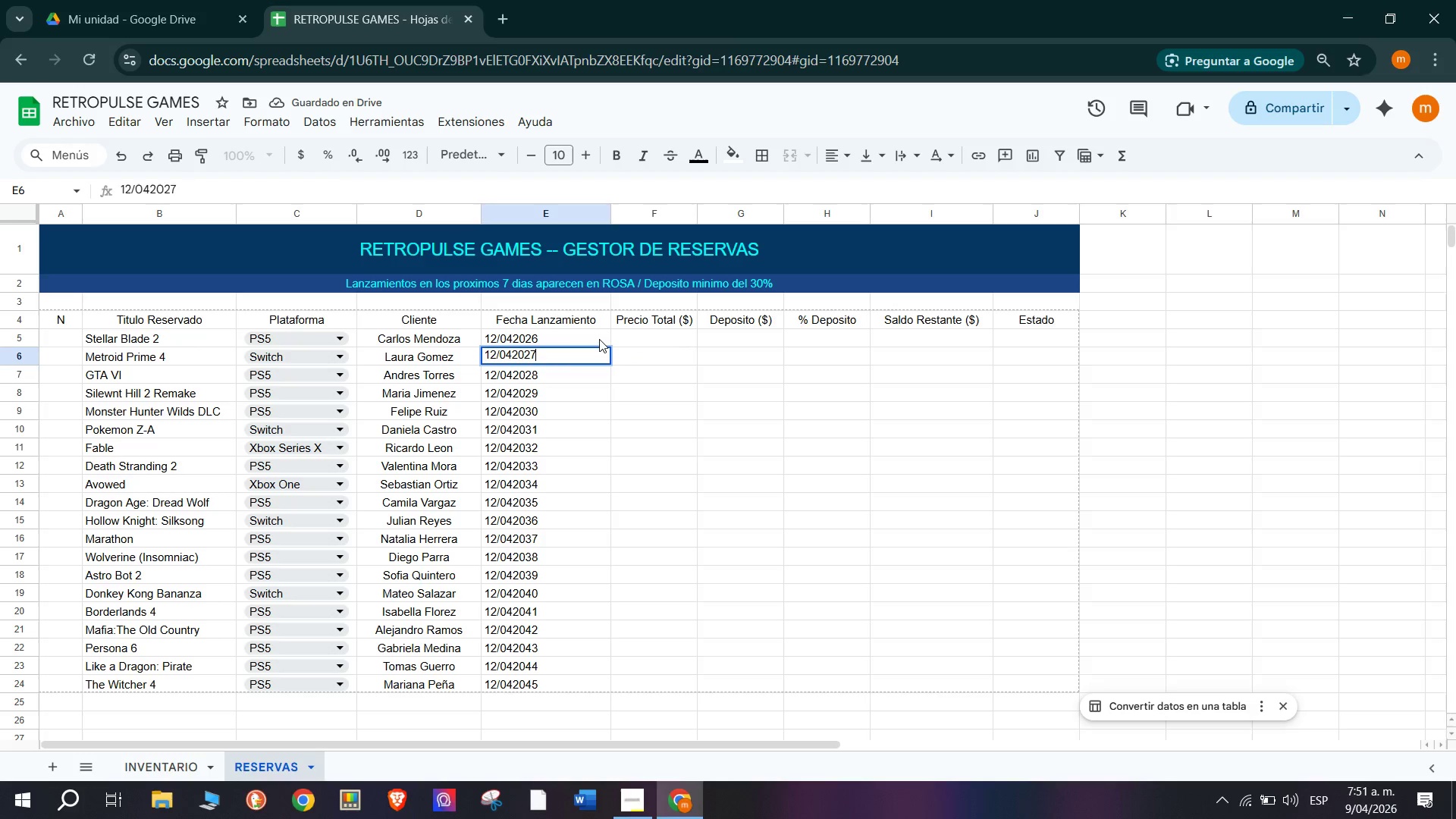 
left_click([599, 337])
 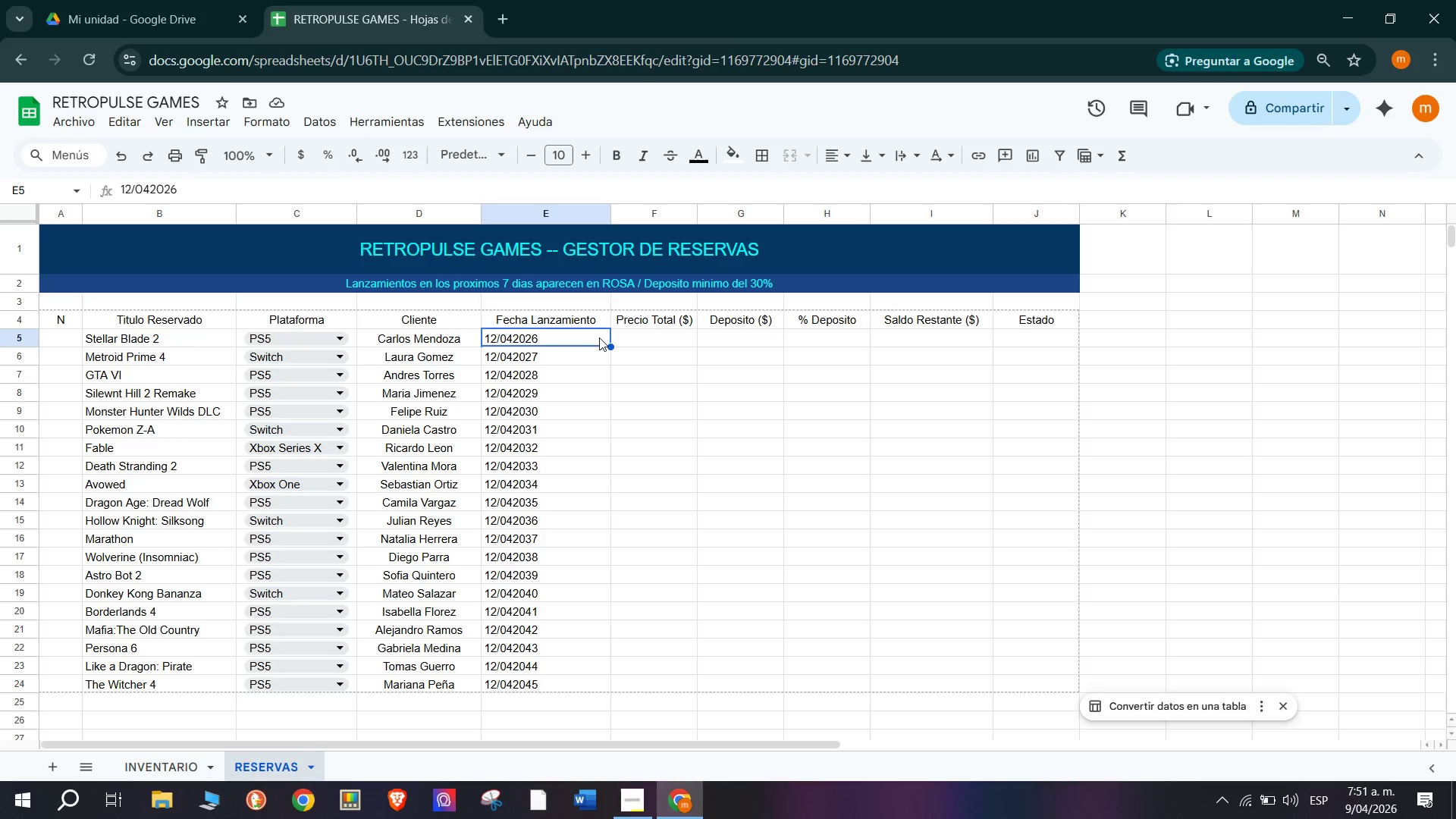 
key(Control+Z)
 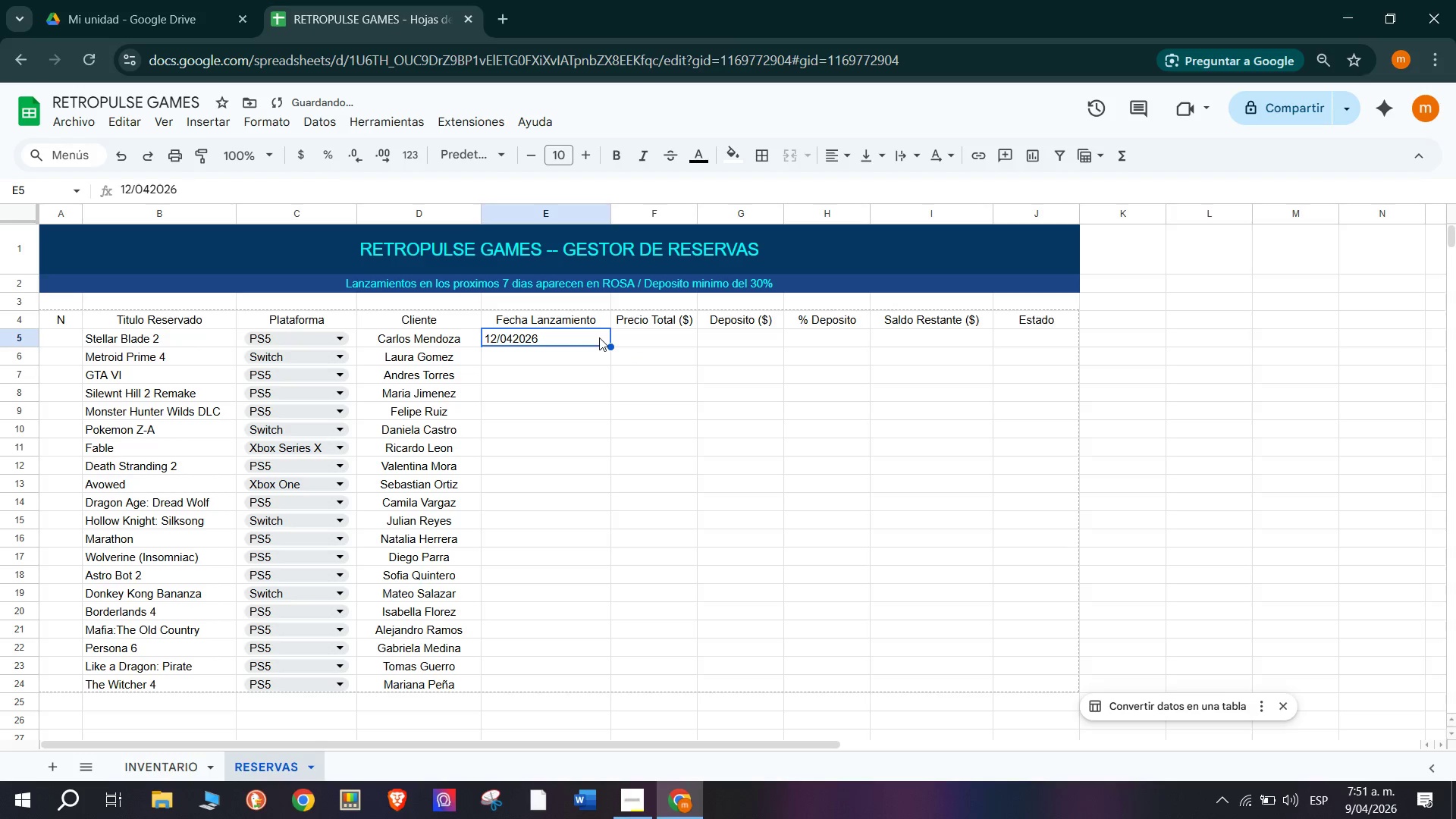 
key(Control+Z)
 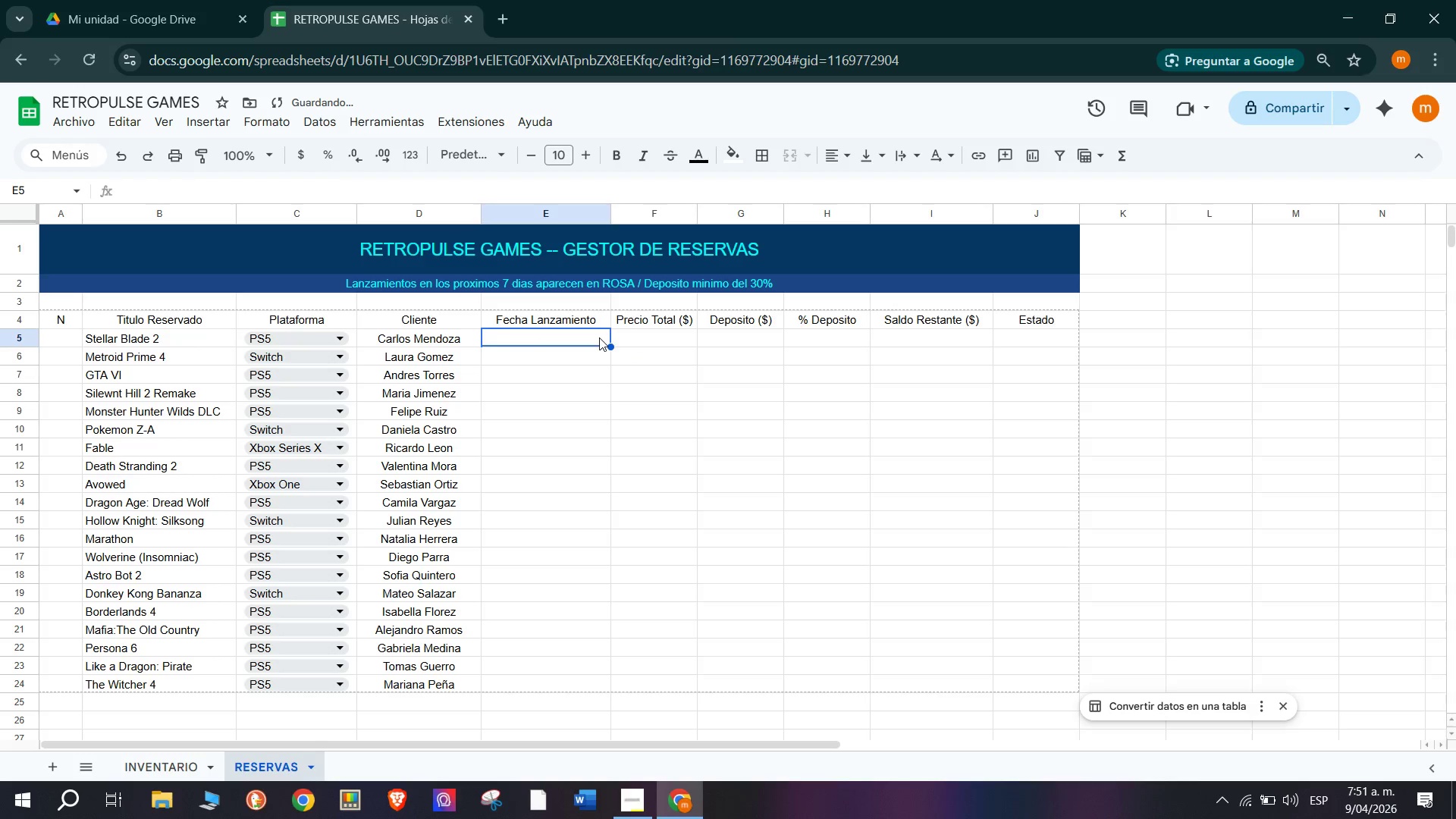 
double_click([599, 337])
 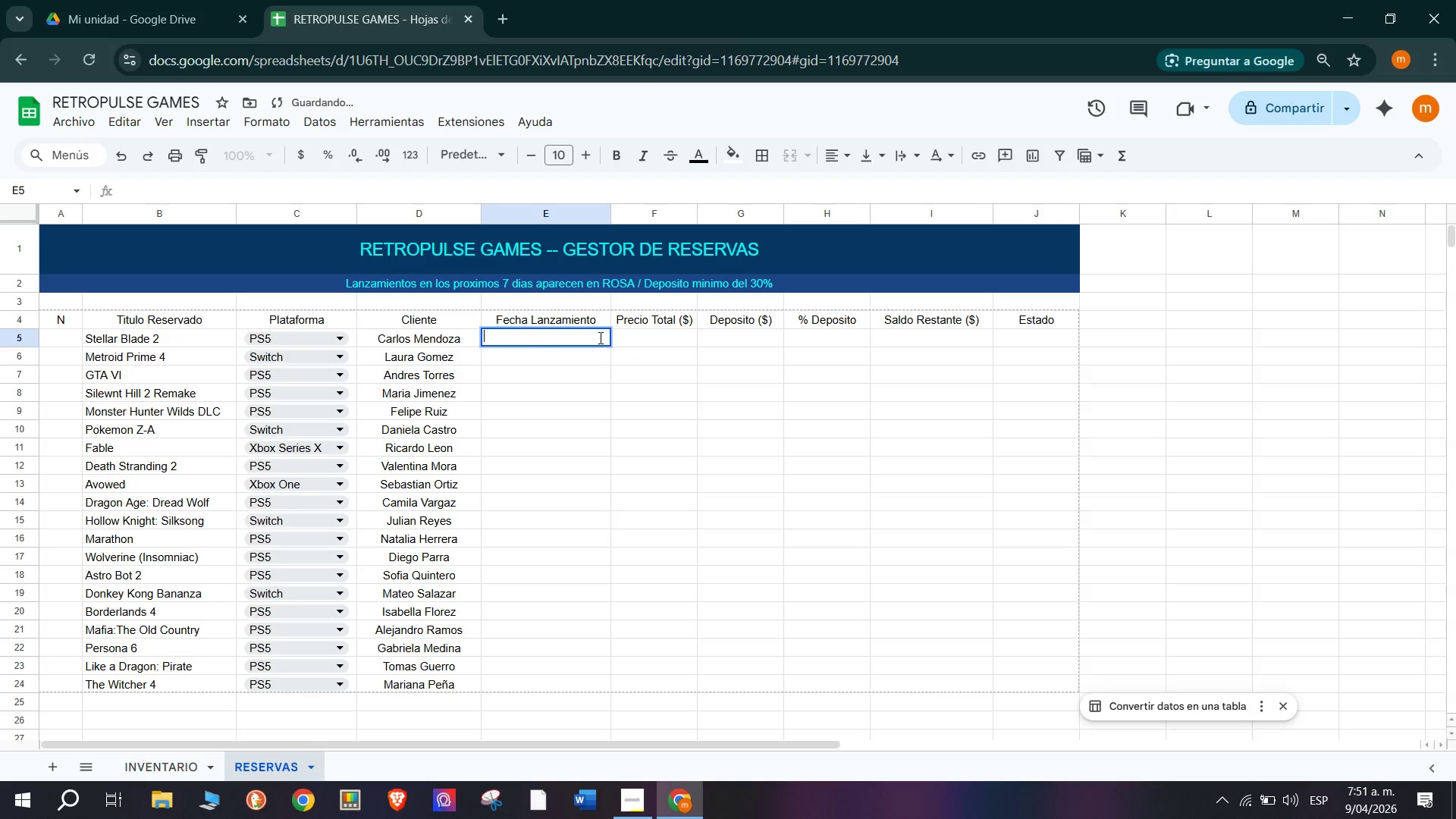 
type(12&04()
key(Backspace)
type(&2026)
 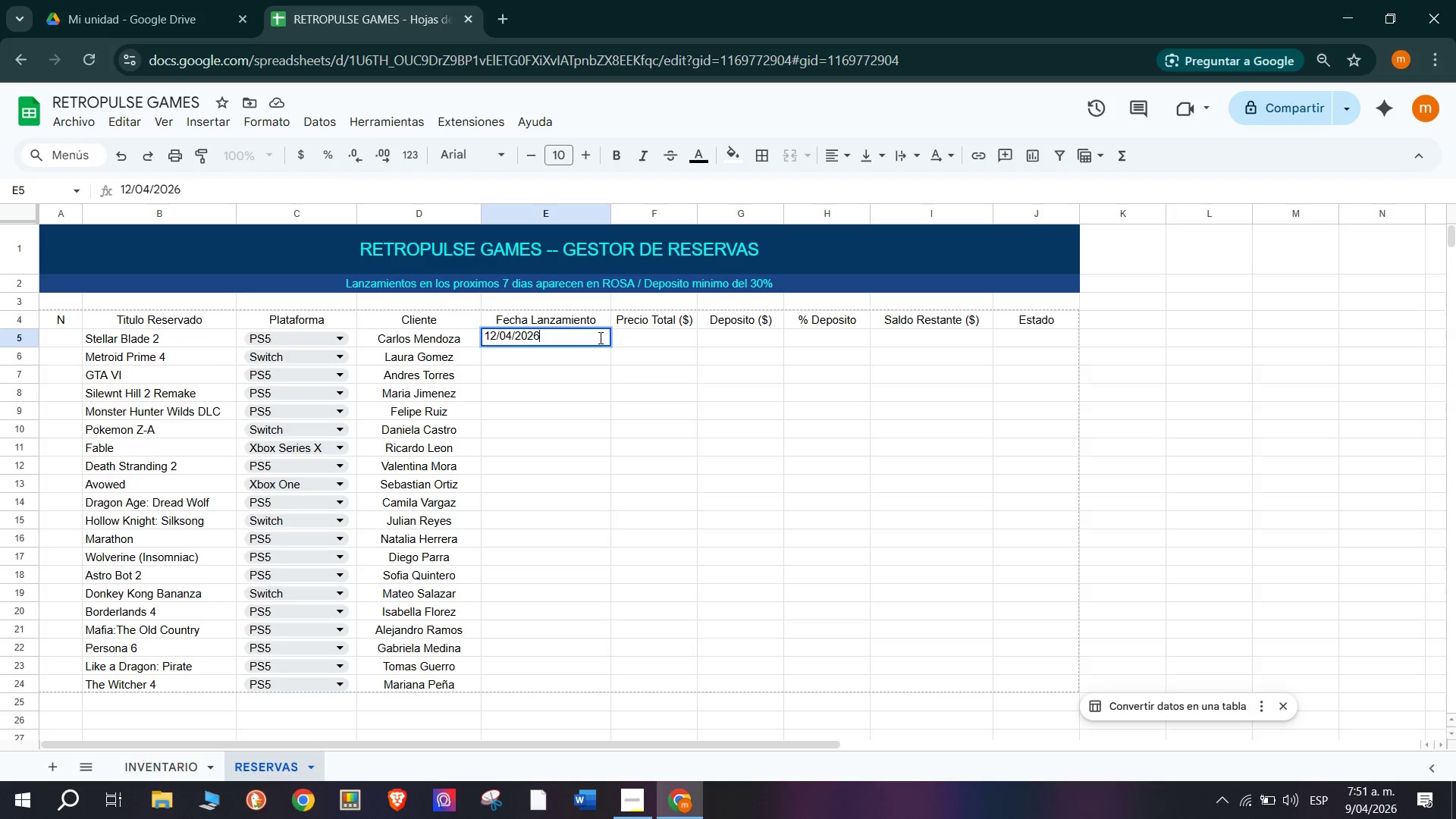 
 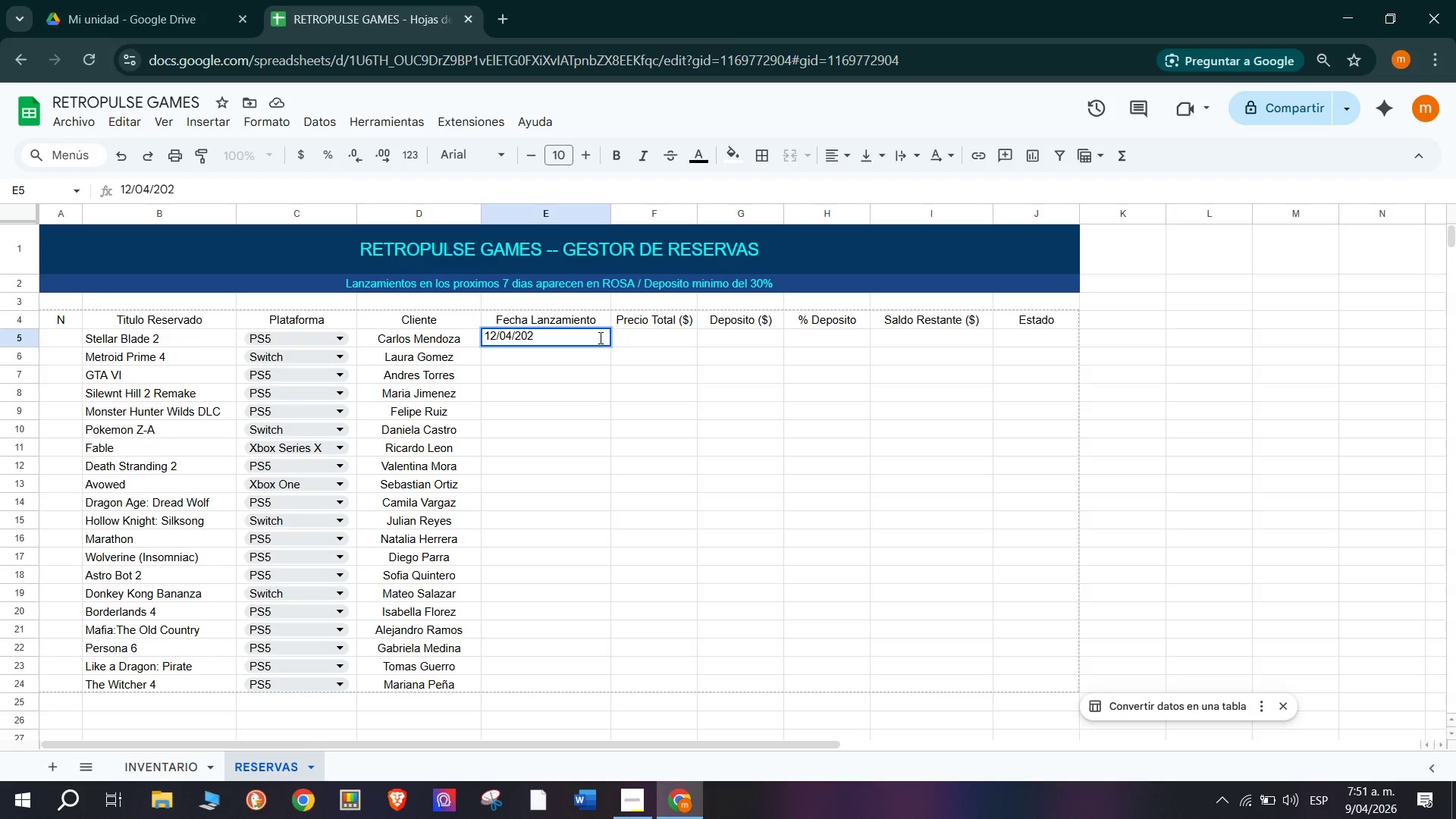 
key(Enter)
 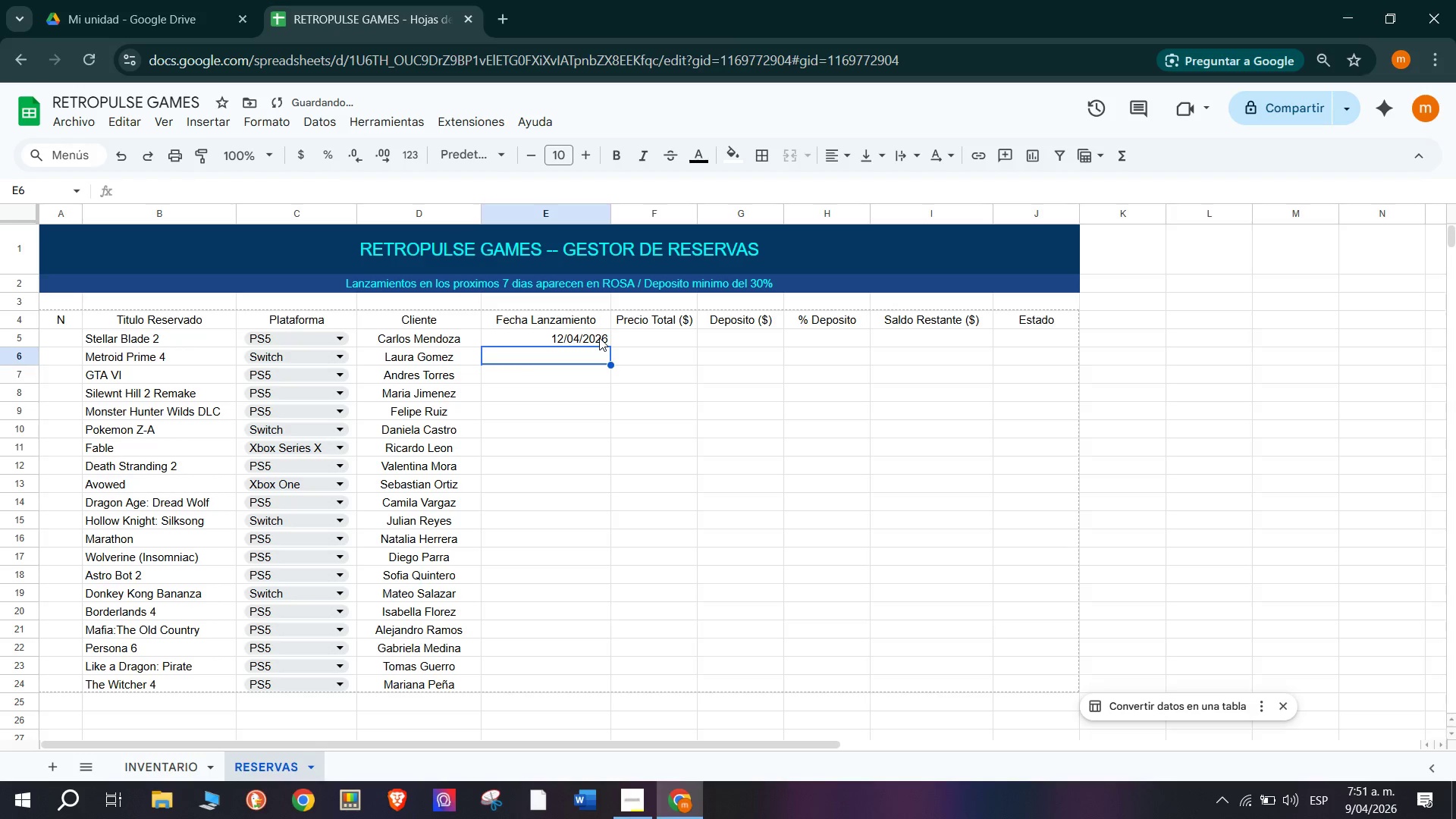 
left_click([599, 337])
 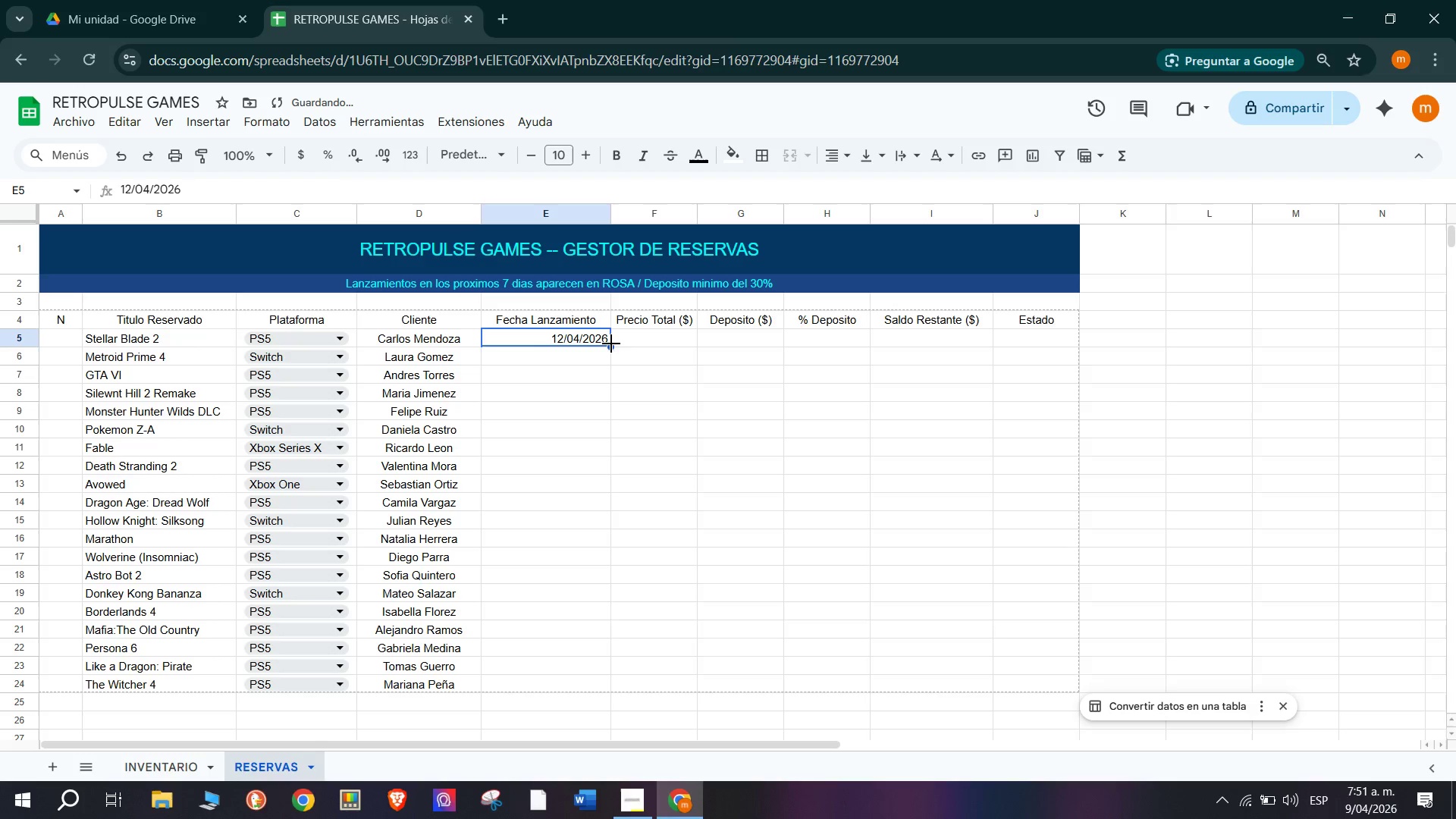 
left_click_drag(start_coordinate=[608, 344], to_coordinate=[557, 682])
 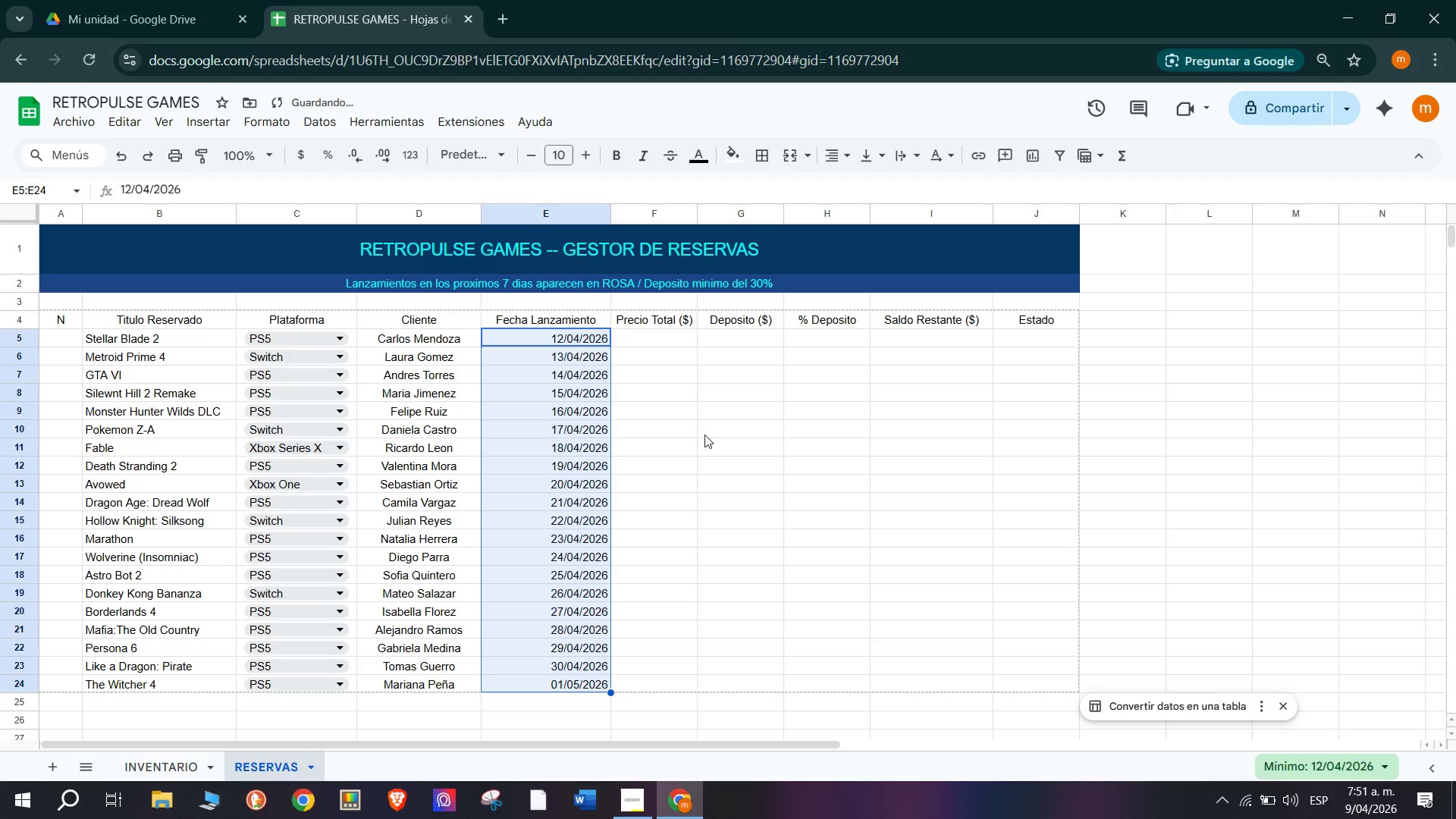 
left_click([711, 428])
 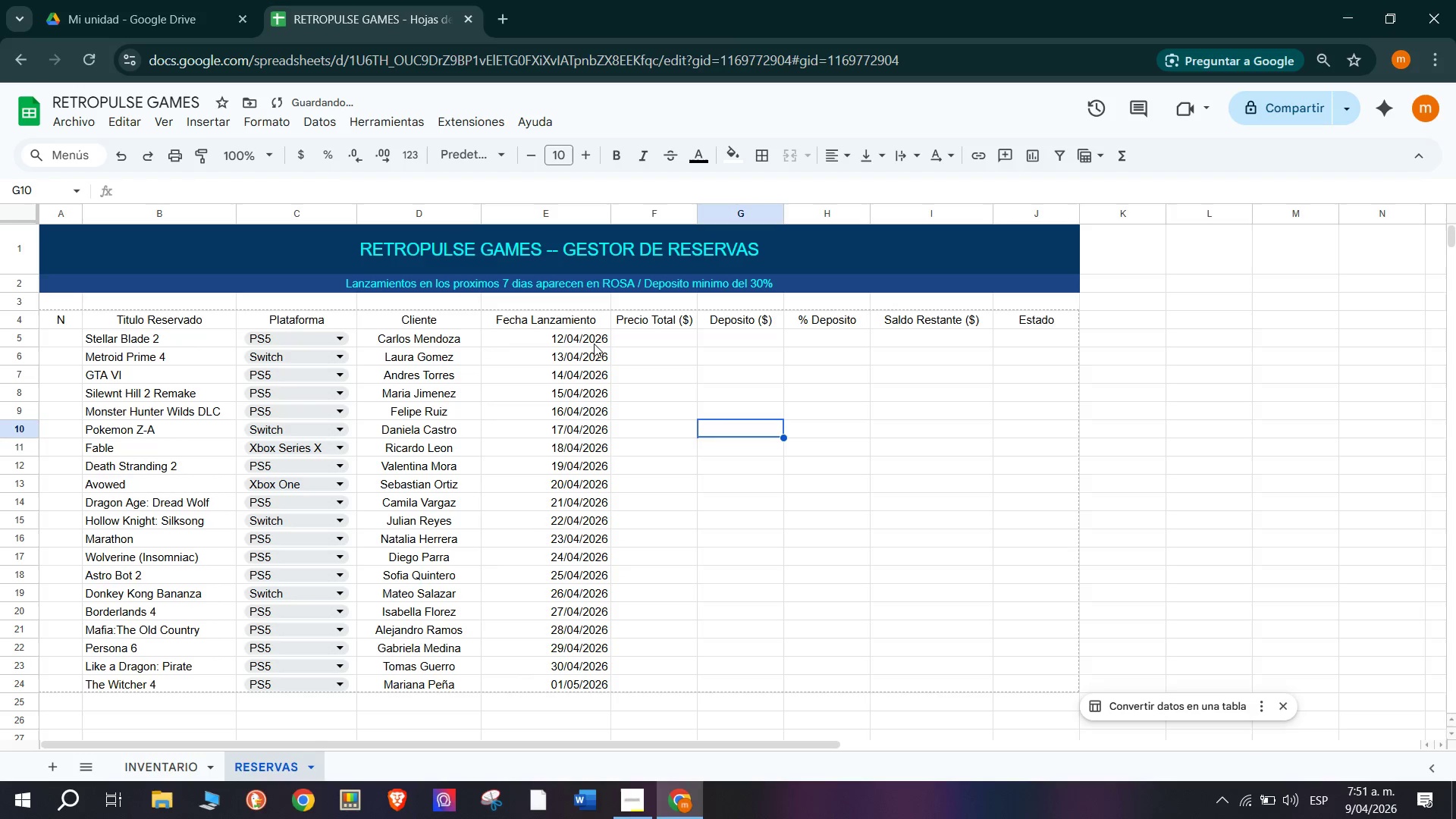 
double_click([594, 344])
 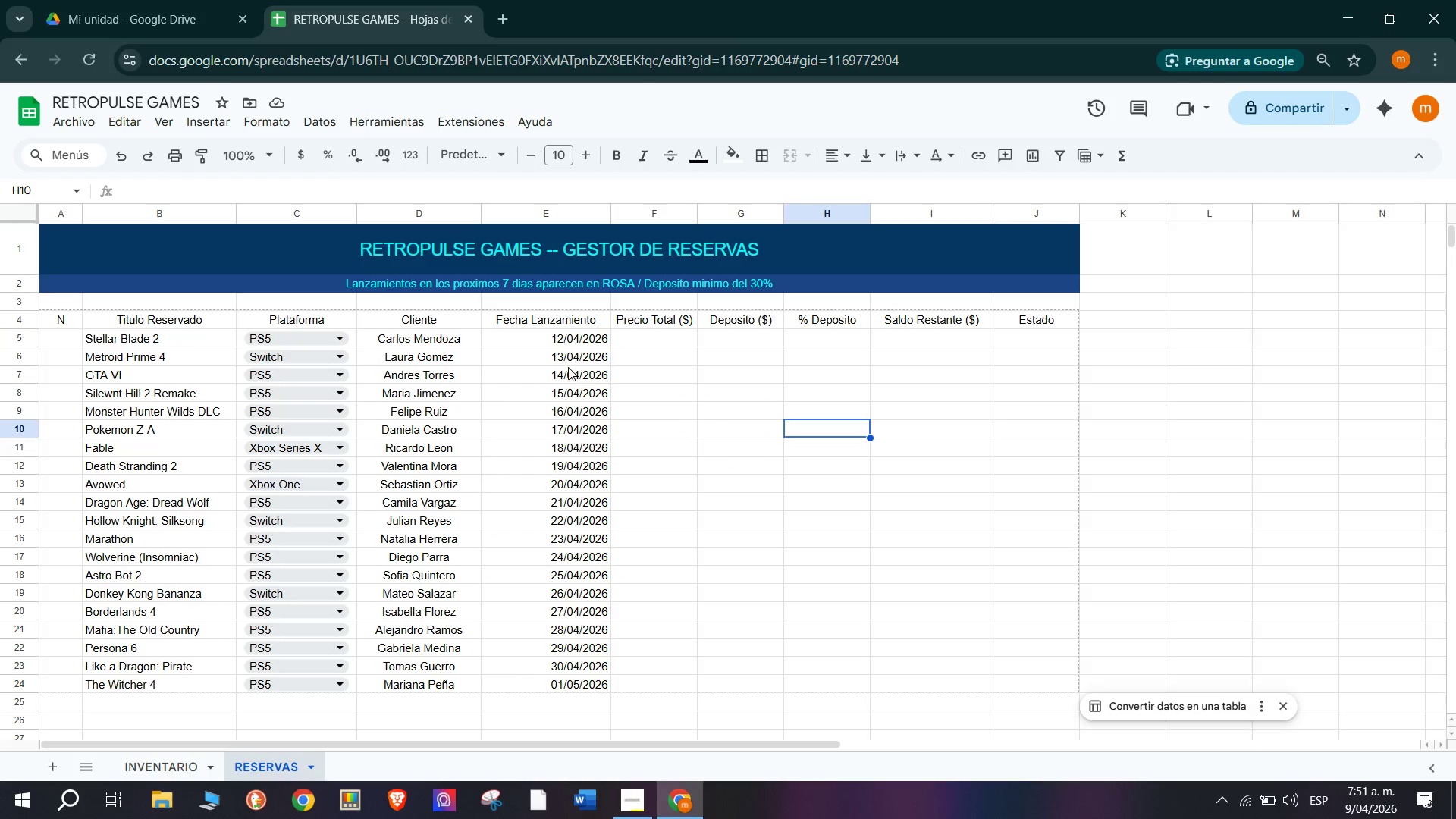 
double_click([573, 353])
 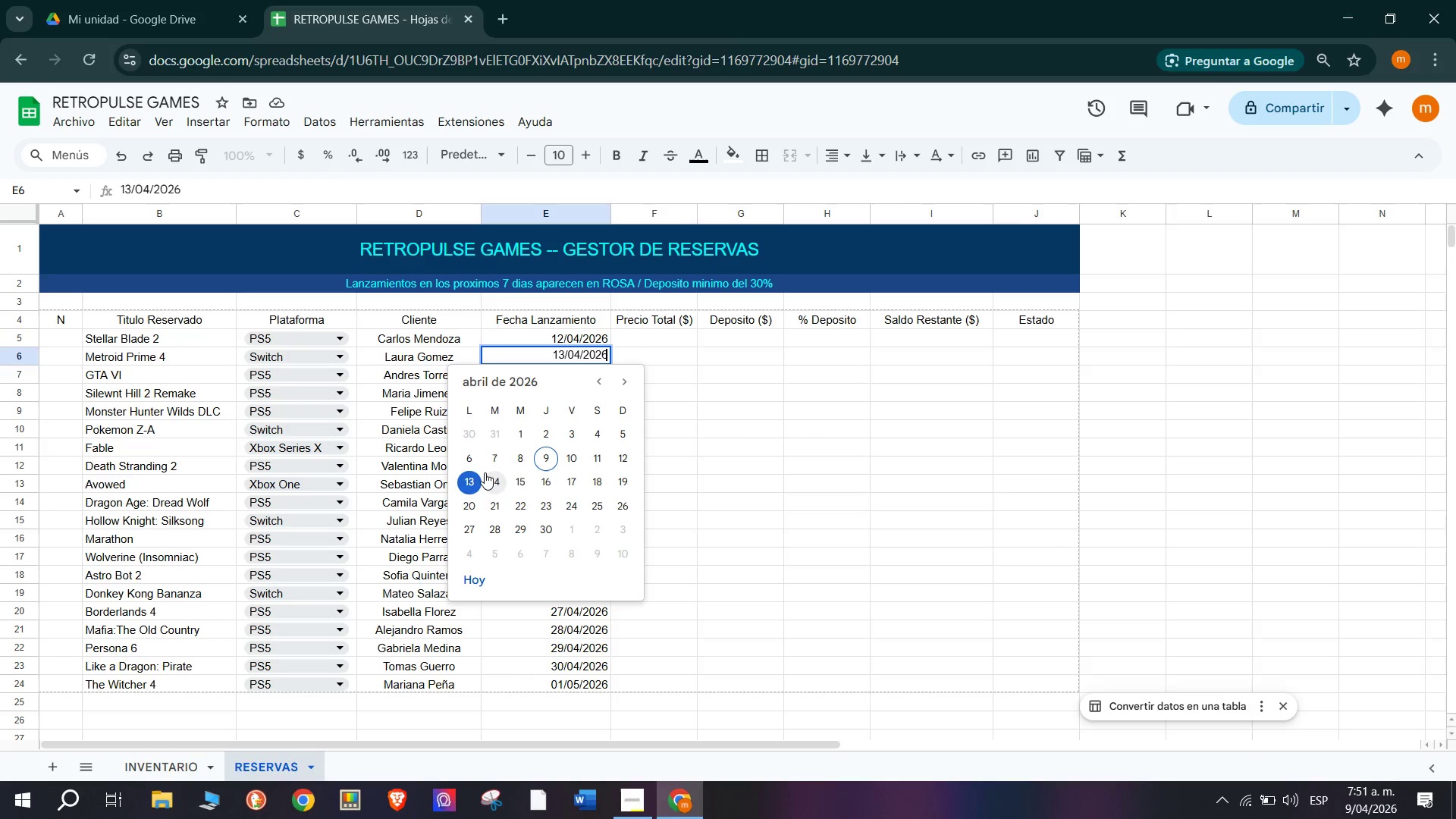 
left_click([497, 479])
 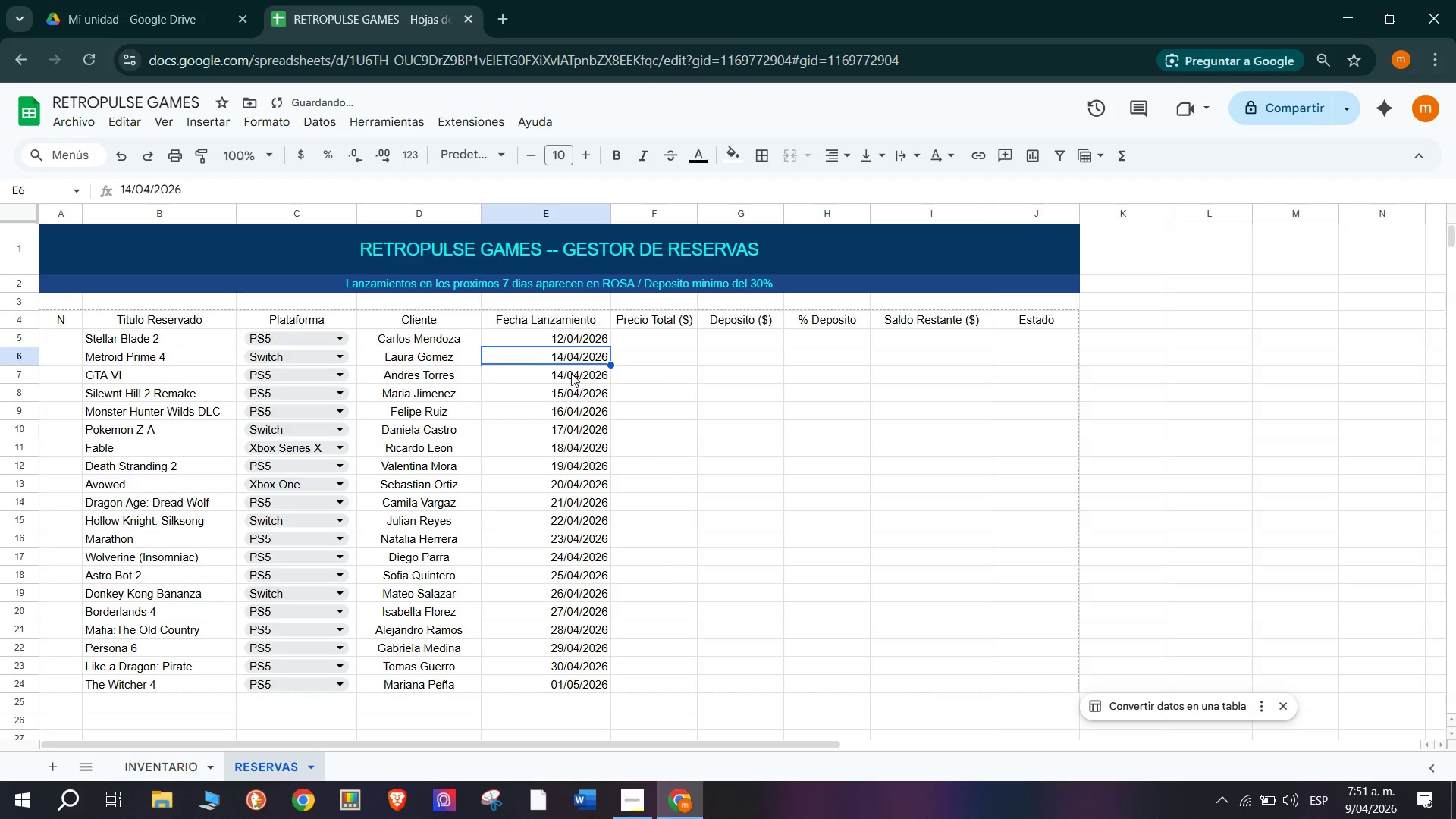 
double_click([571, 372])
 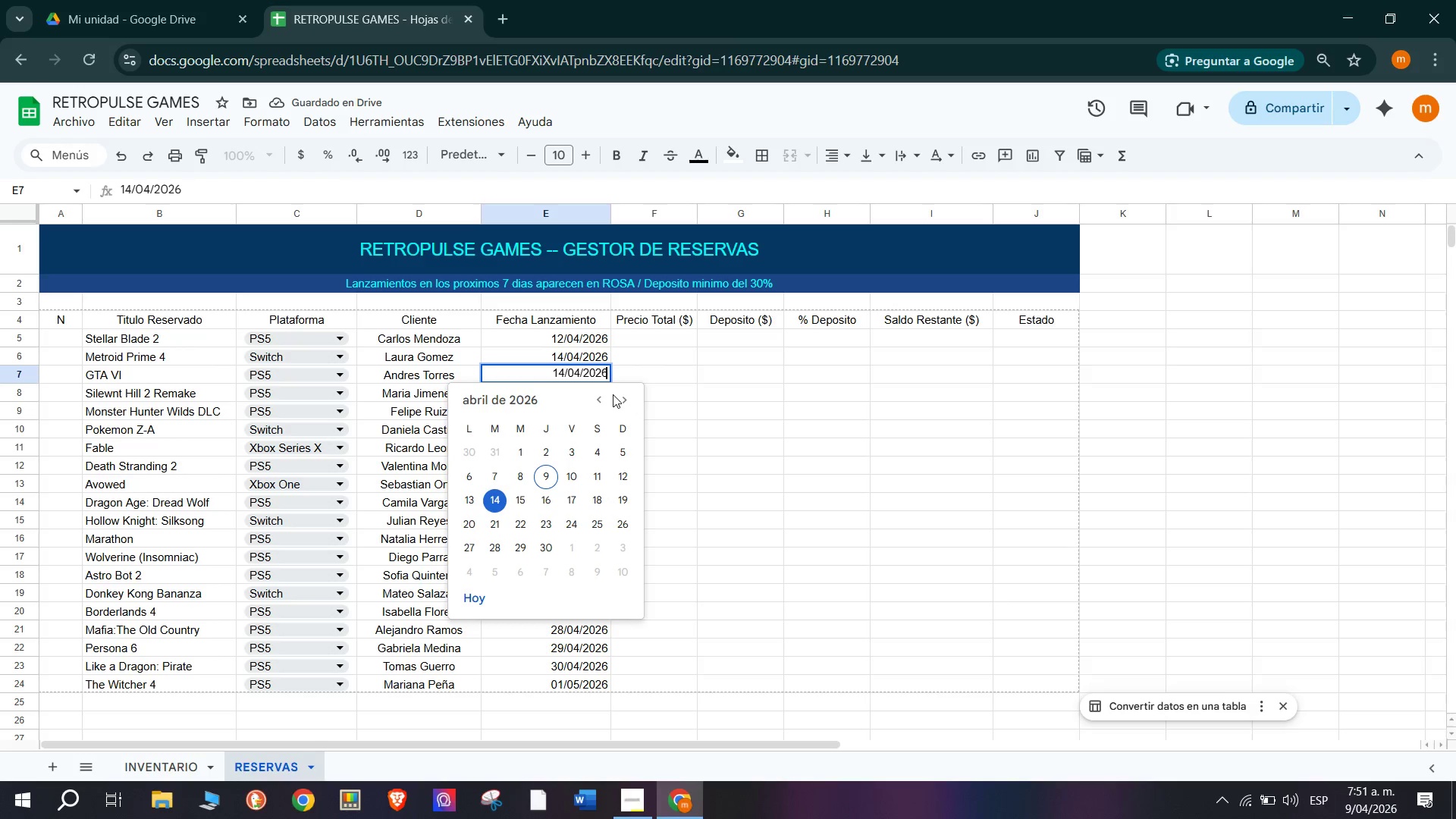 
left_click([581, 369])
 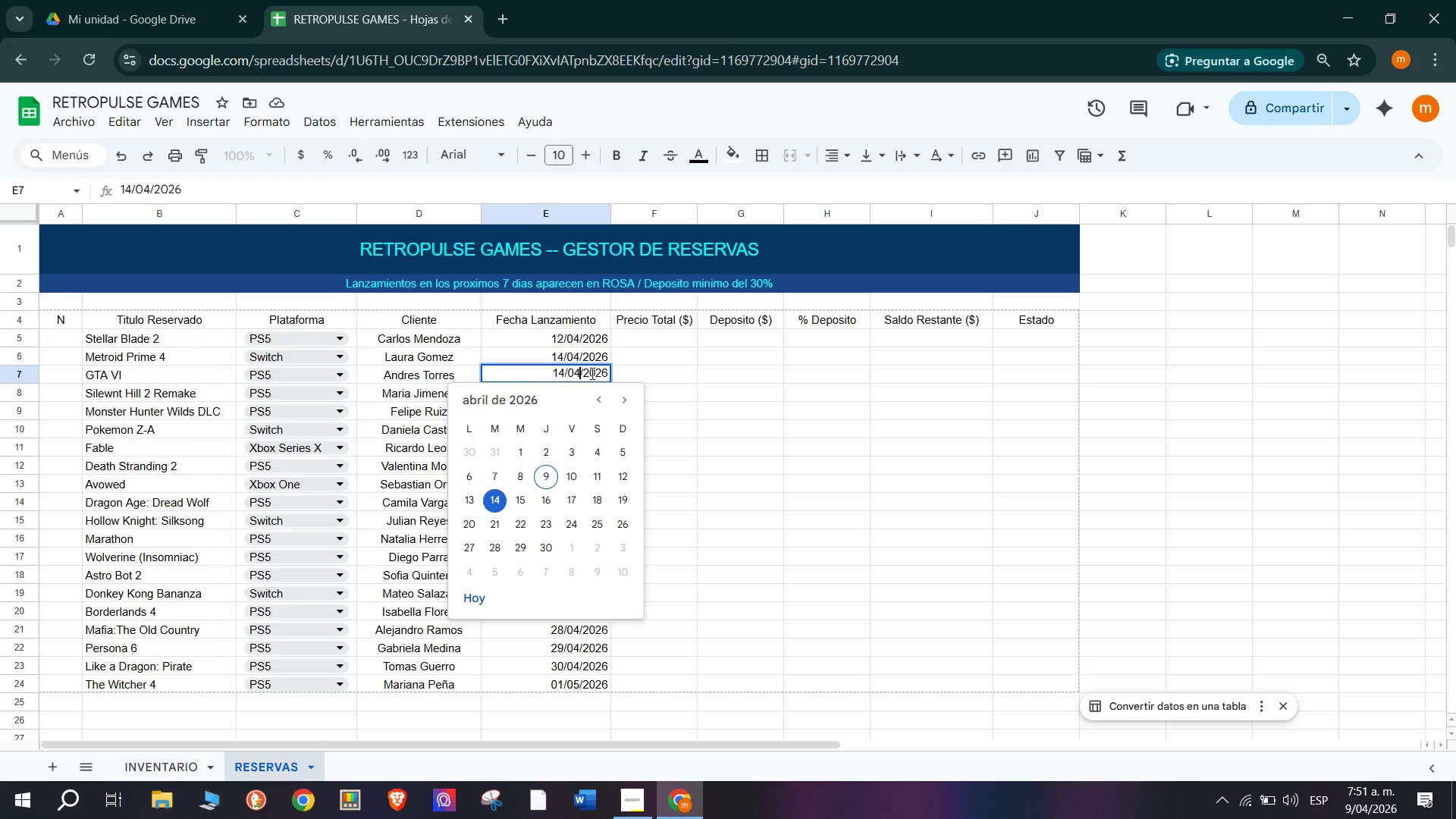 
key(Backspace)
key(Backspace)
type(10)
 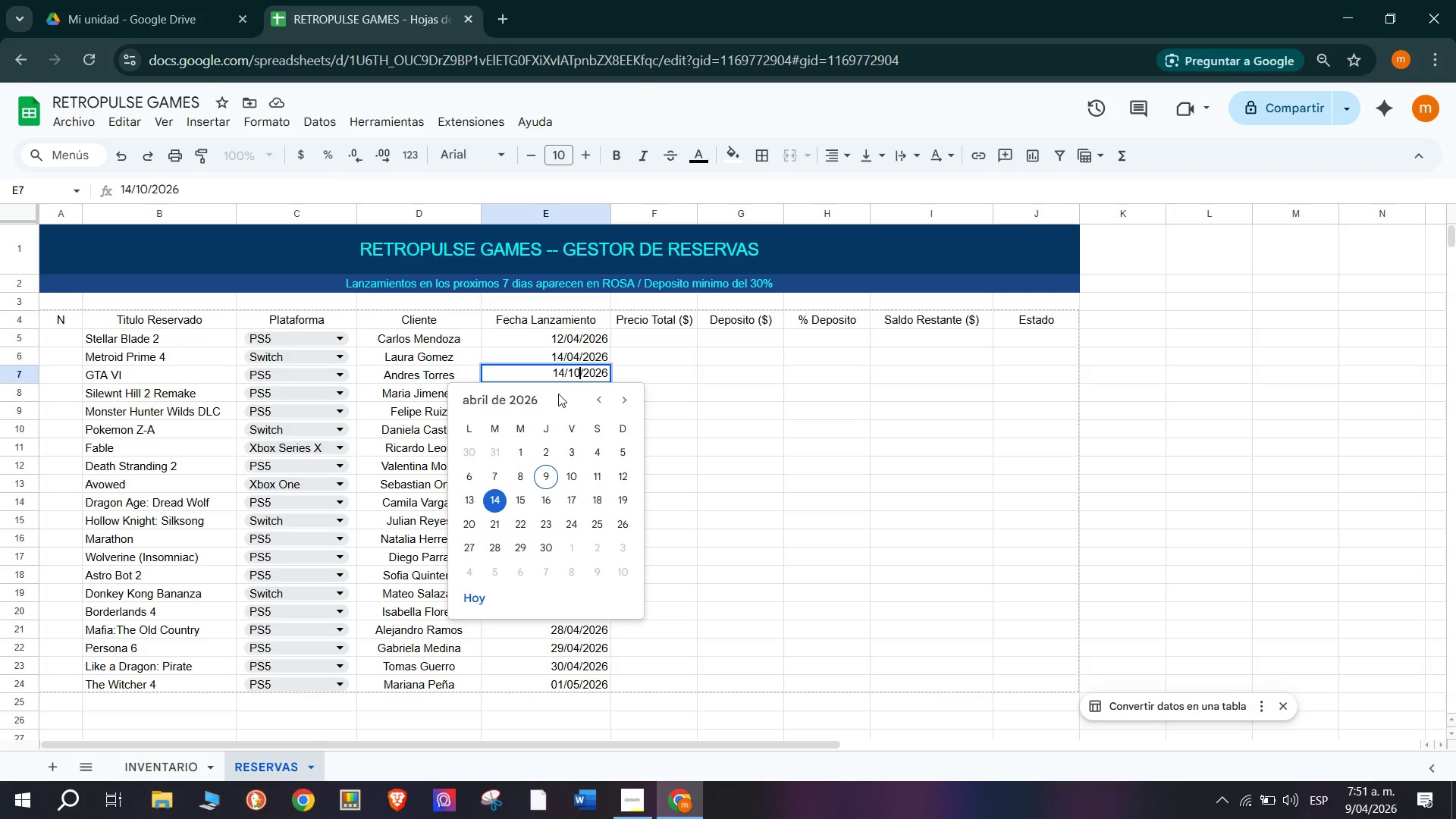 
left_click([557, 367])
 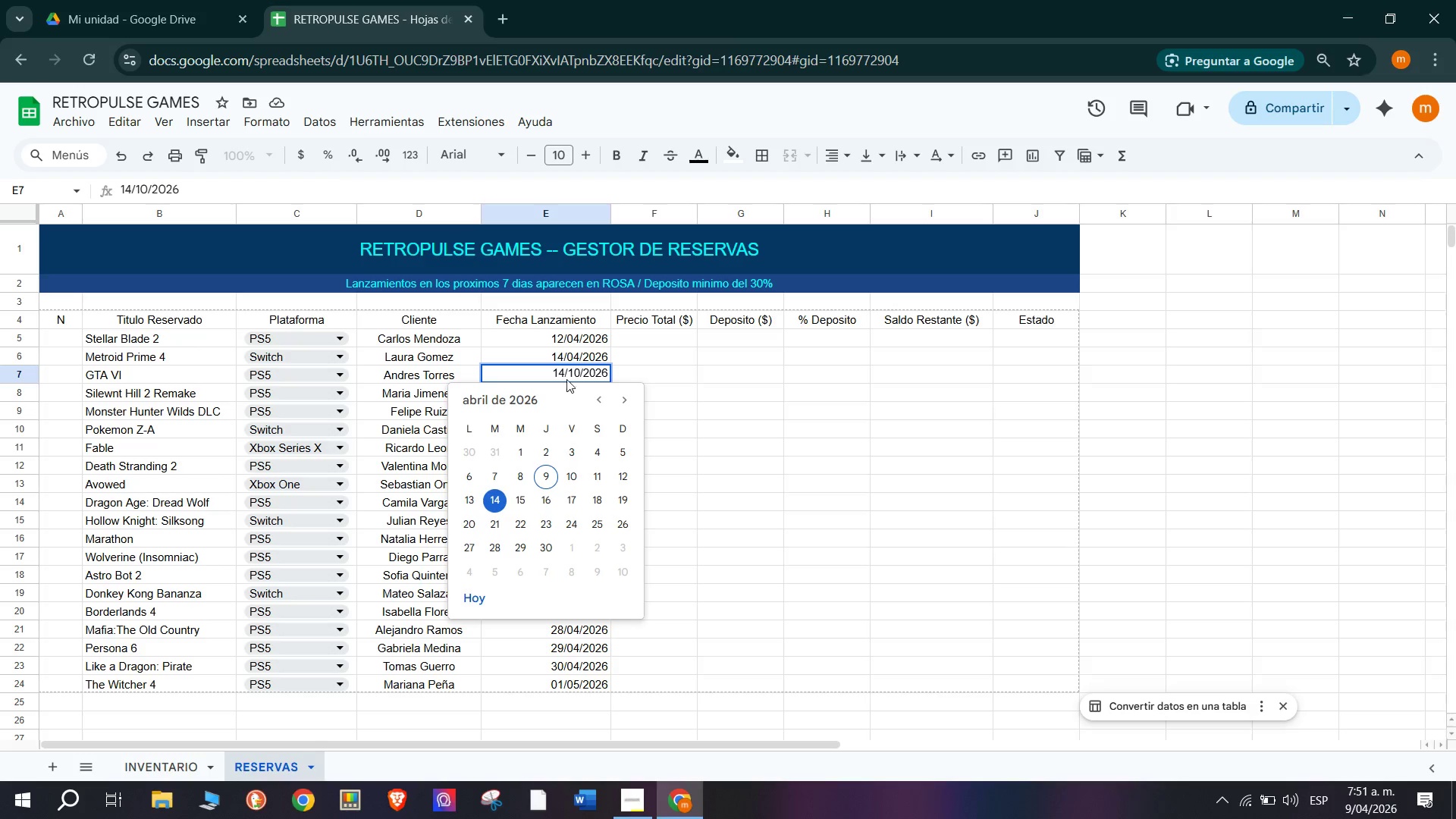 
left_click([563, 373])
 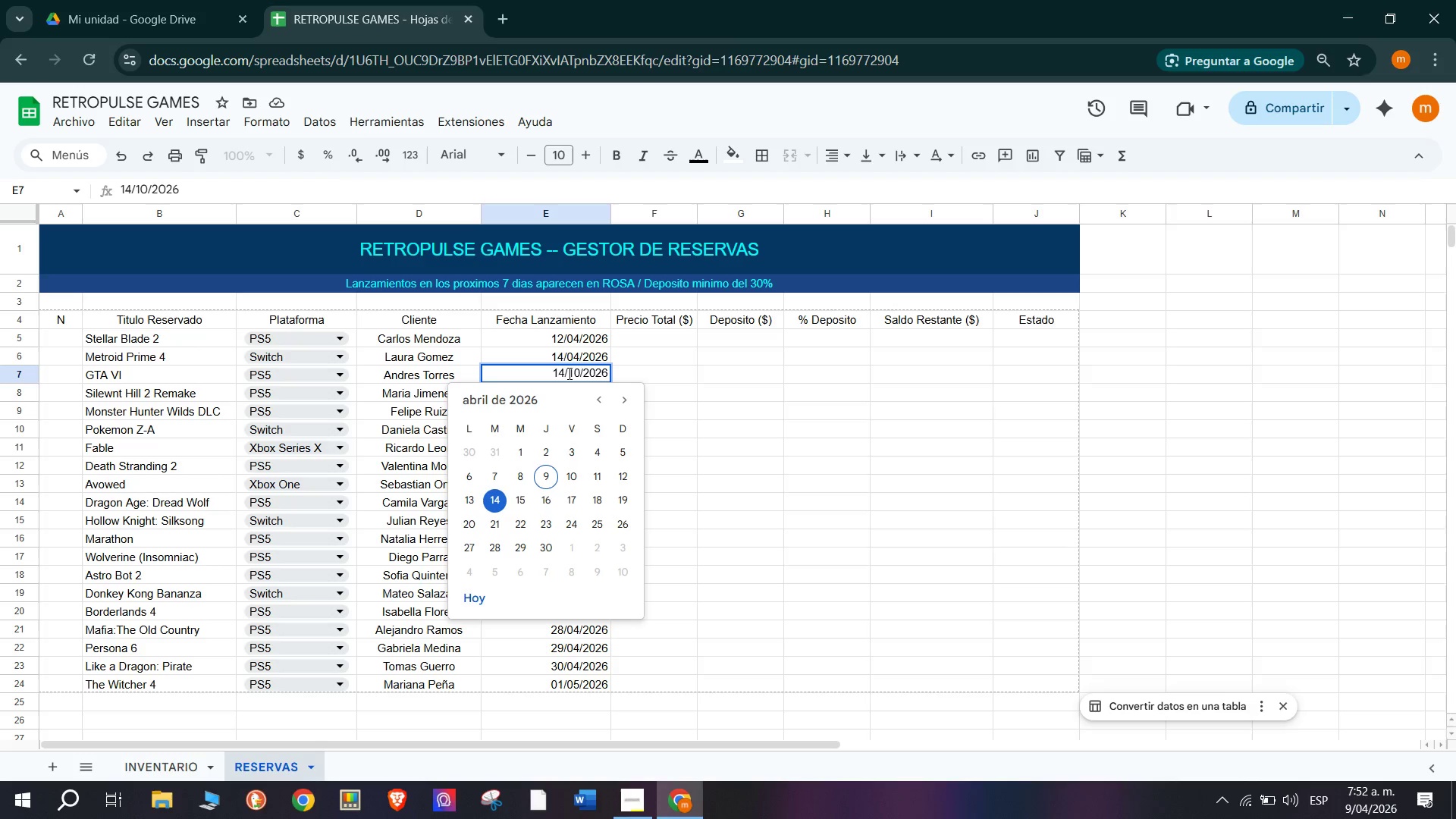 
left_click([568, 373])
 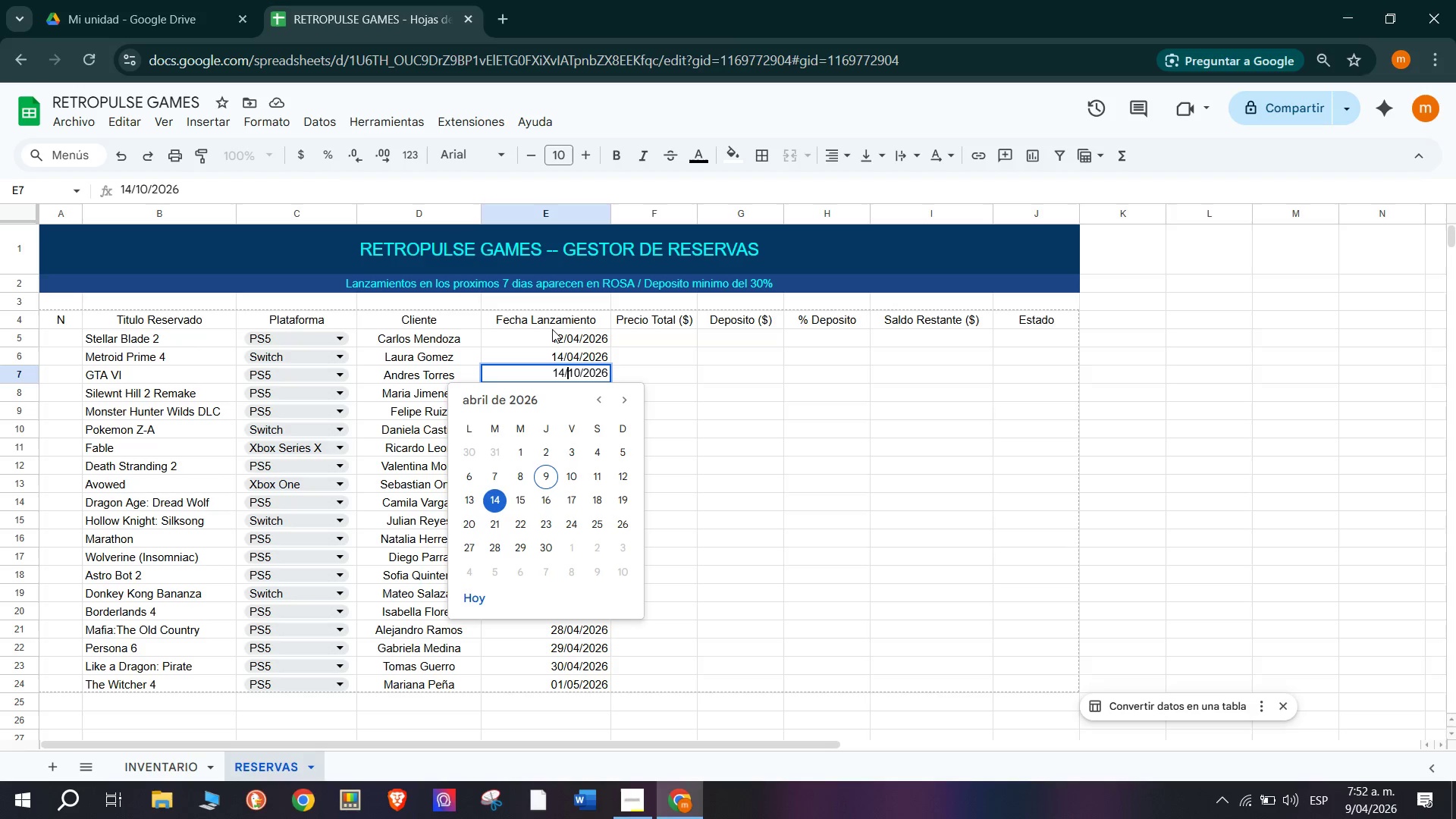 
key(Backspace)
key(Backspace)
type(06)
key(Backspace)
key(Backspace)
key(Backspace)
type(06&)
 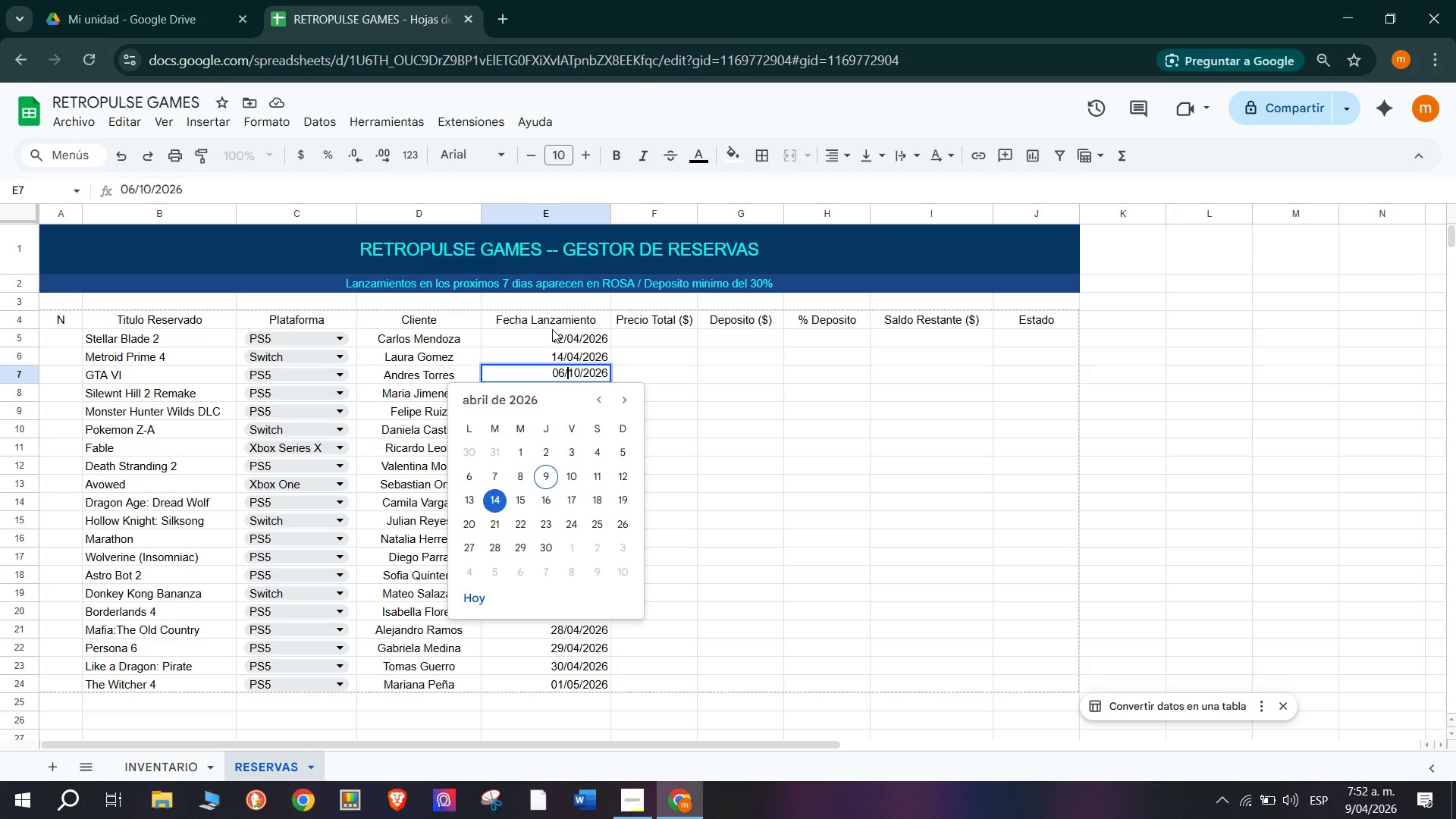 
key(Enter)
 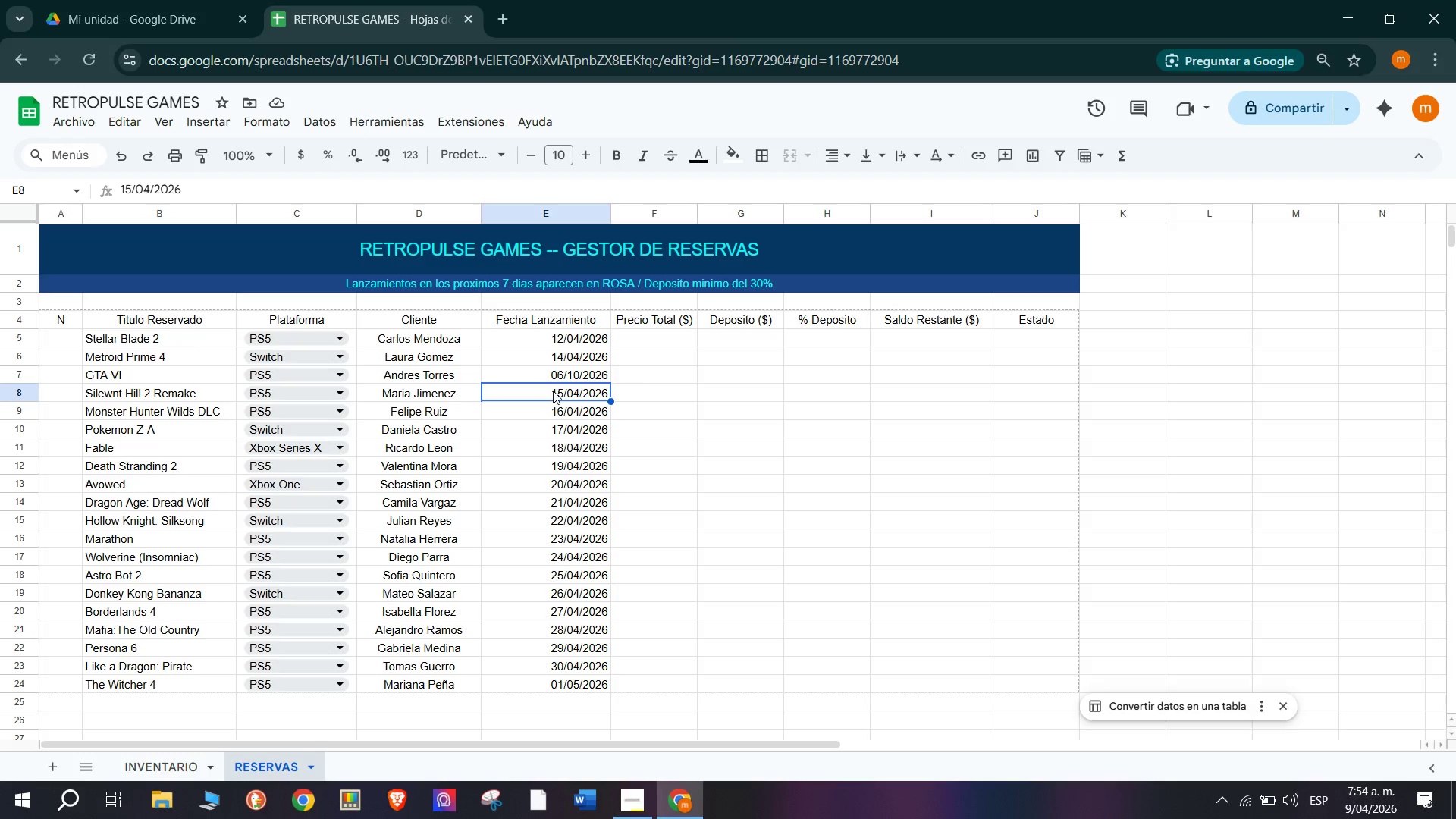 
wait(131.22)
 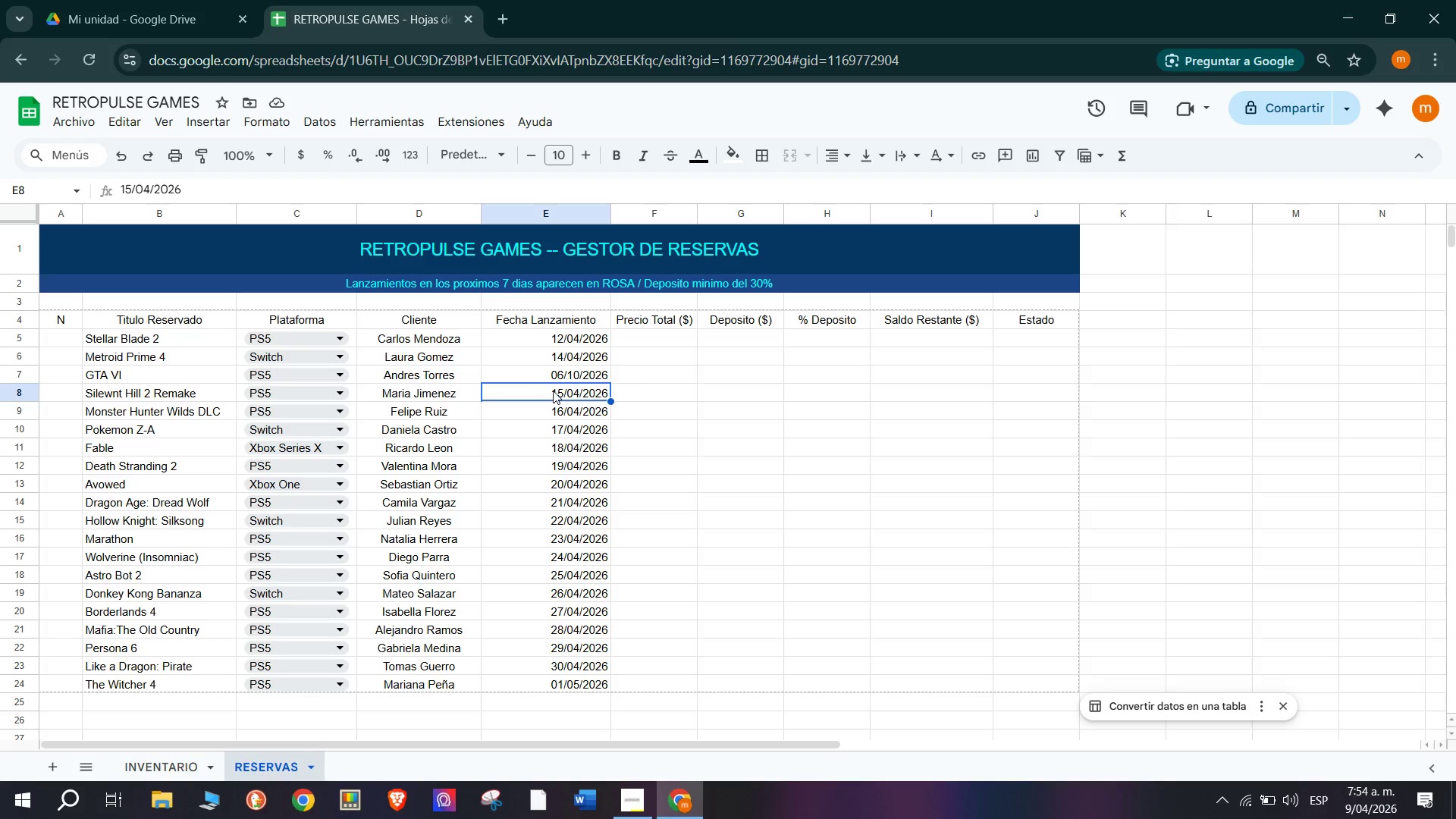 
left_click([578, 384])
 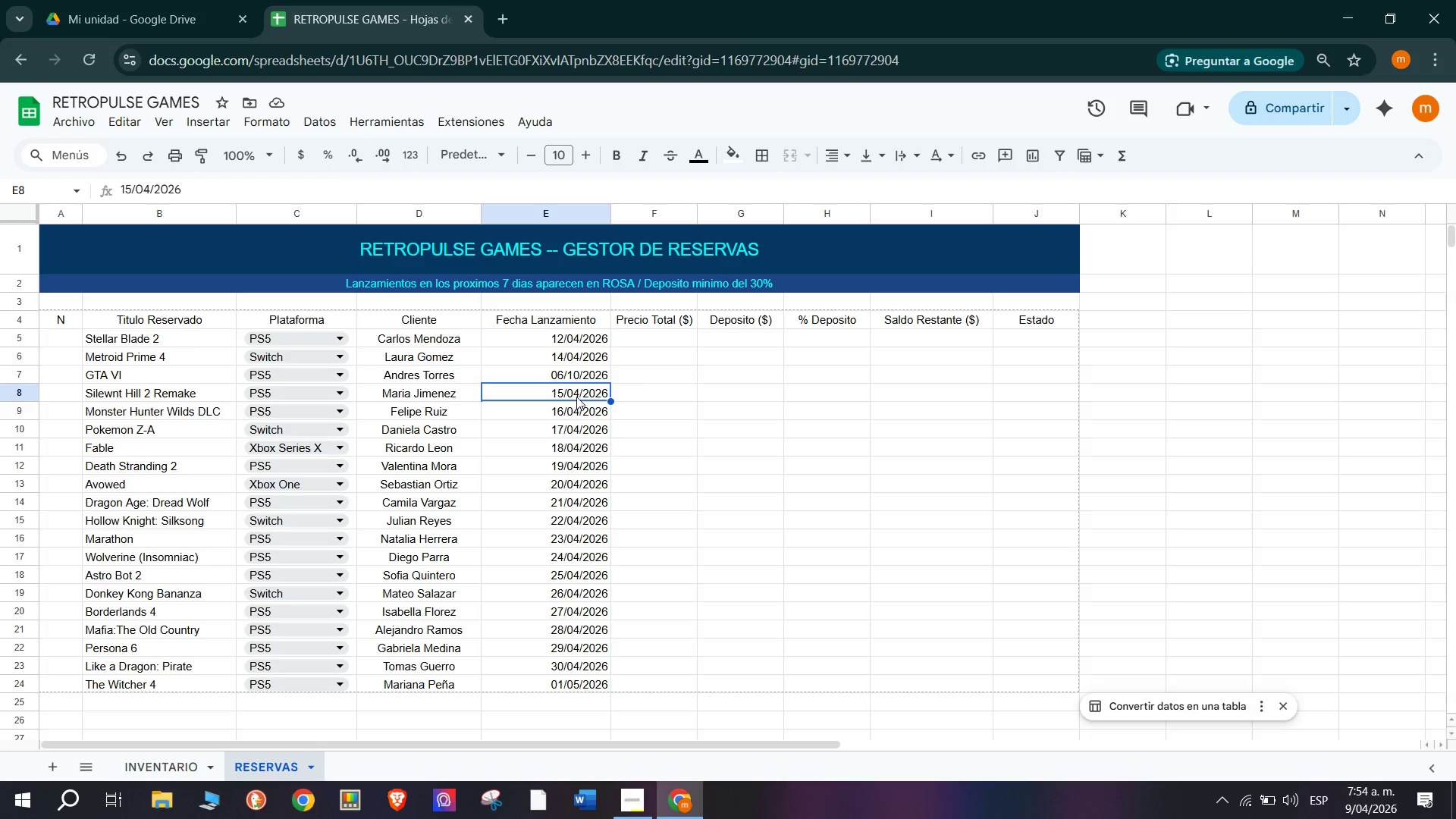 
double_click([576, 397])
 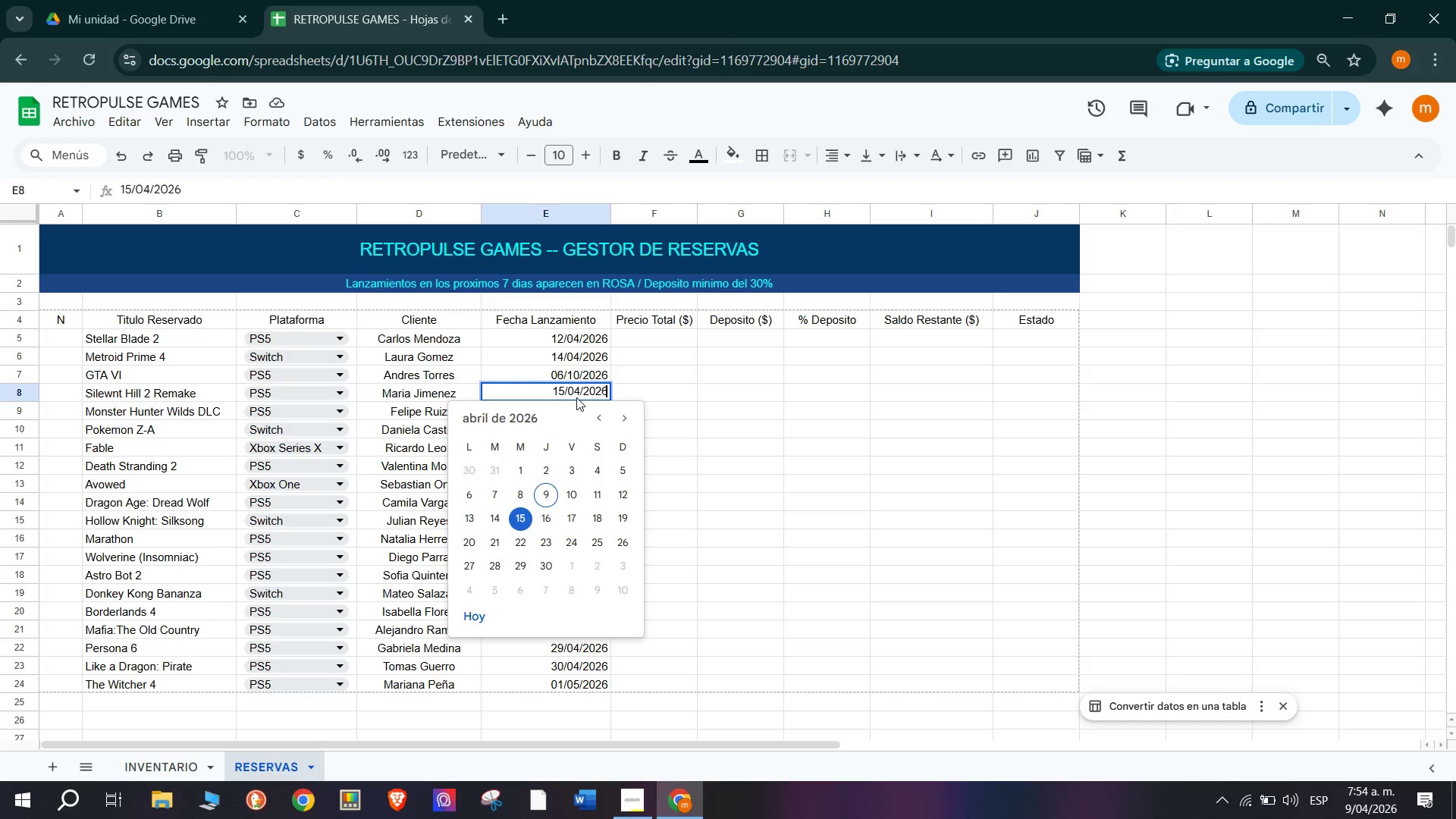 
wait(8.53)
 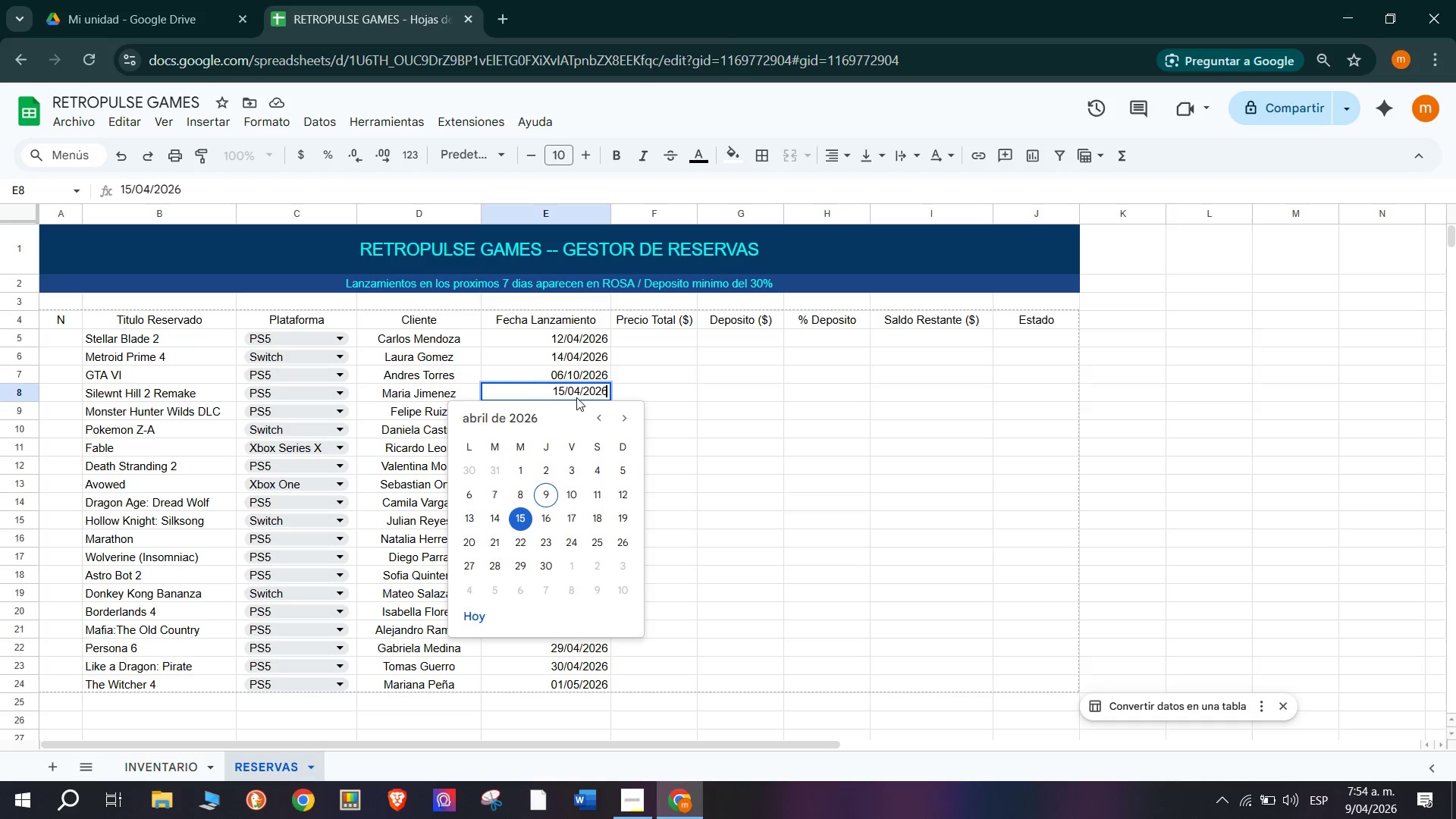 
left_click([518, 525])
 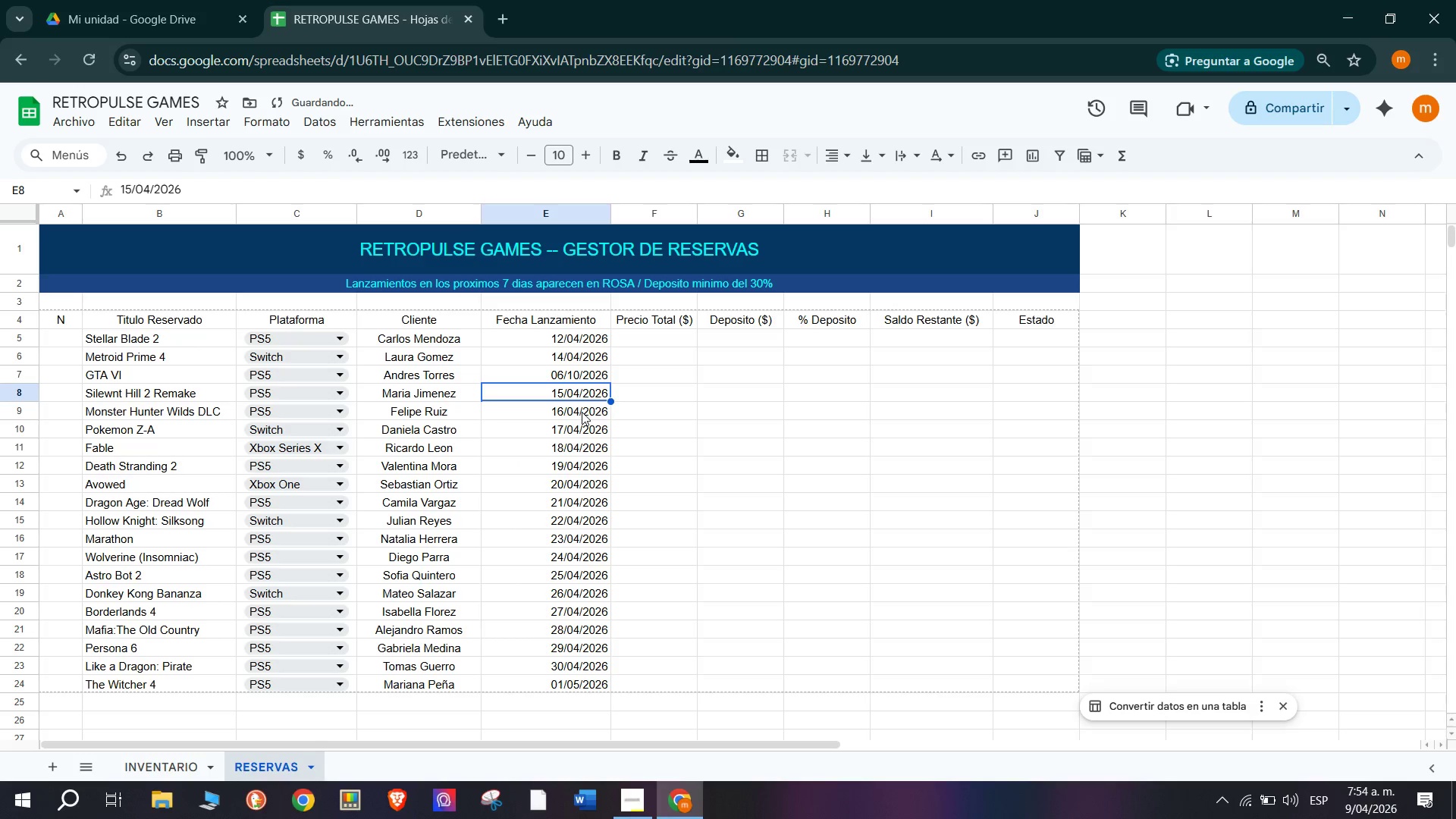 
double_click([582, 412])
 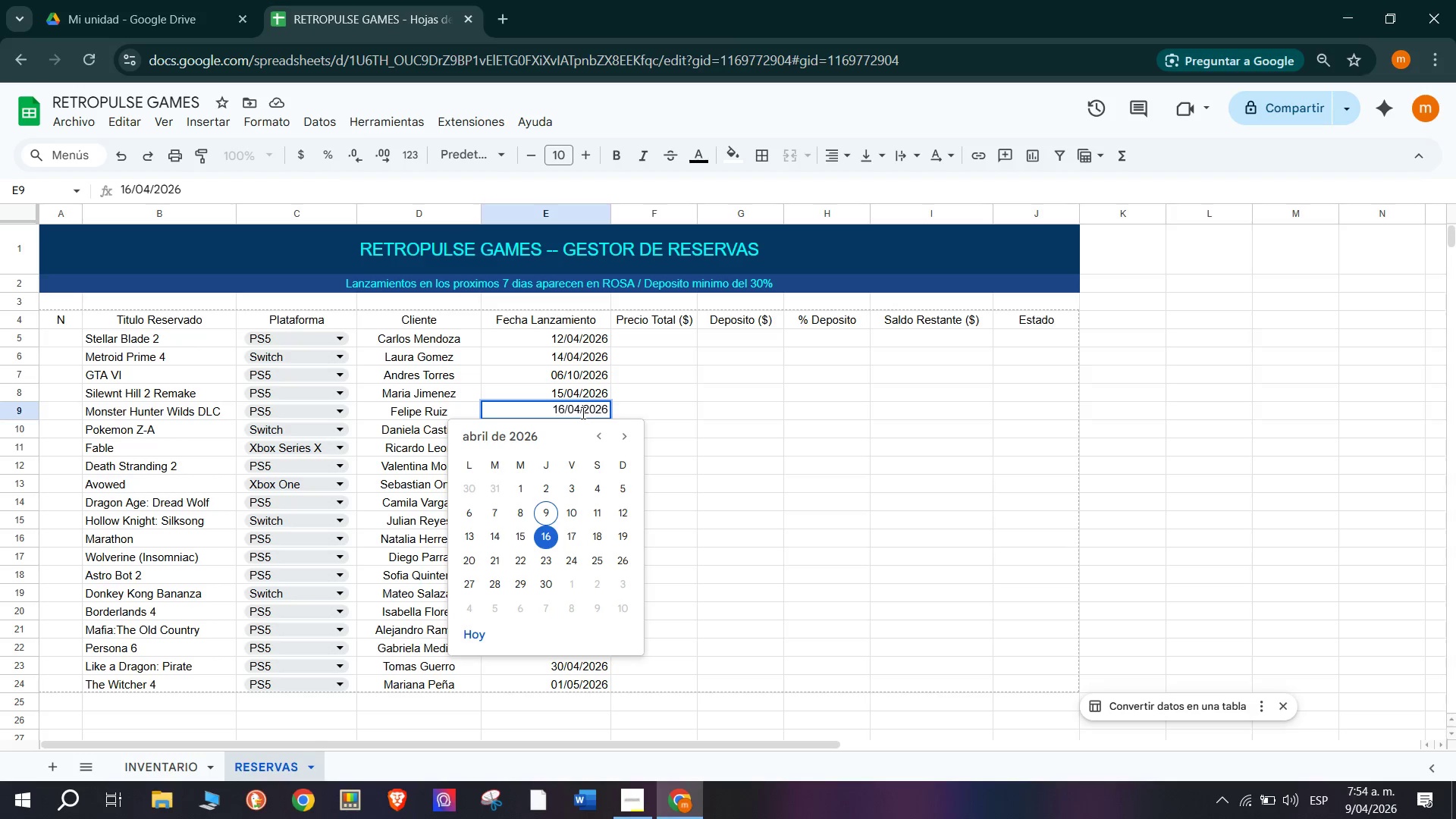 
wait(6.69)
 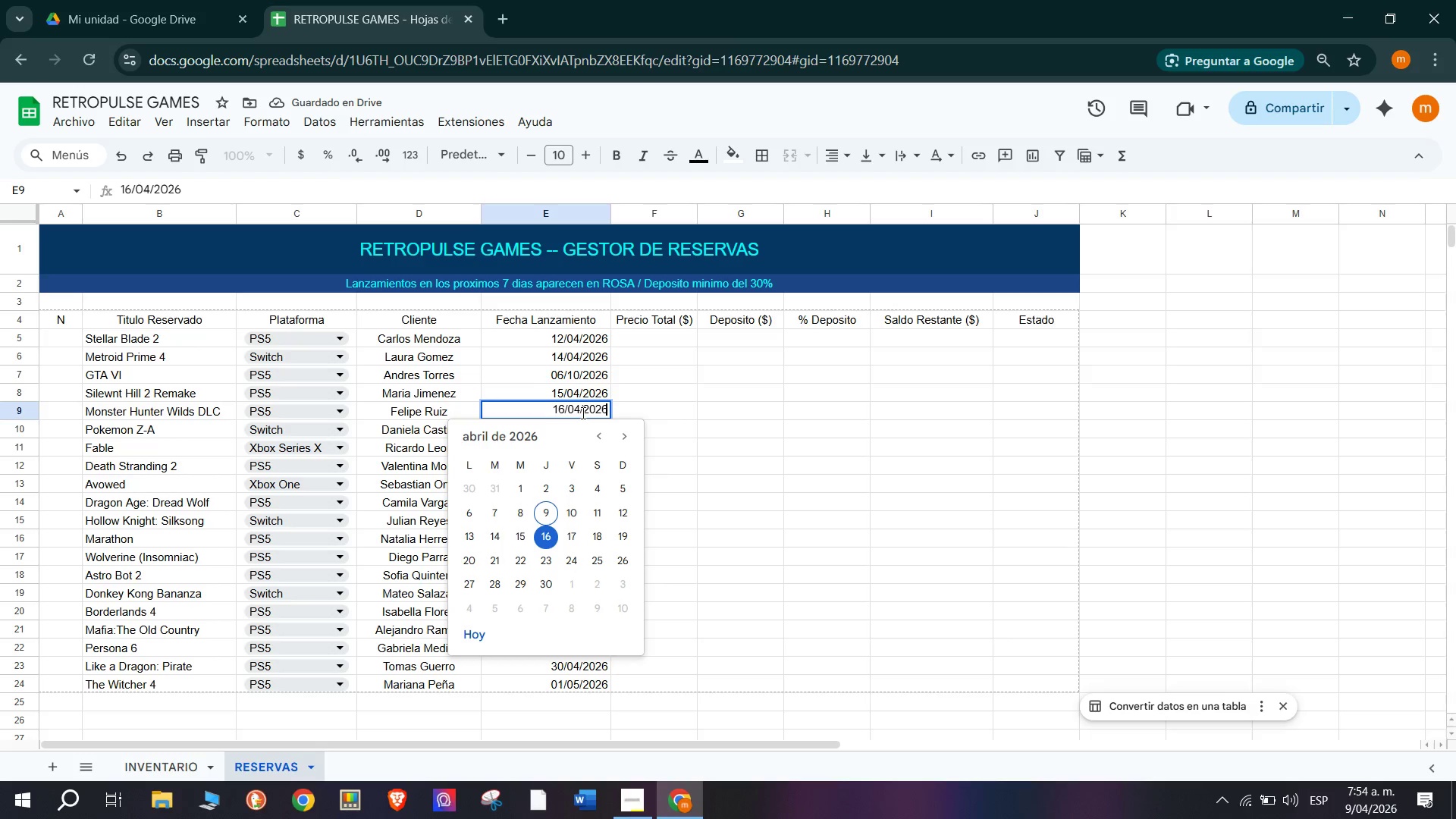 
left_click([623, 435])
 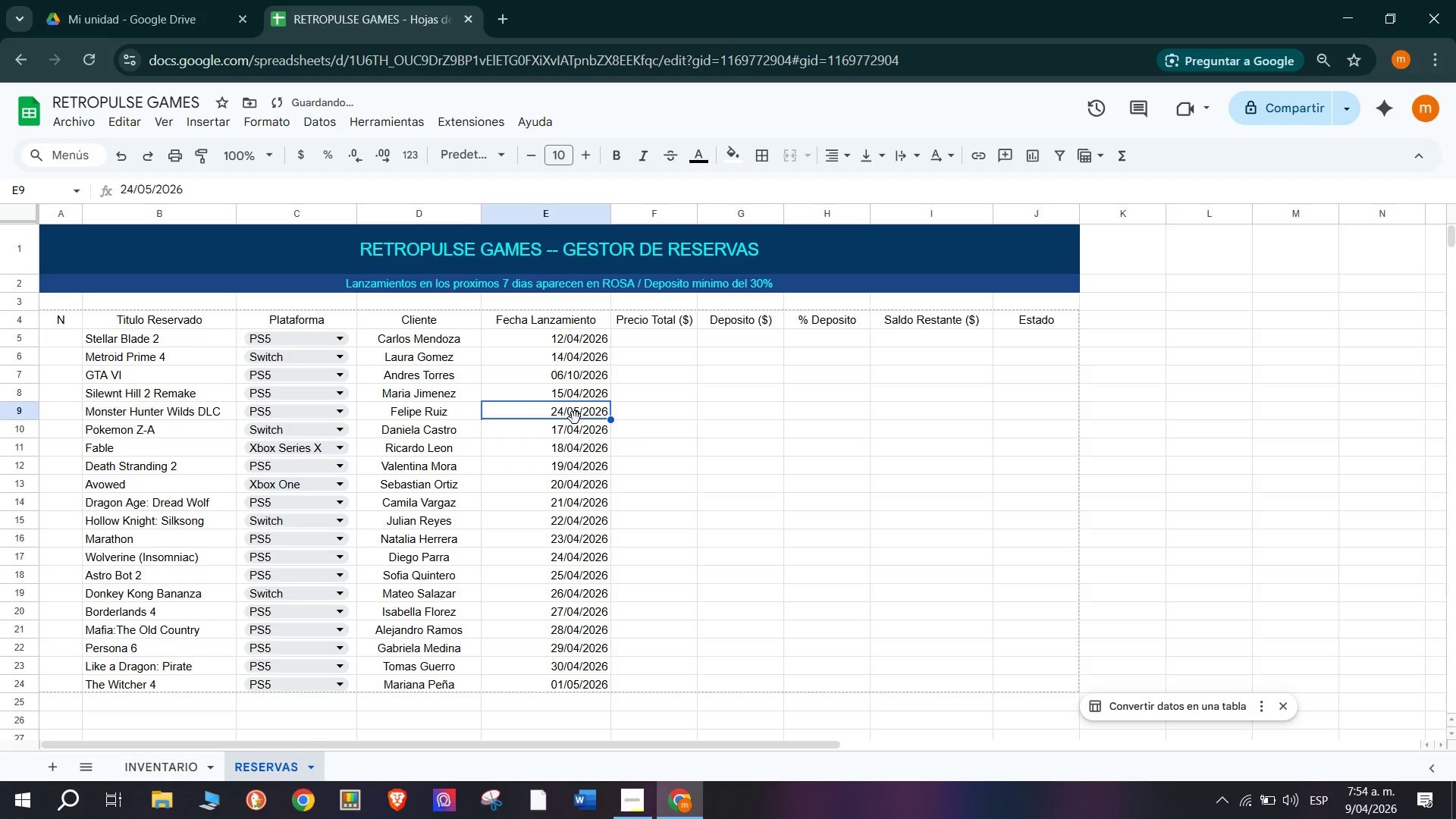 
double_click([565, 434])
 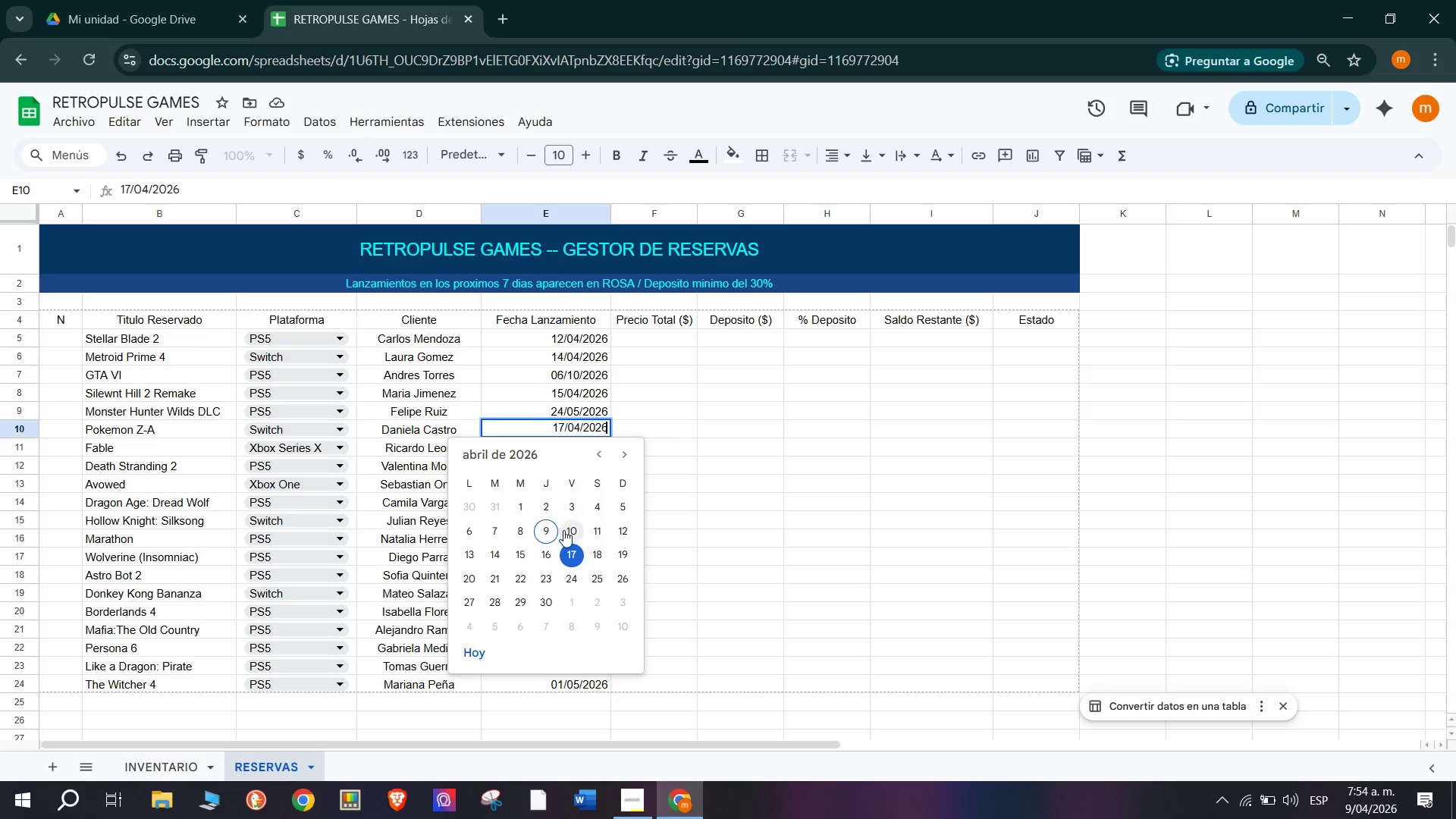 
wait(6.41)
 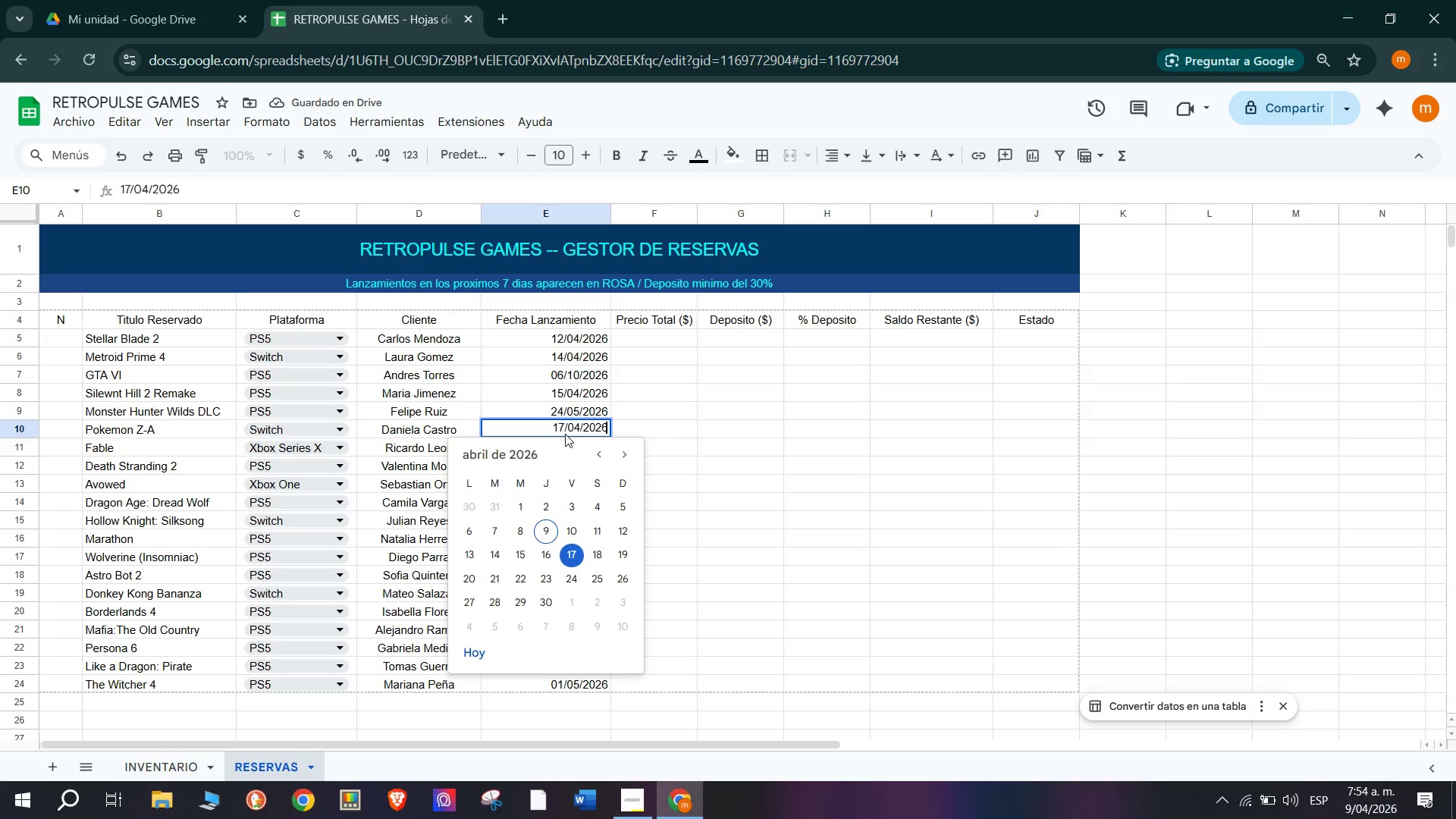 
double_click([626, 451])
 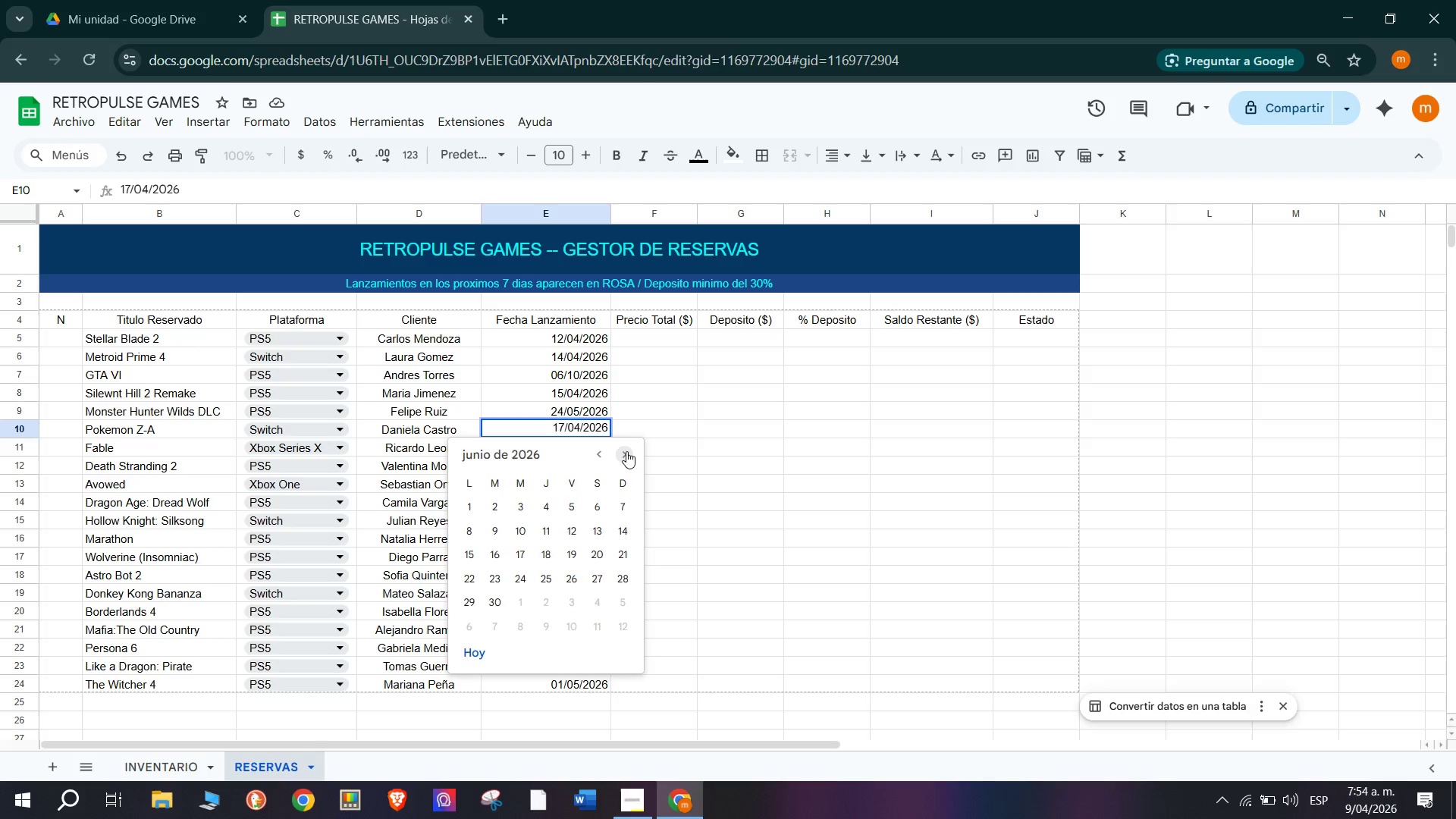 
double_click([626, 451])
 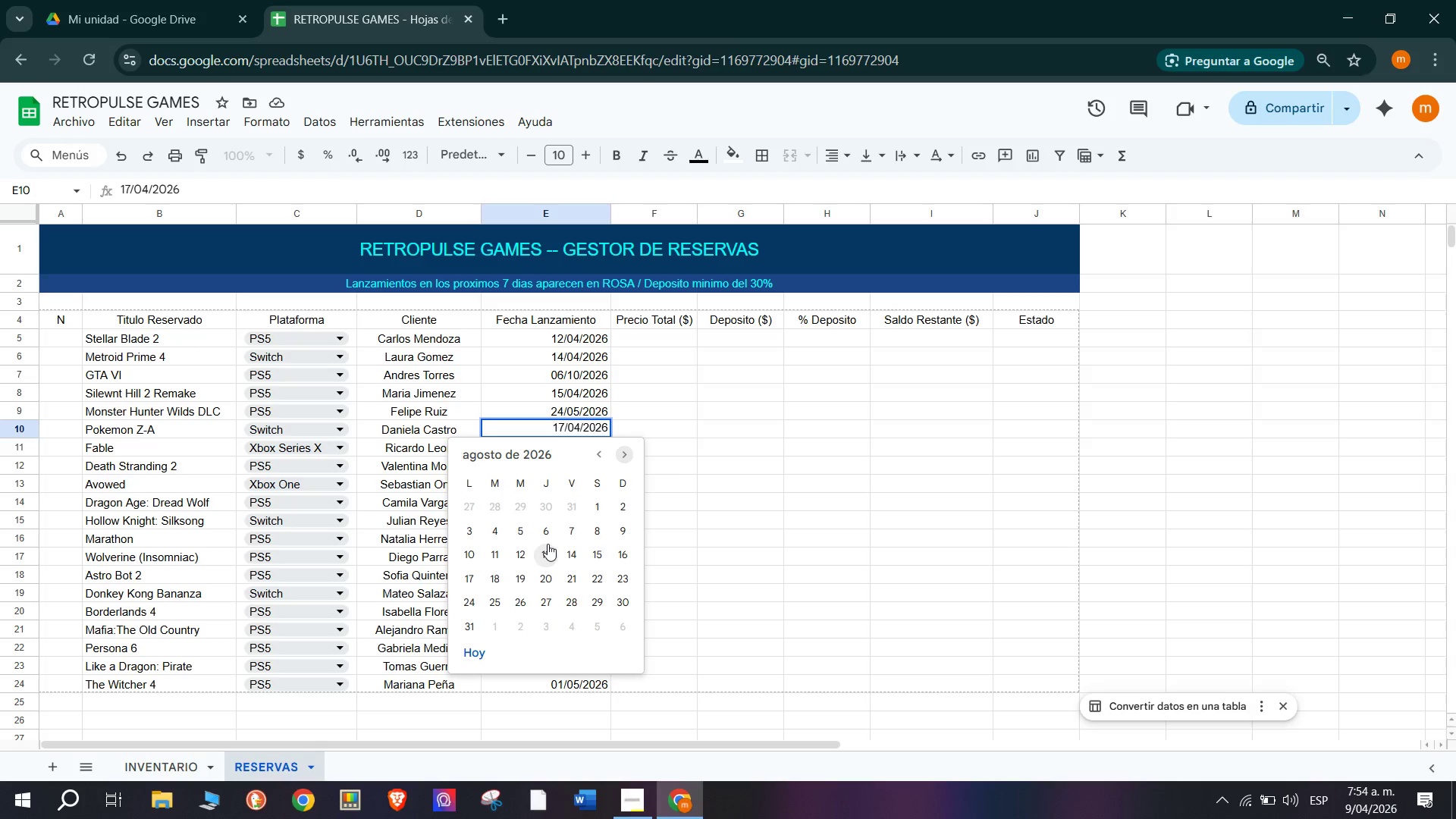 
left_click([573, 534])
 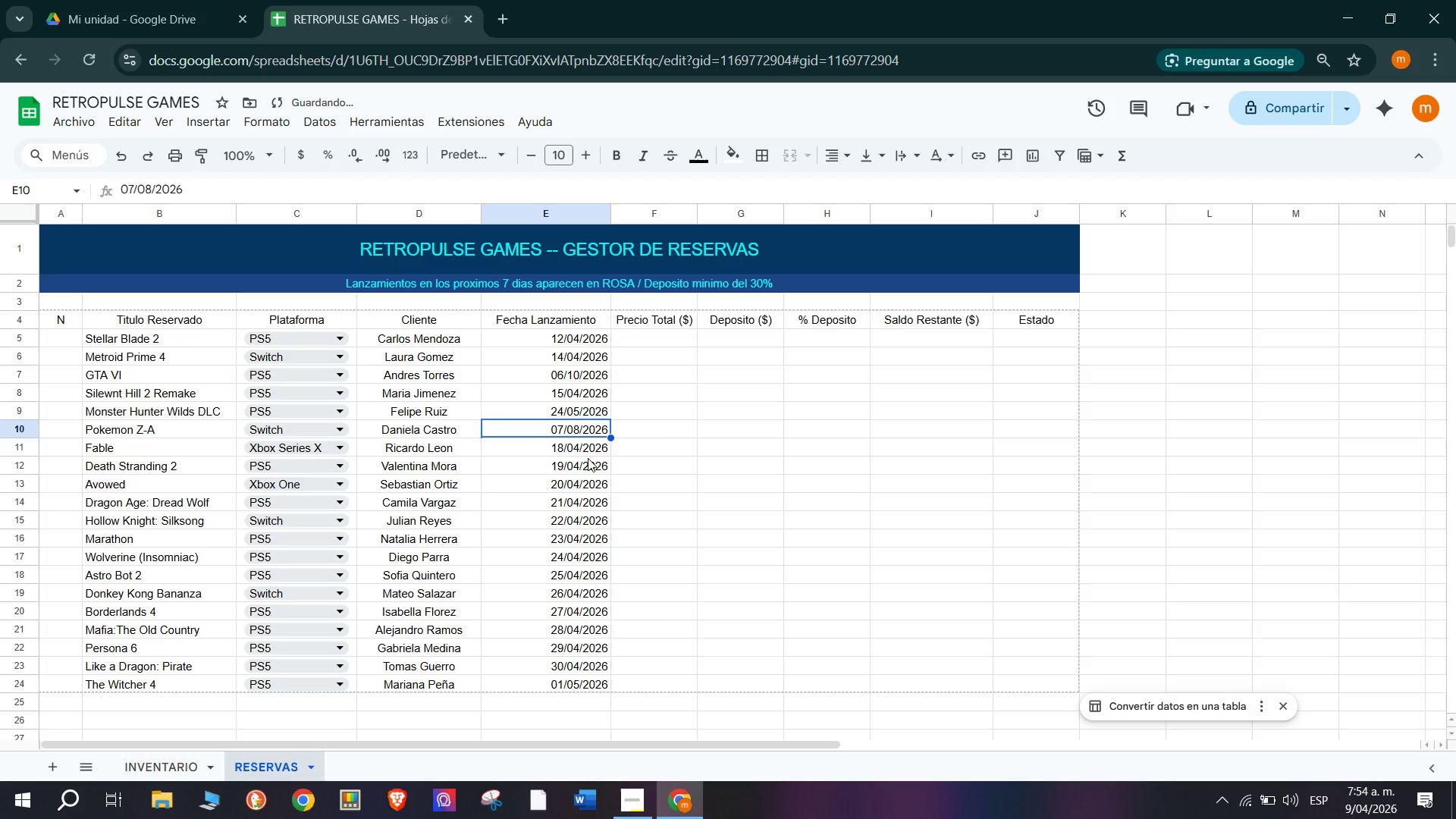 
double_click([588, 453])
 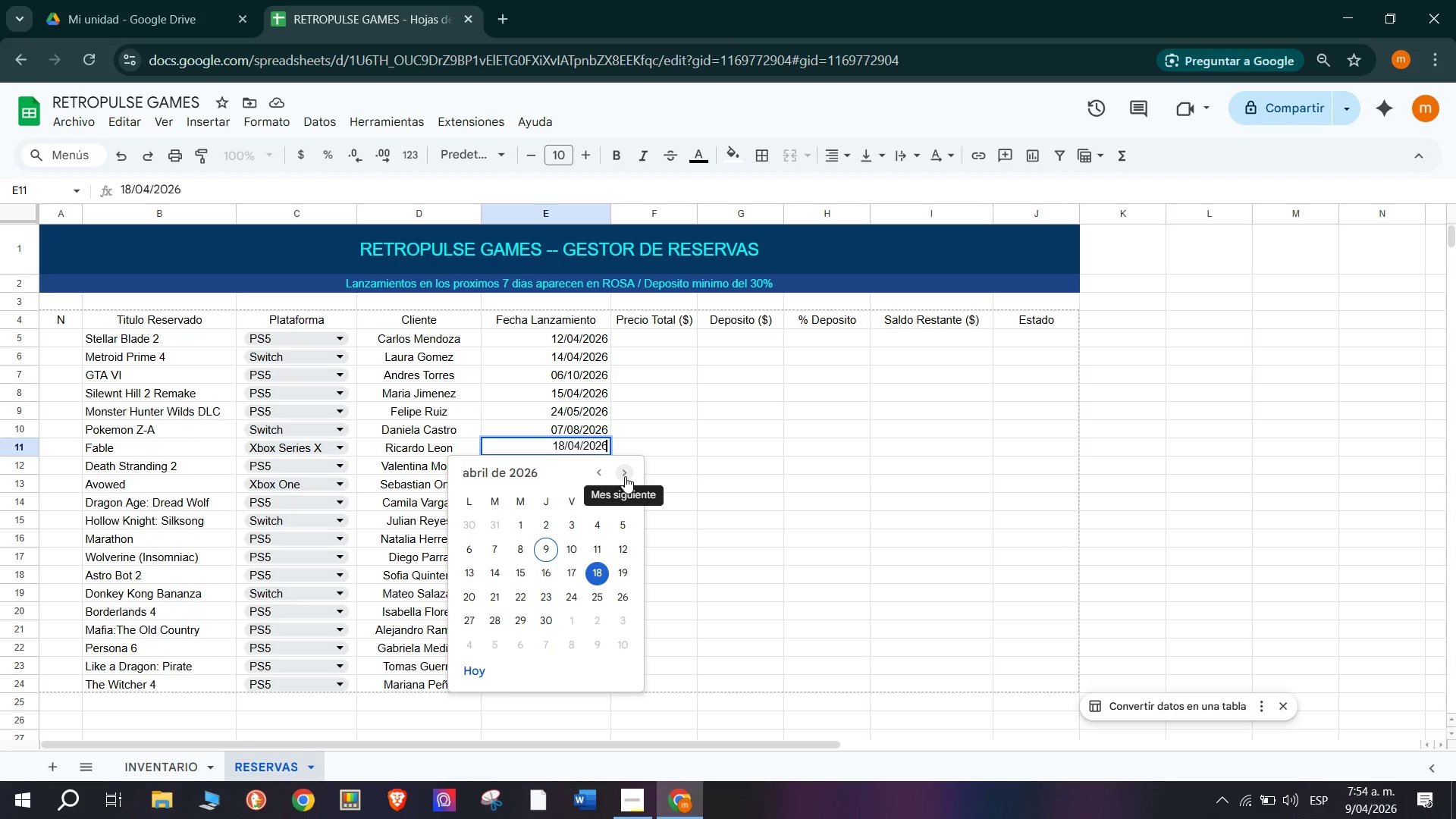 
wait(7.88)
 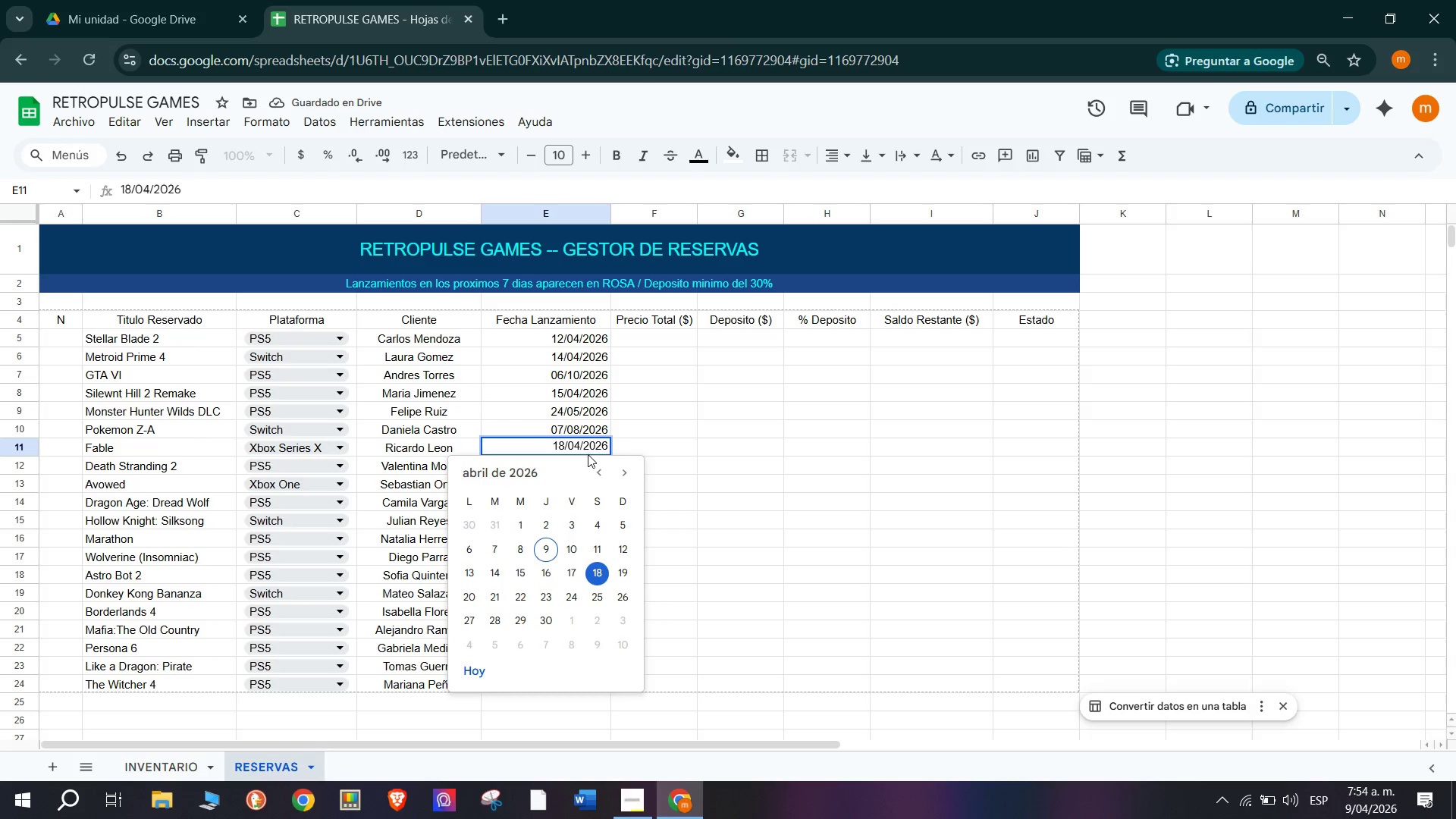 
left_click([626, 476])
 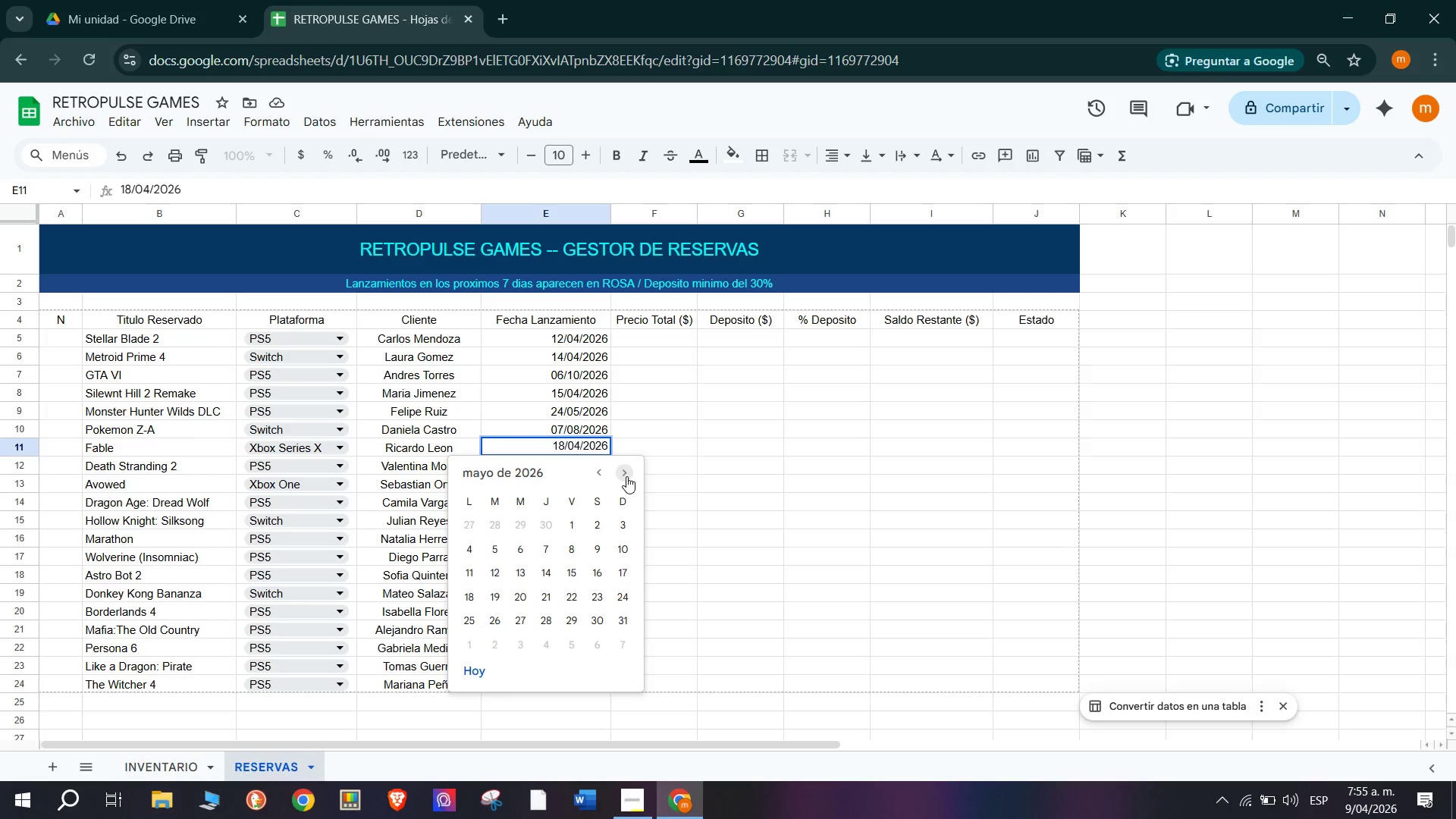 
left_click([626, 476])
 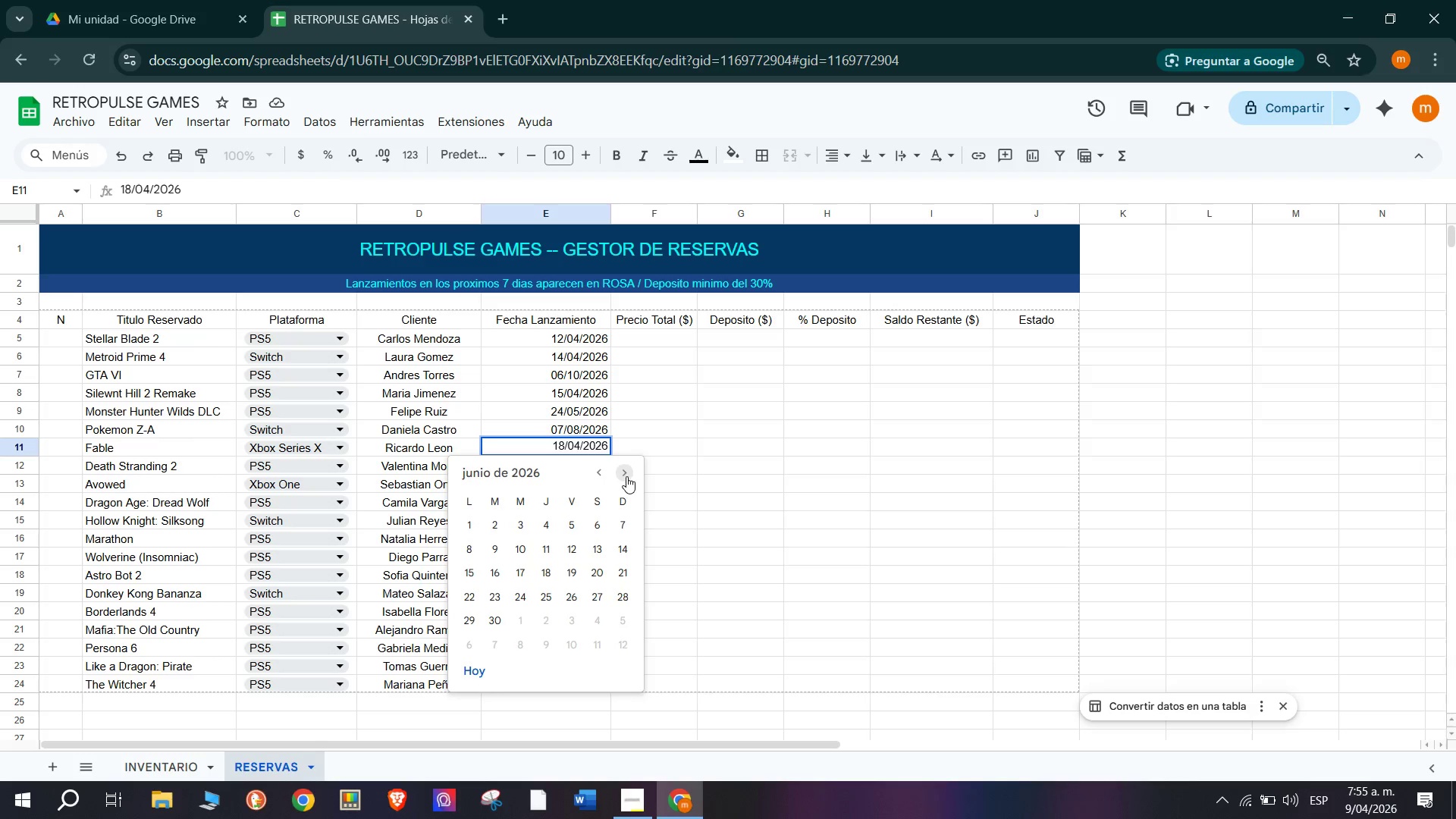 
left_click([626, 476])
 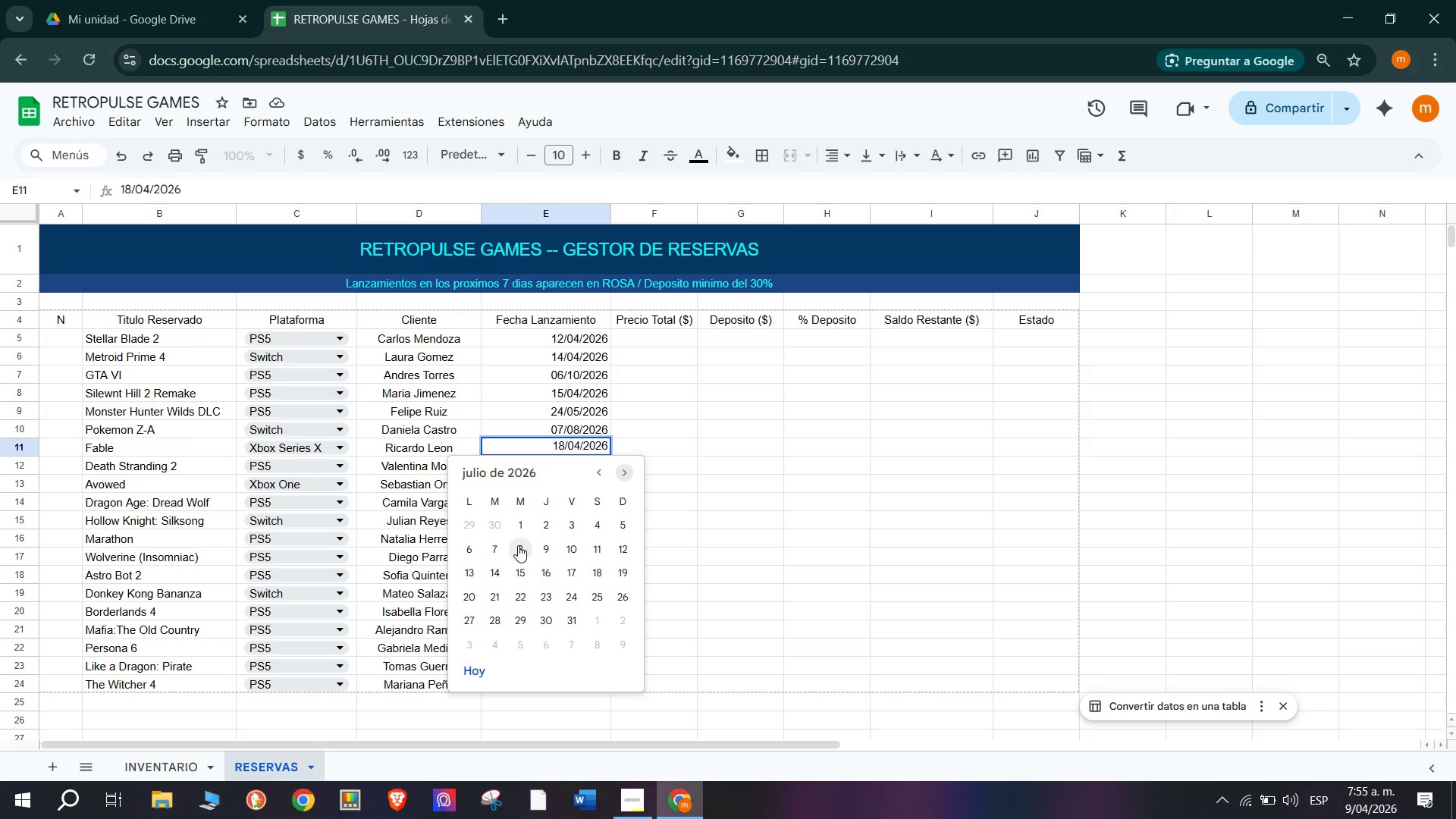 
left_click([519, 550])
 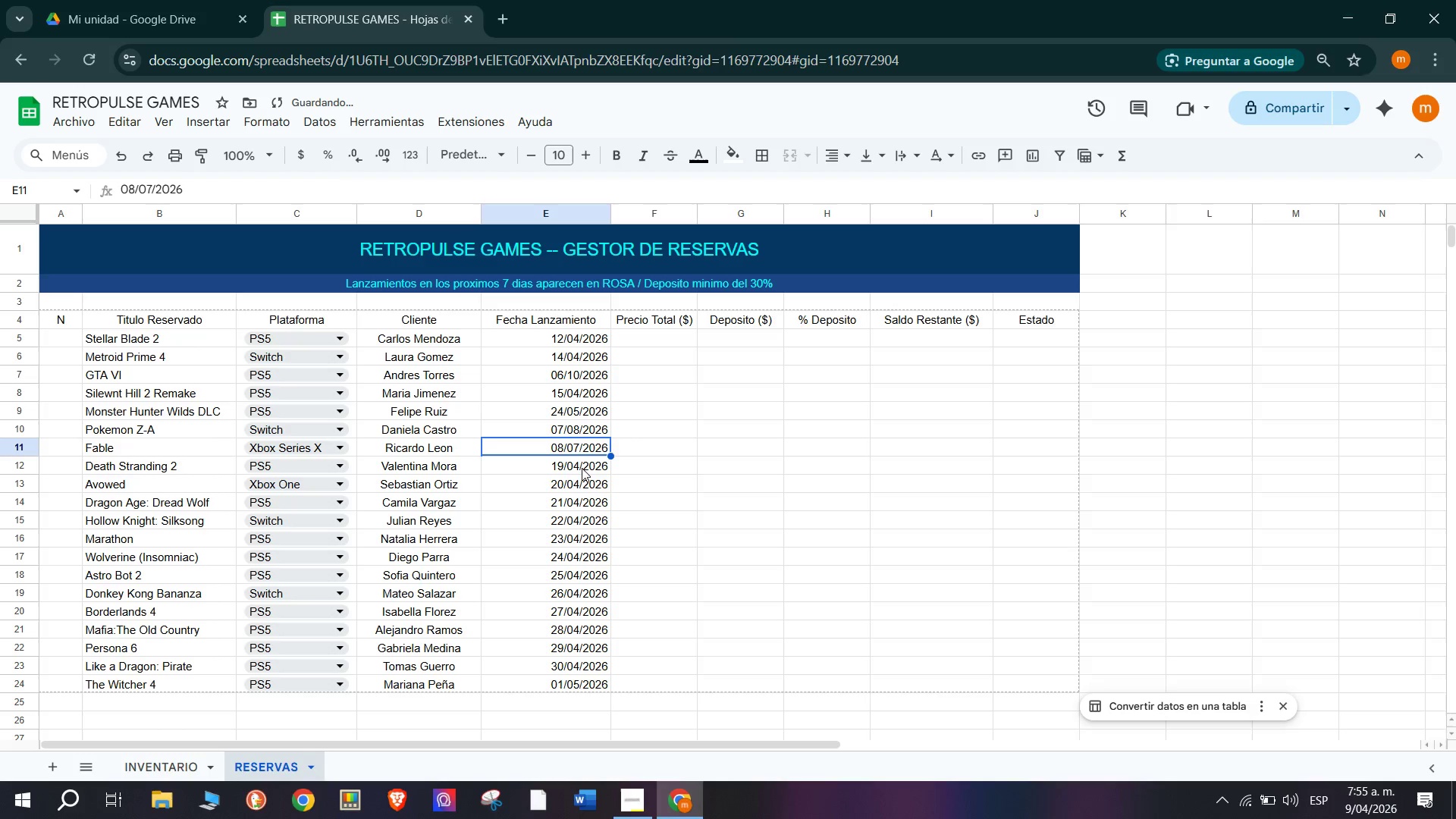 
double_click([582, 468])
 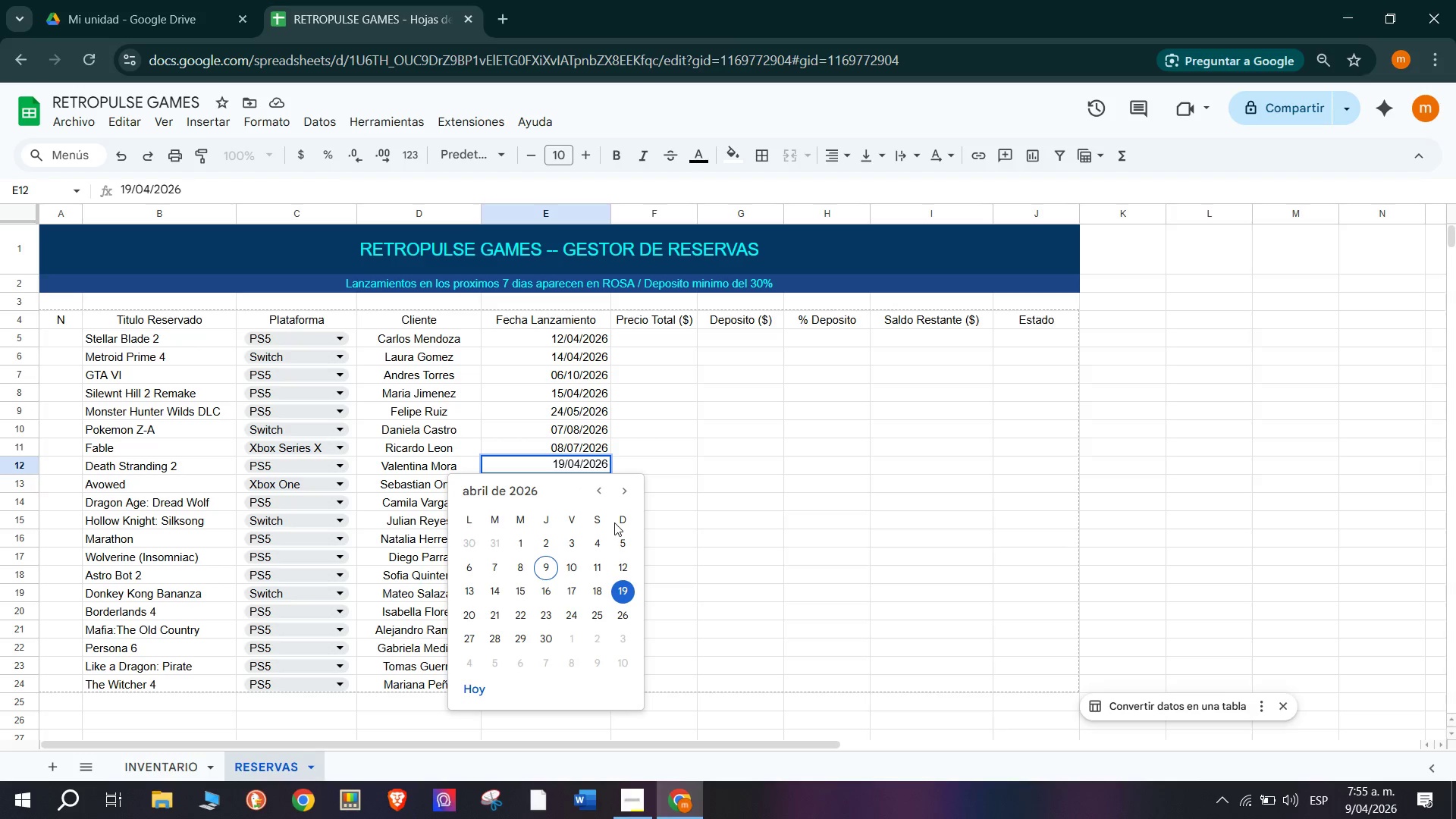 
wait(10.2)
 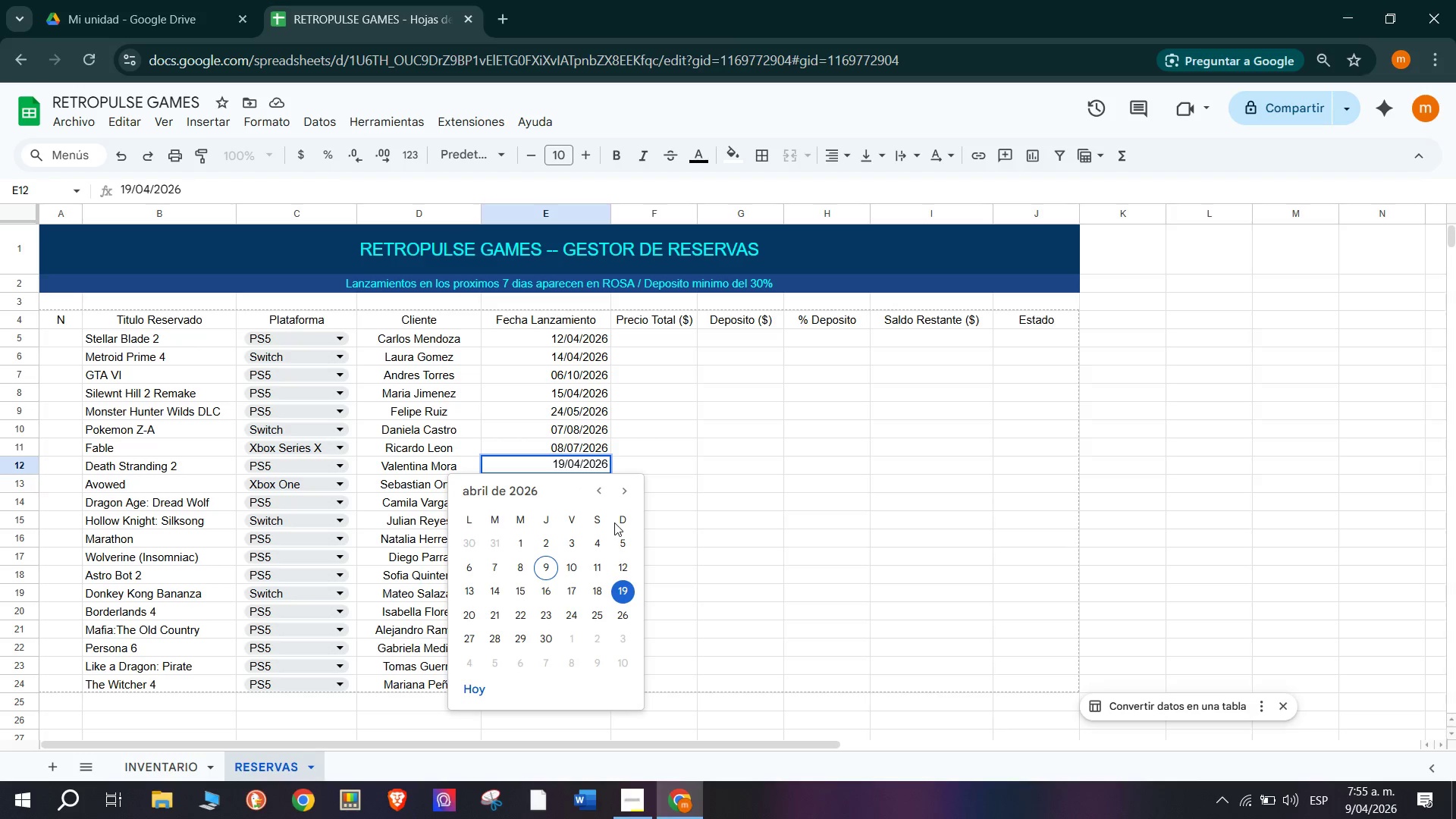 
left_click([587, 570])
 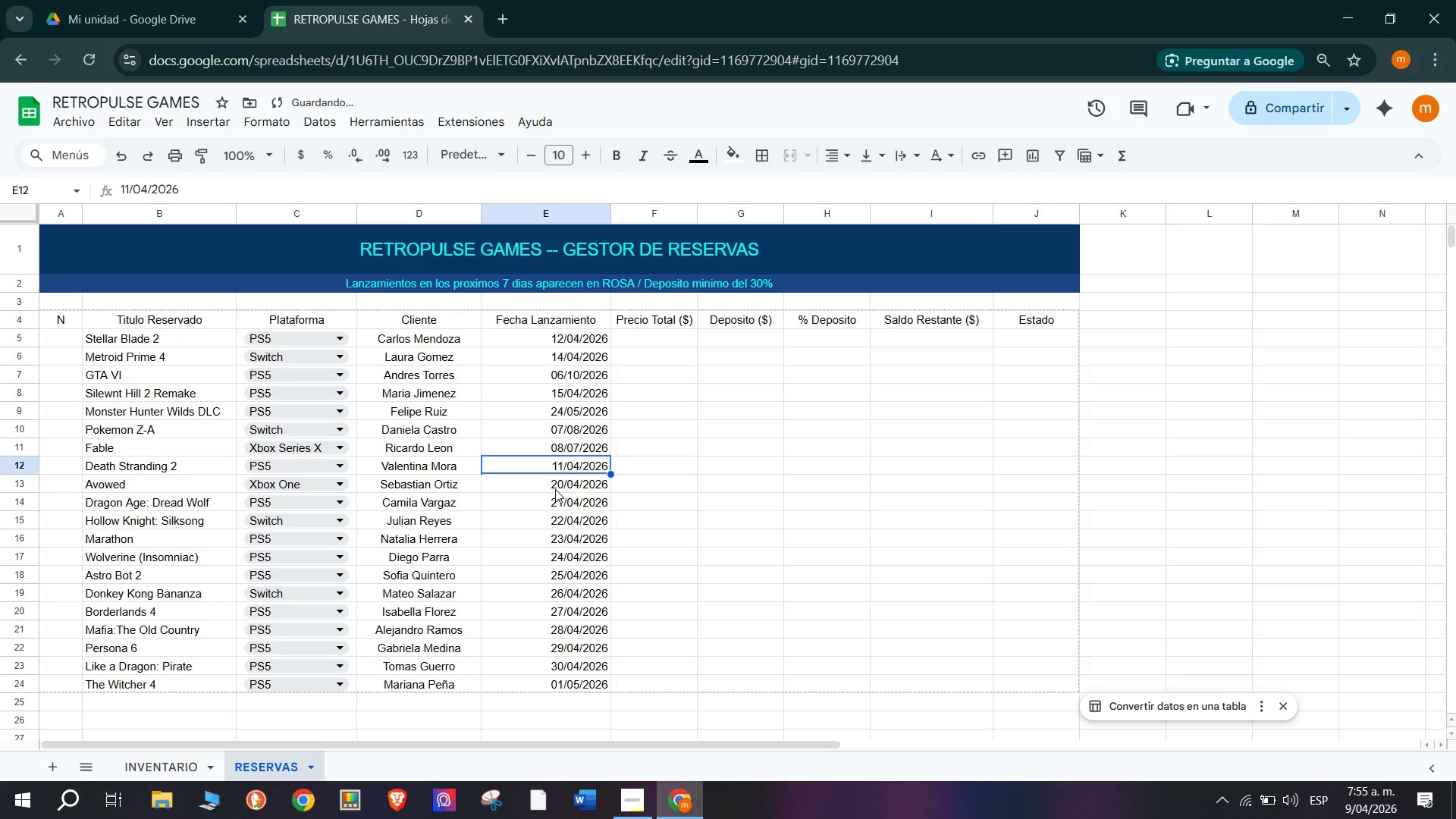 
double_click([555, 489])
 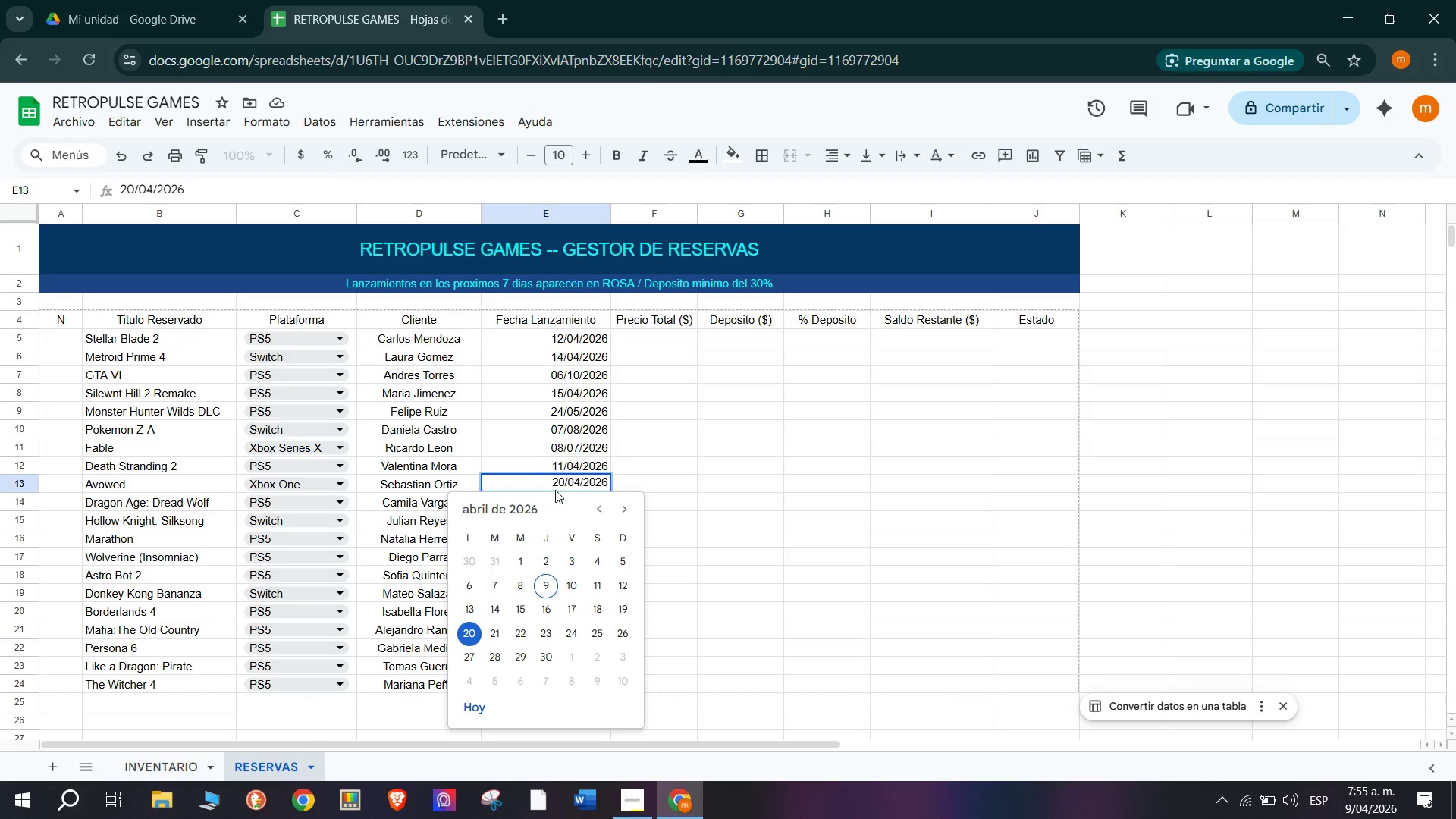 
wait(6.64)
 